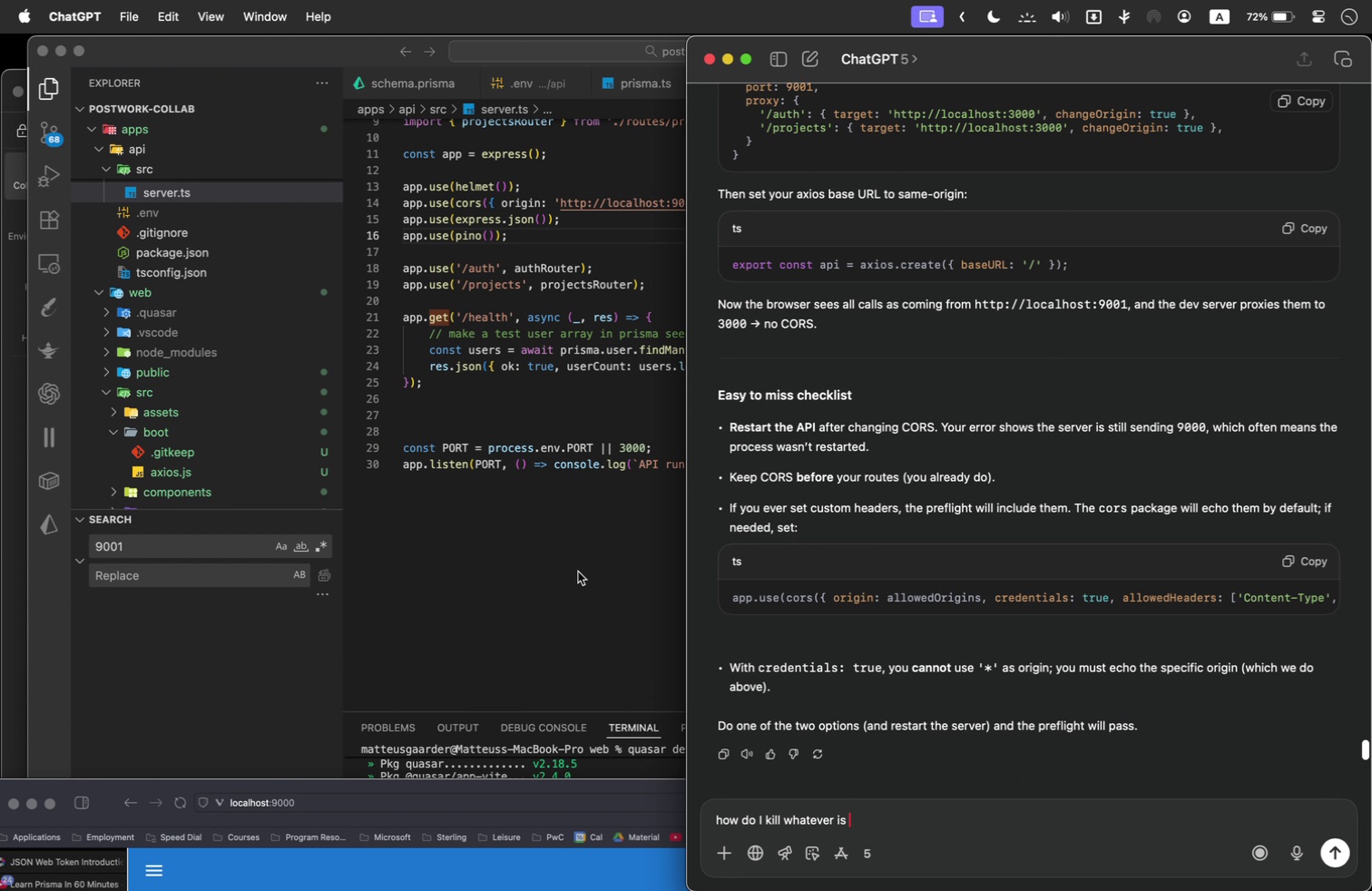 
key(Shift+R)
 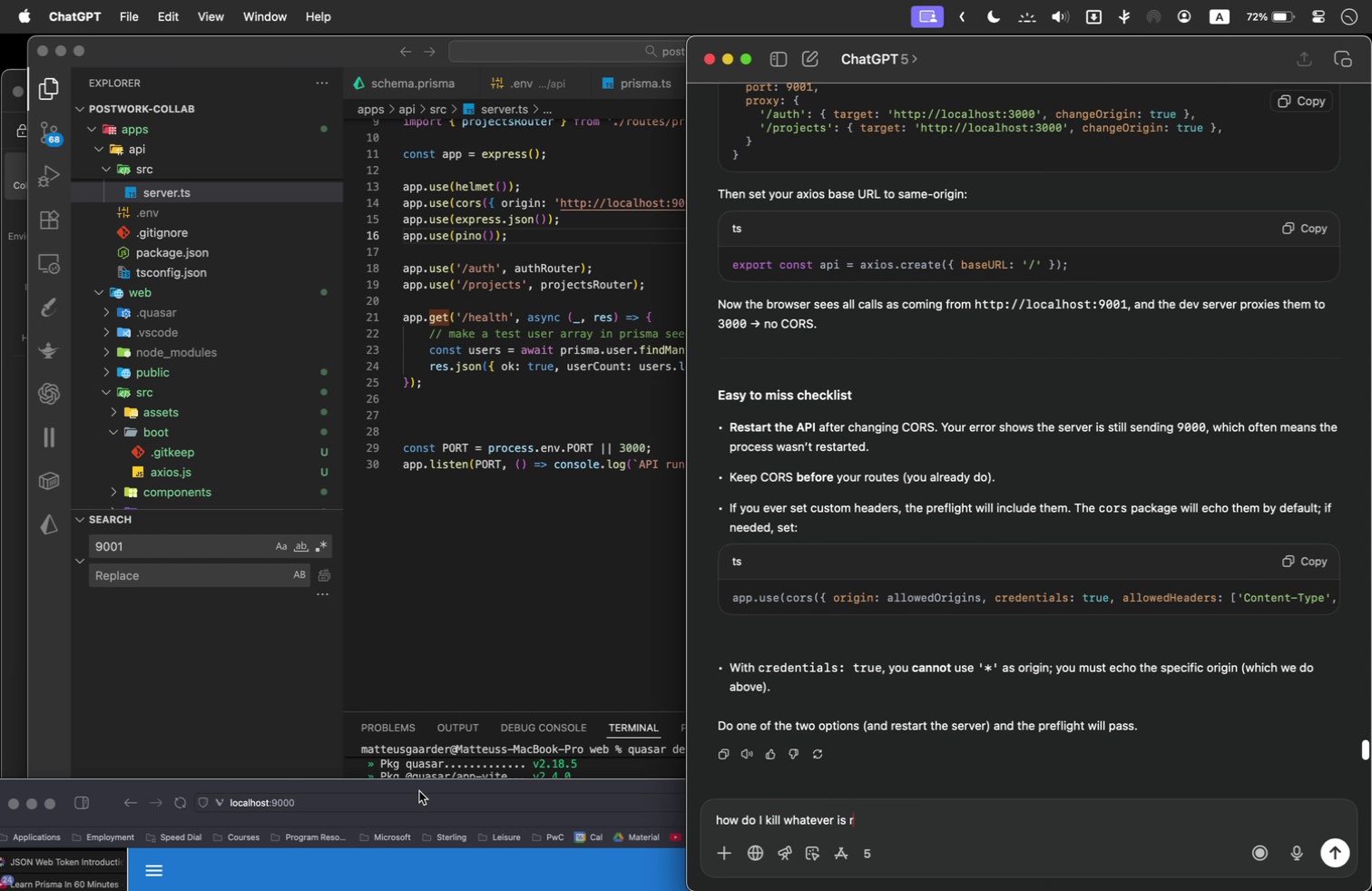 
left_click([422, 791])
 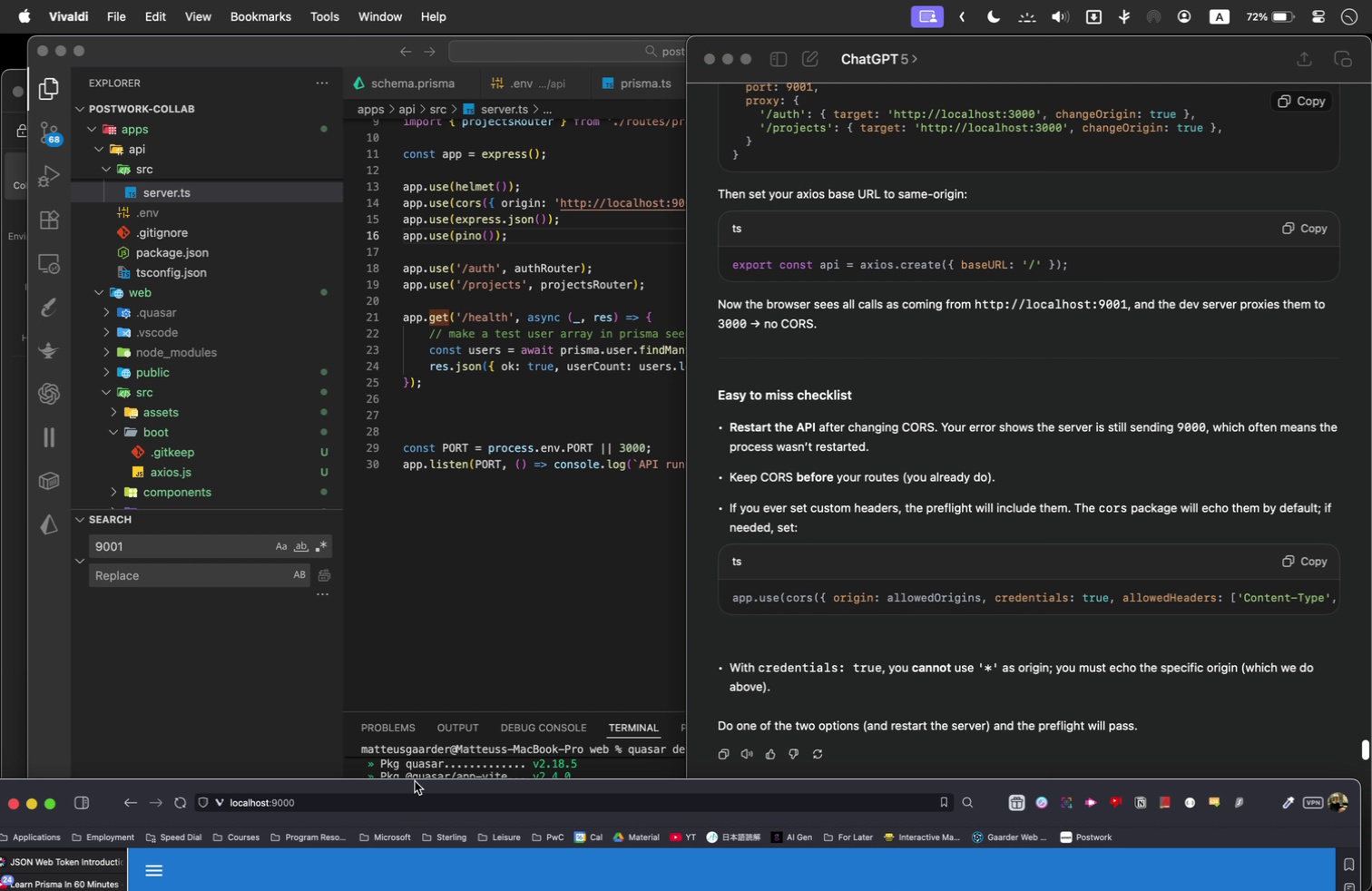 
left_click_drag(start_coordinate=[415, 781], to_coordinate=[403, 871])
 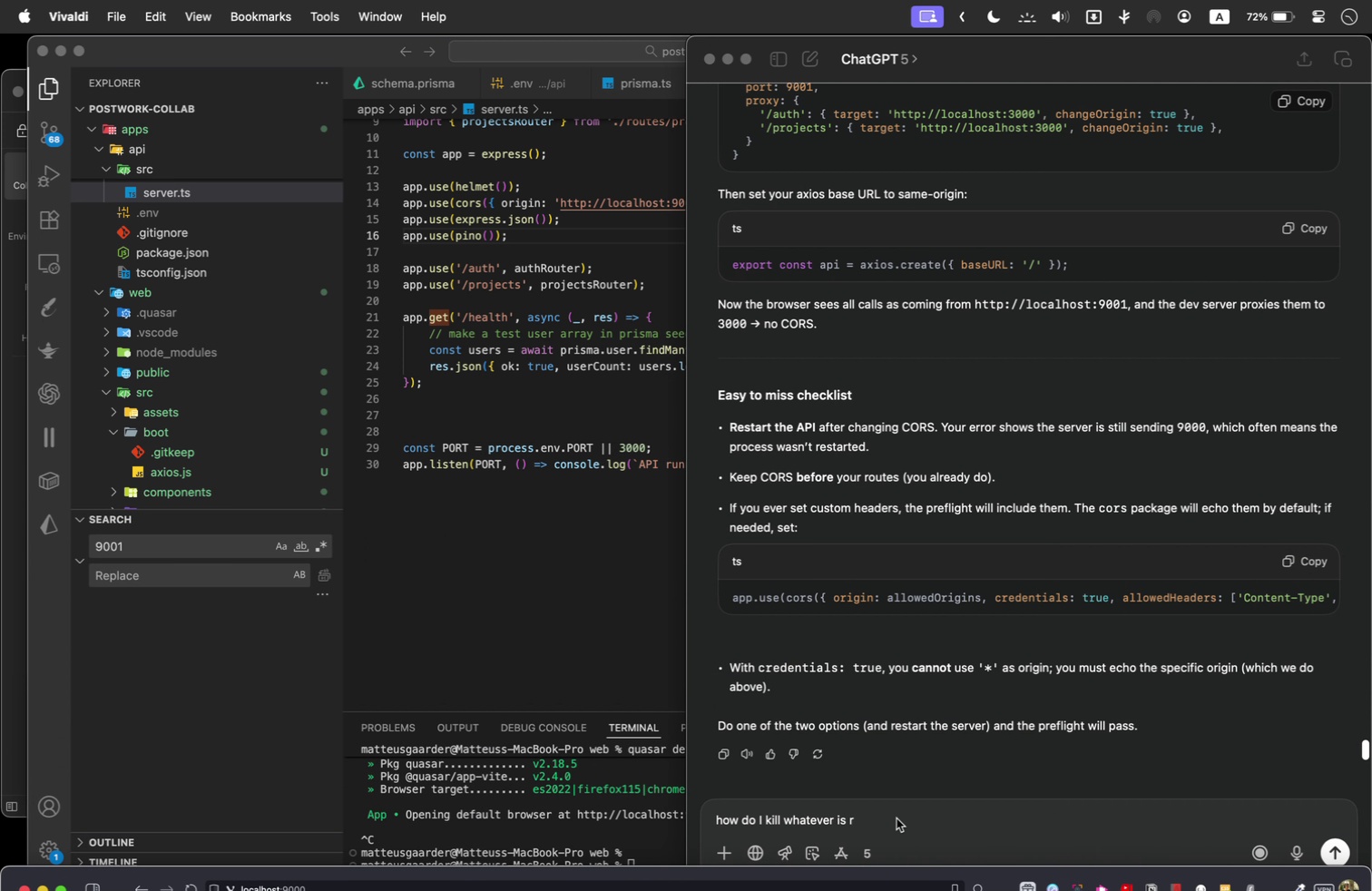 
left_click([897, 818])
 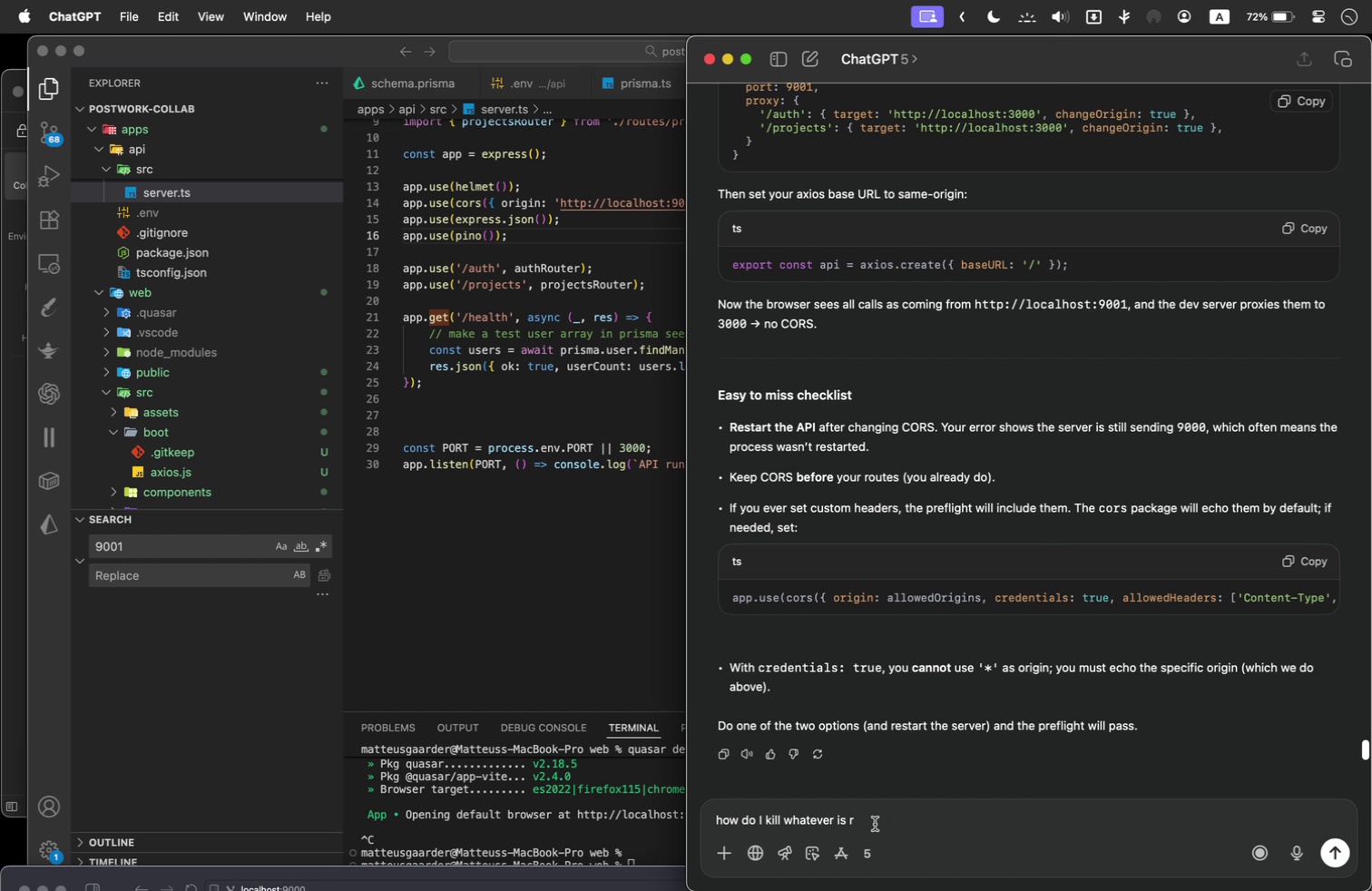 
type(UNNING ON MY ())) PORT? I'm changing the cors origin to 9001 but I get the )
 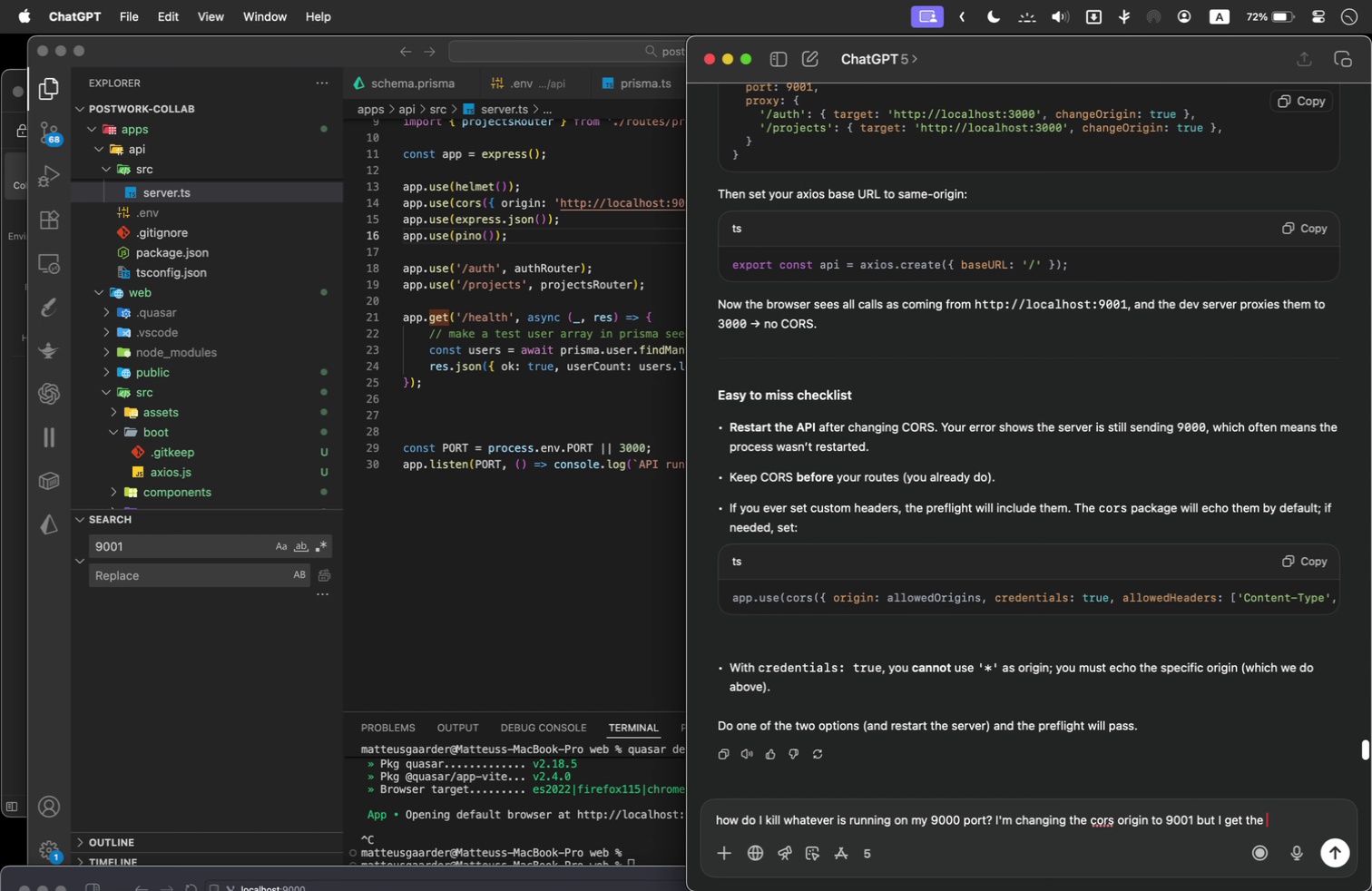 
type(different origin )
 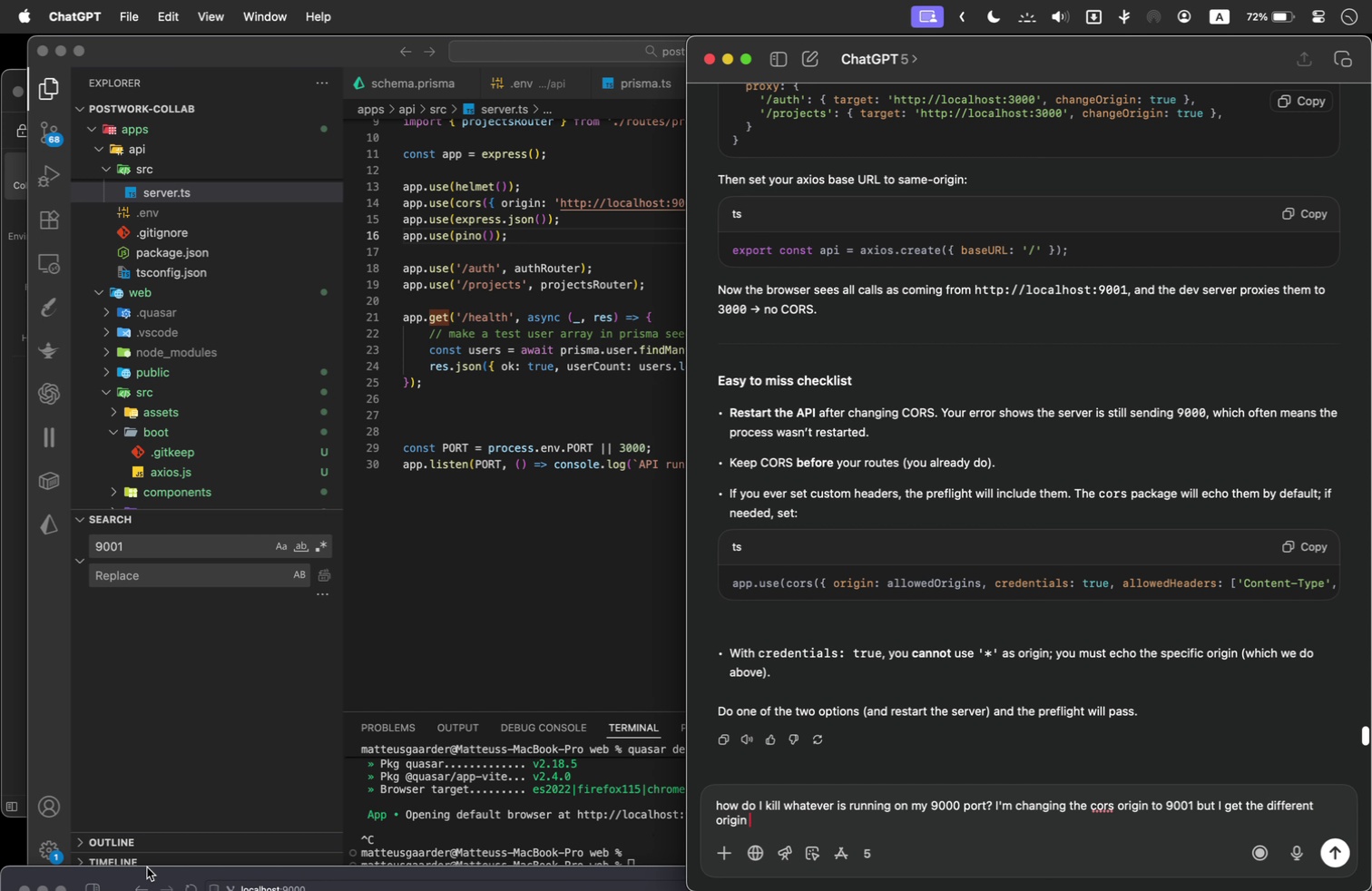 
left_click_drag(start_coordinate=[150, 867], to_coordinate=[159, 817])
 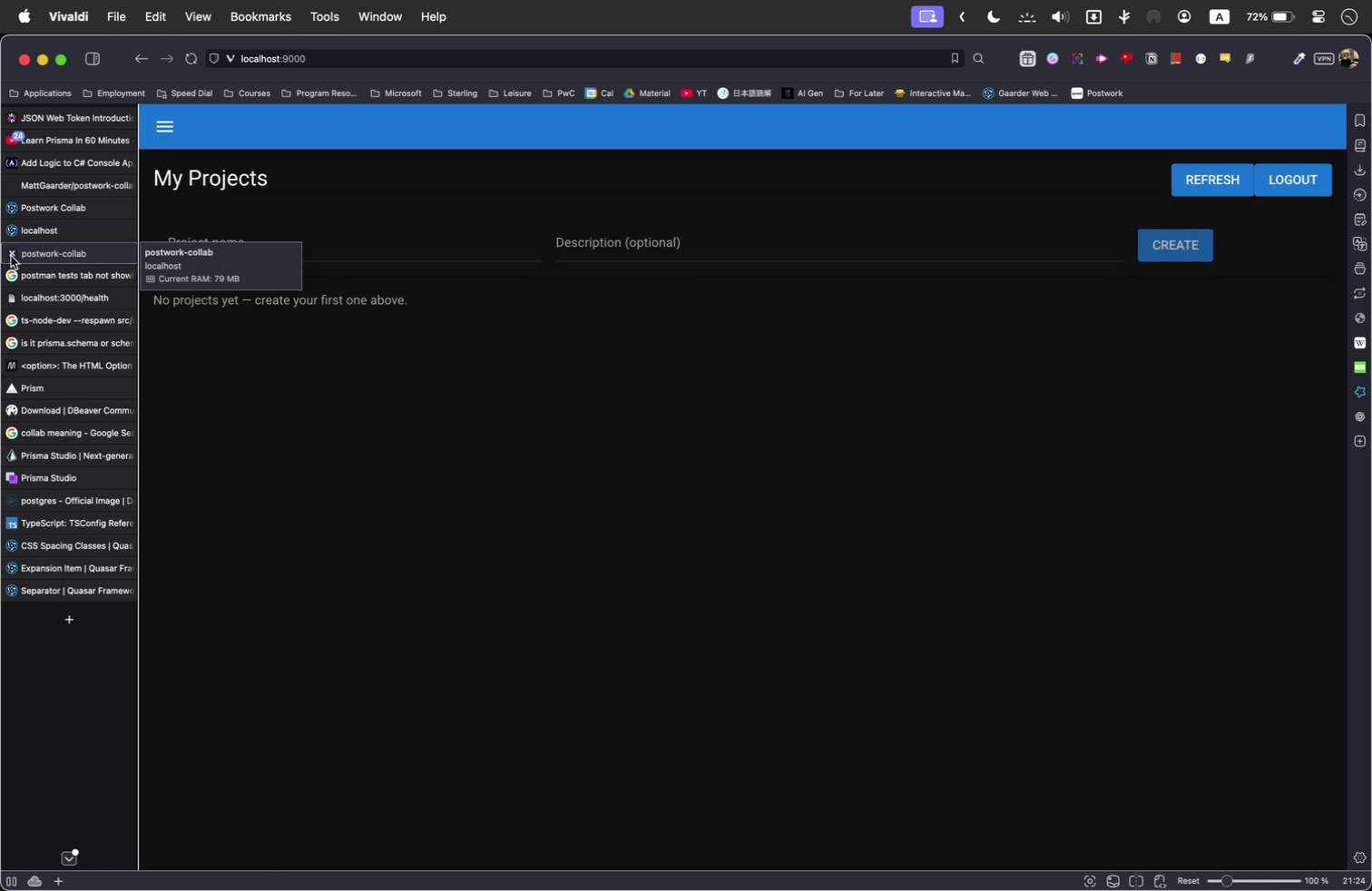 
left_click([11, 256])
 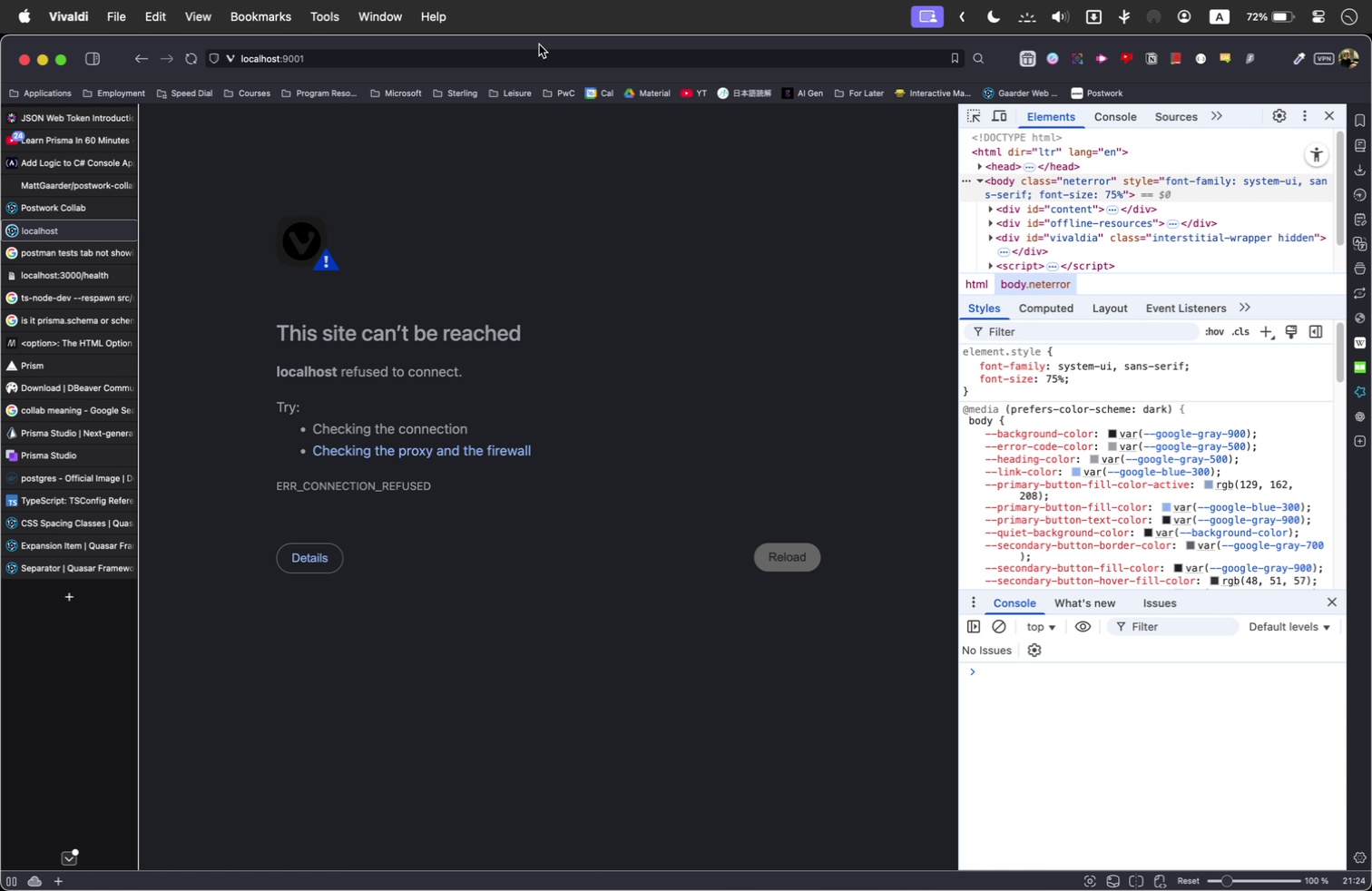 
left_click([536, 50])
 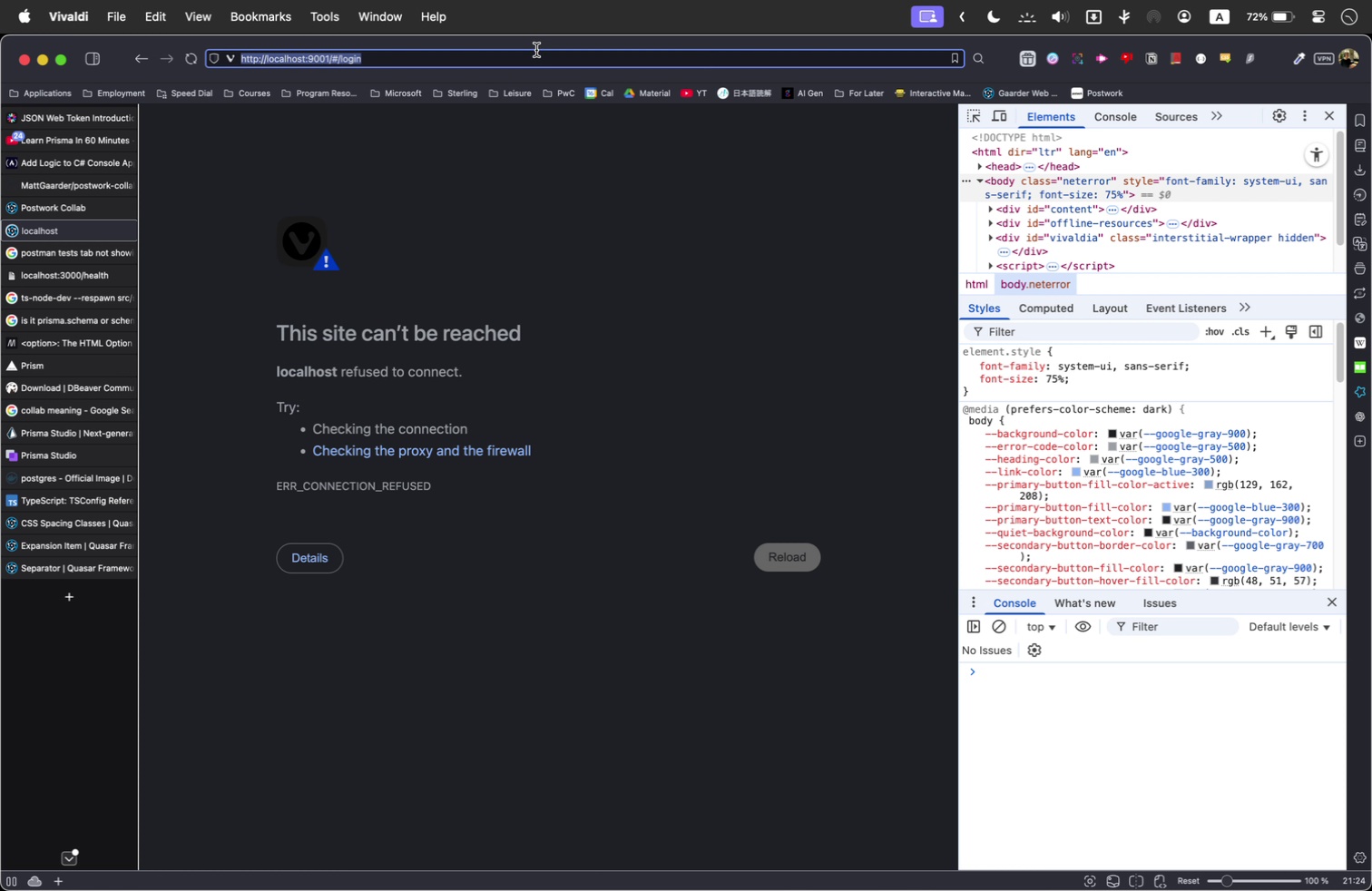 
key(Meta+Tab)
 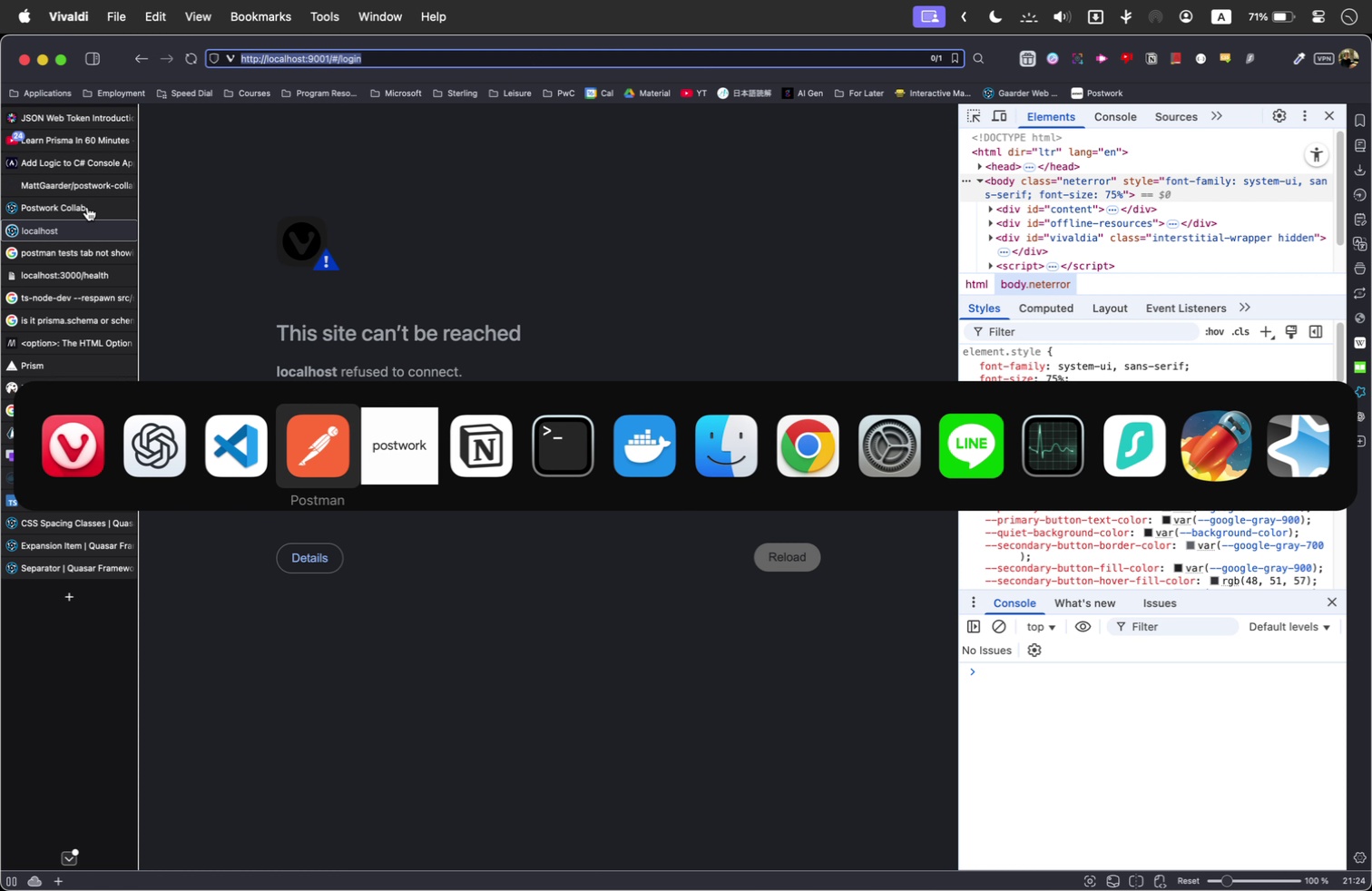 
left_click([243, 224])
 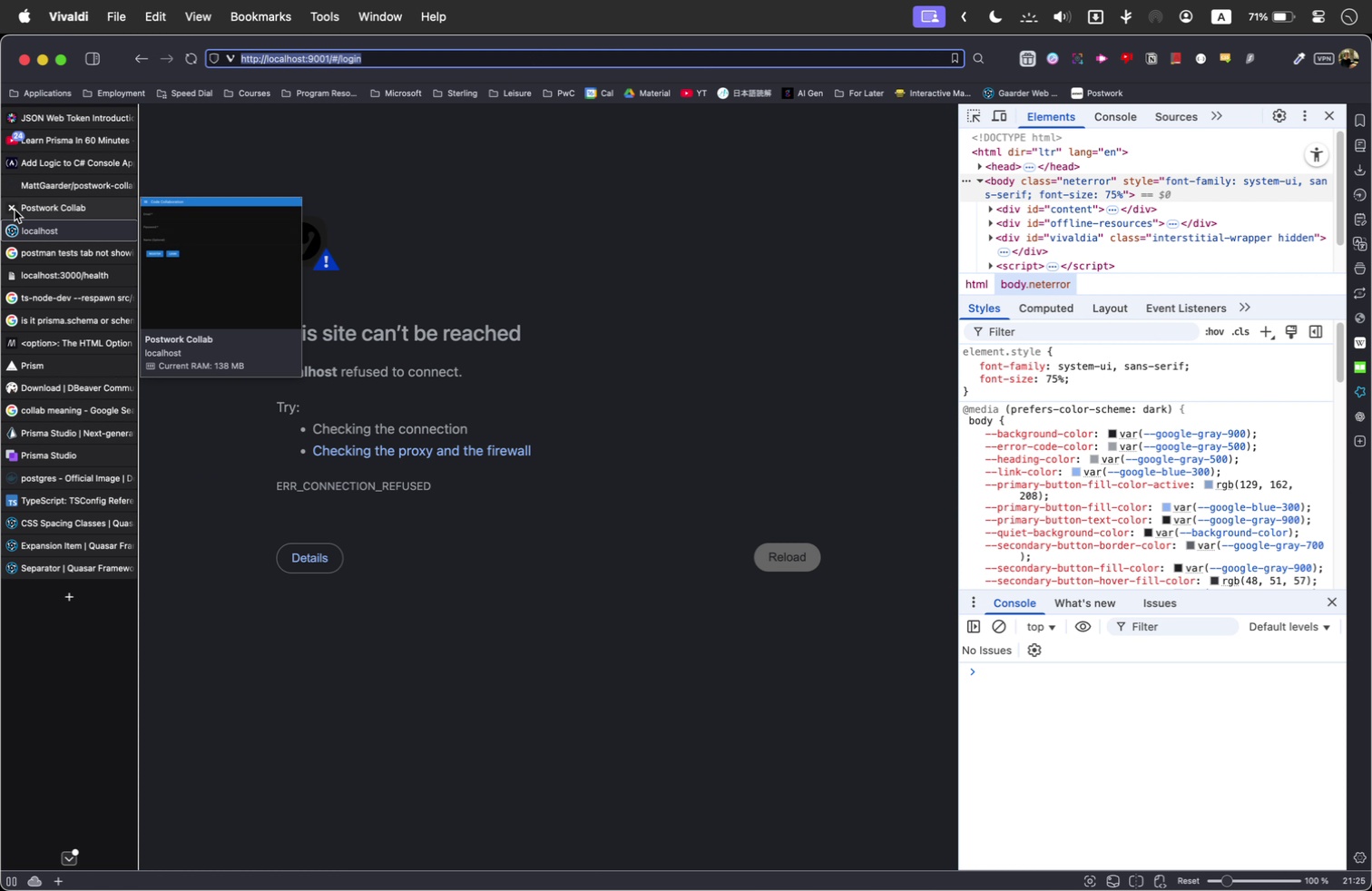 
left_click([15, 210])
 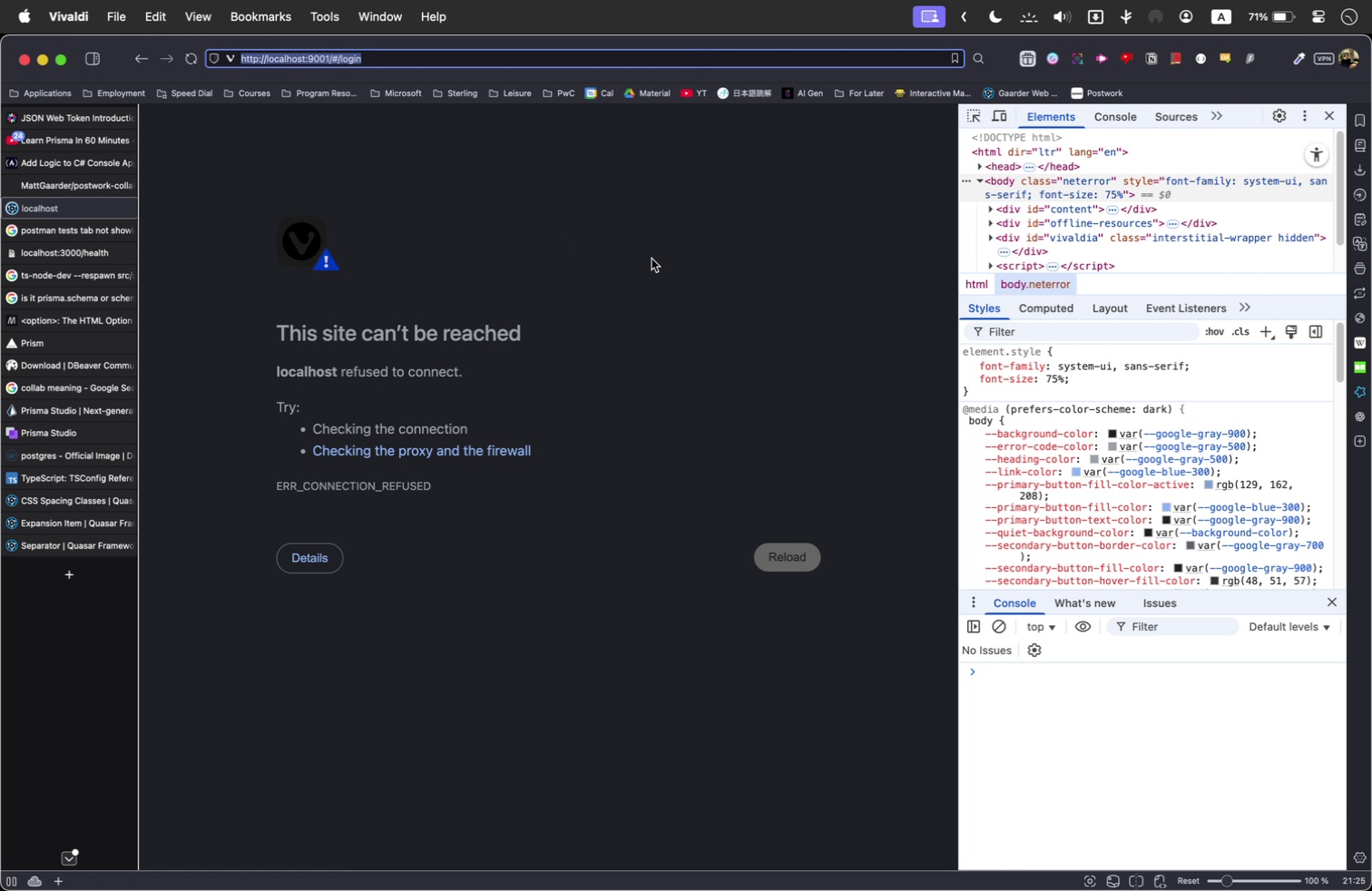 
key(Meta+Tab)
 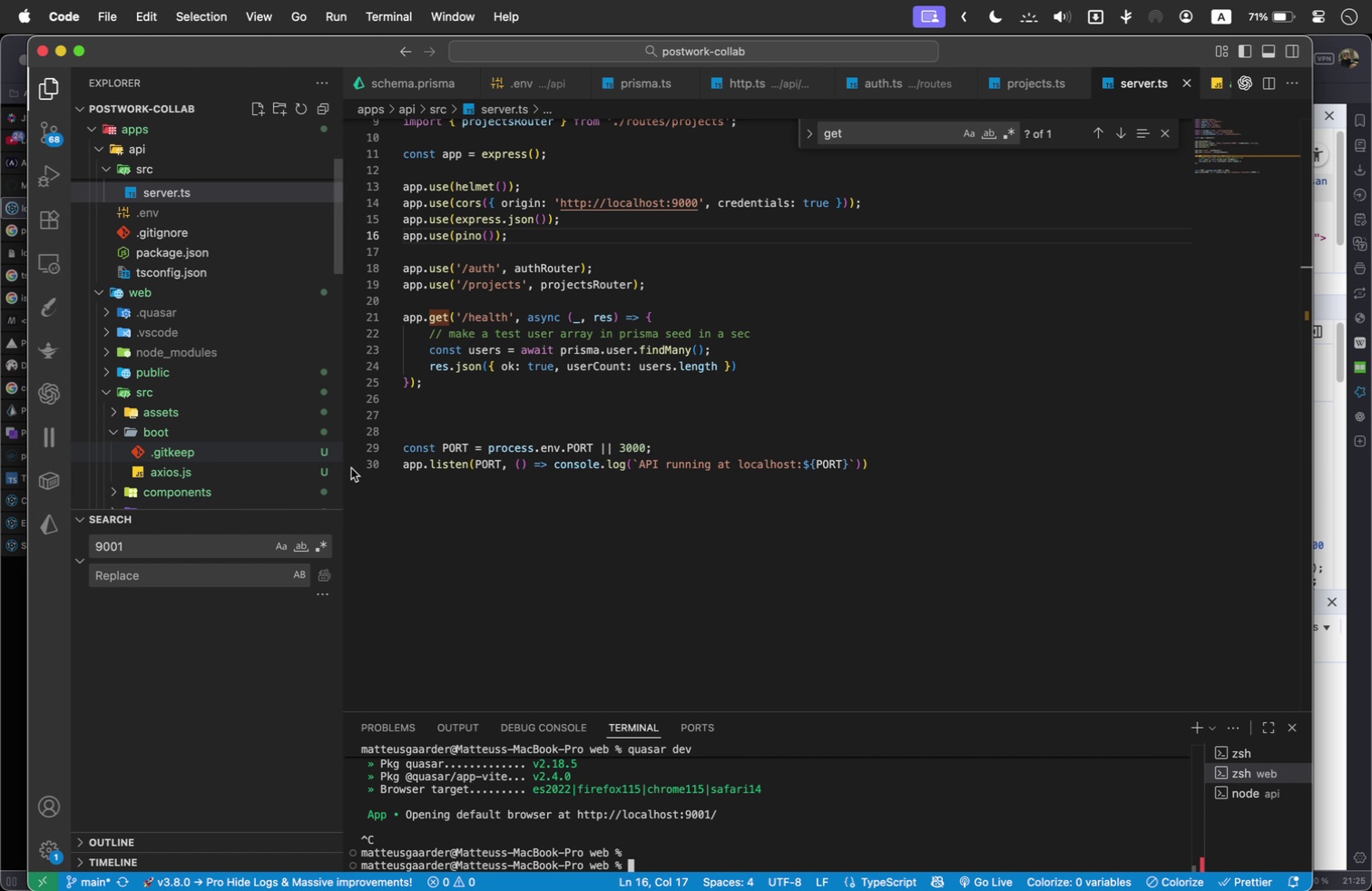 
key(Meta+Tab)
 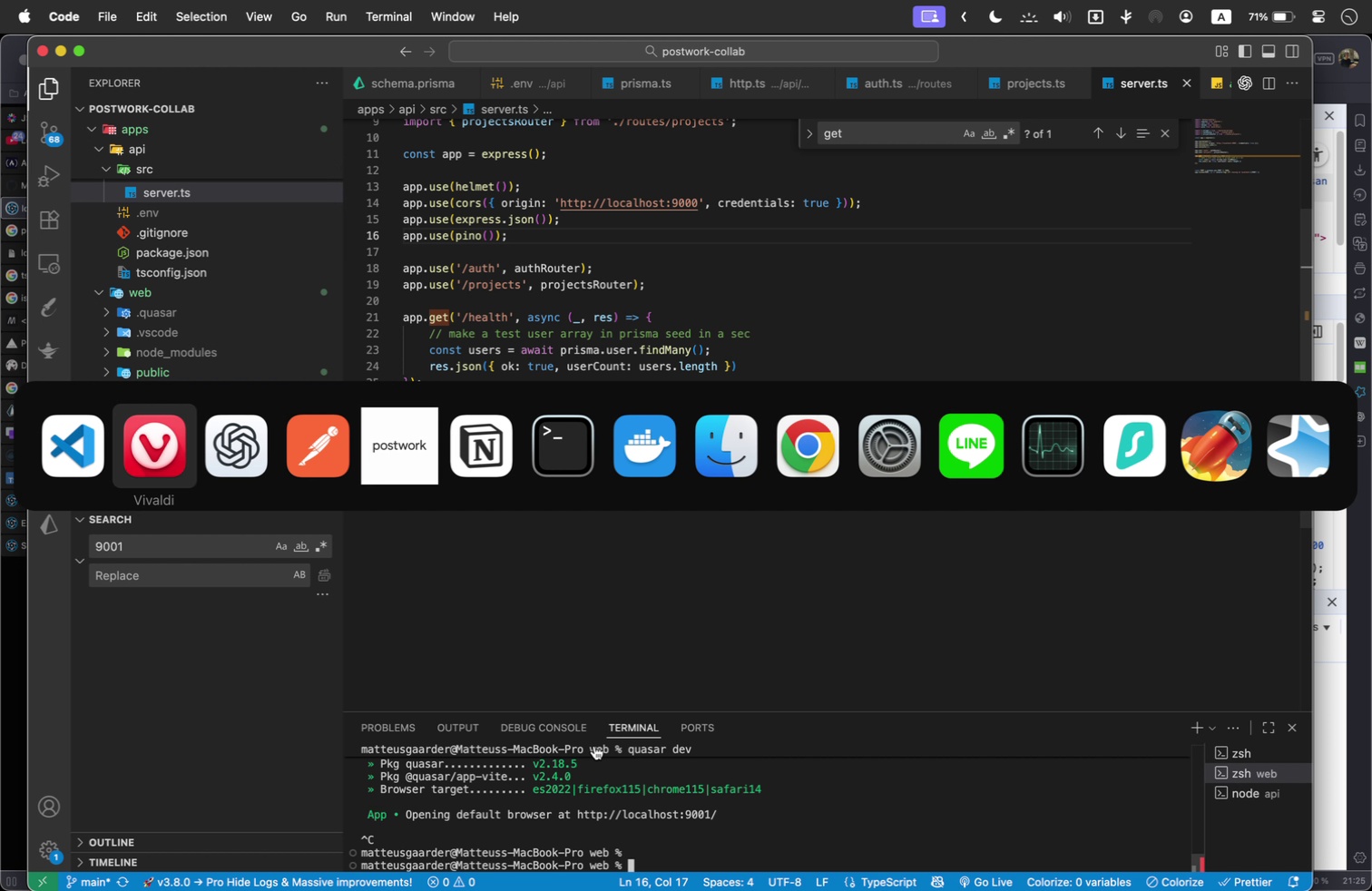 
key(Meta+Tab)
 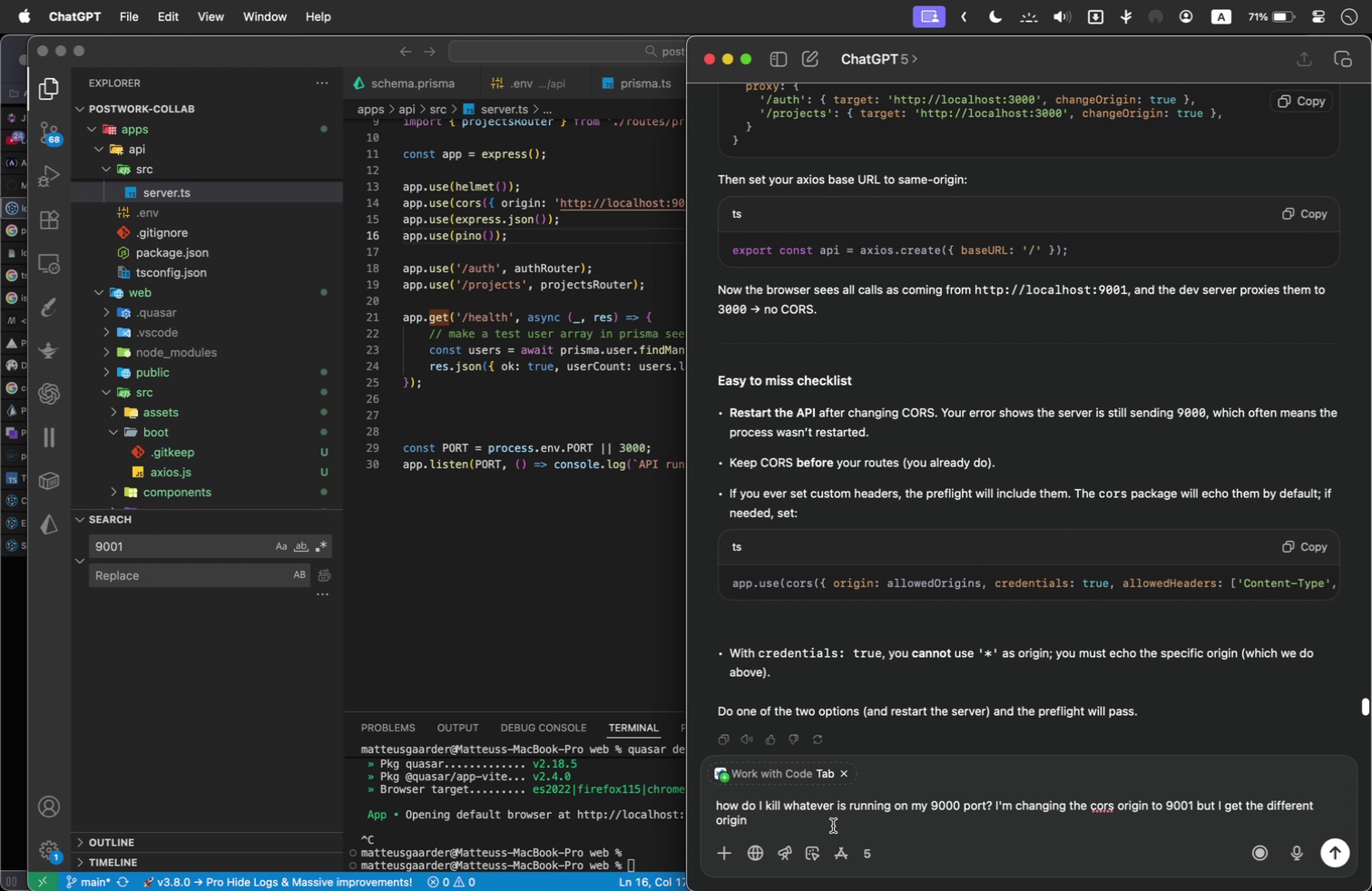 
type(cors error.)
 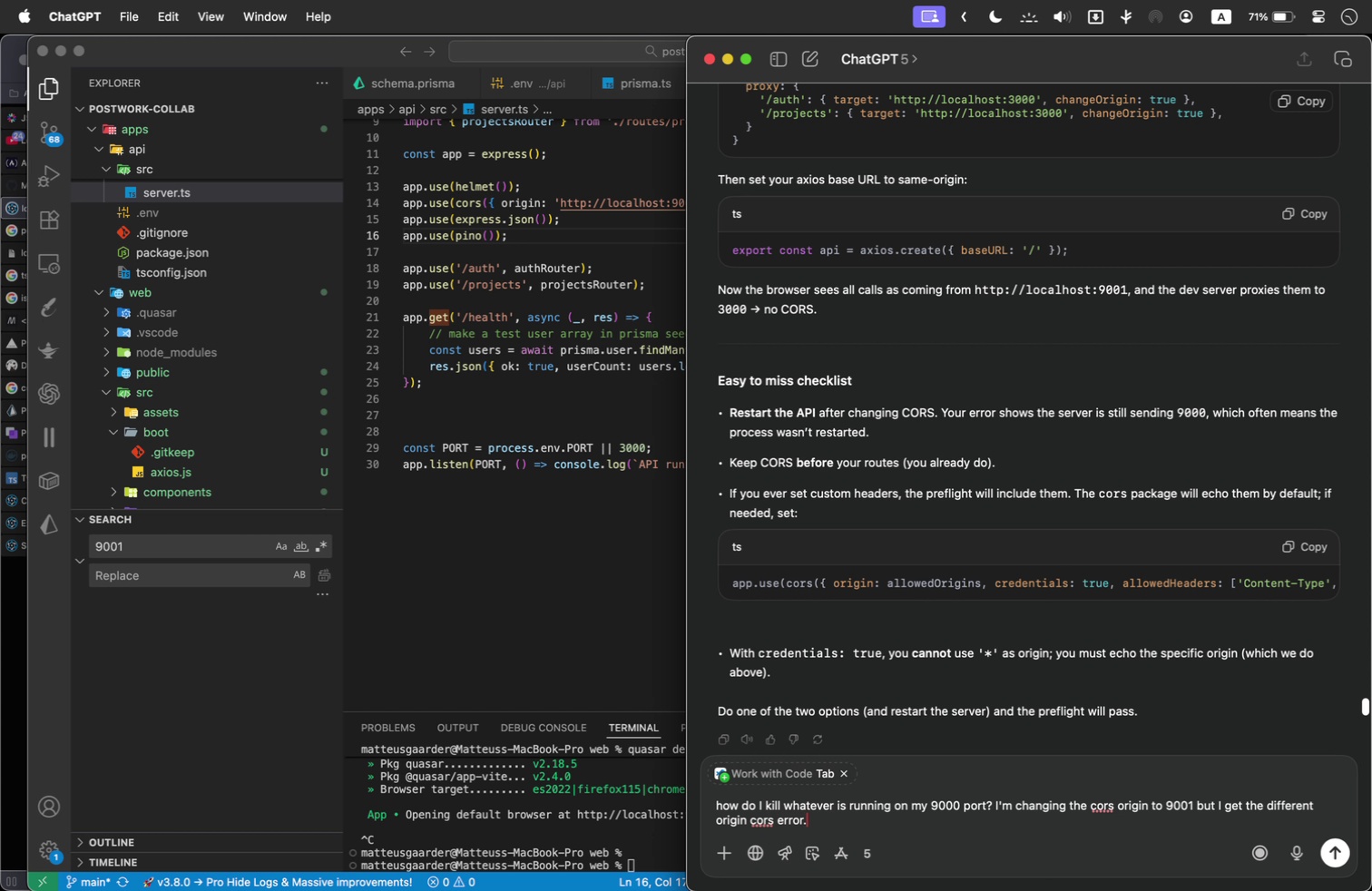 
key(Backspace)
type( still and I'm not )
 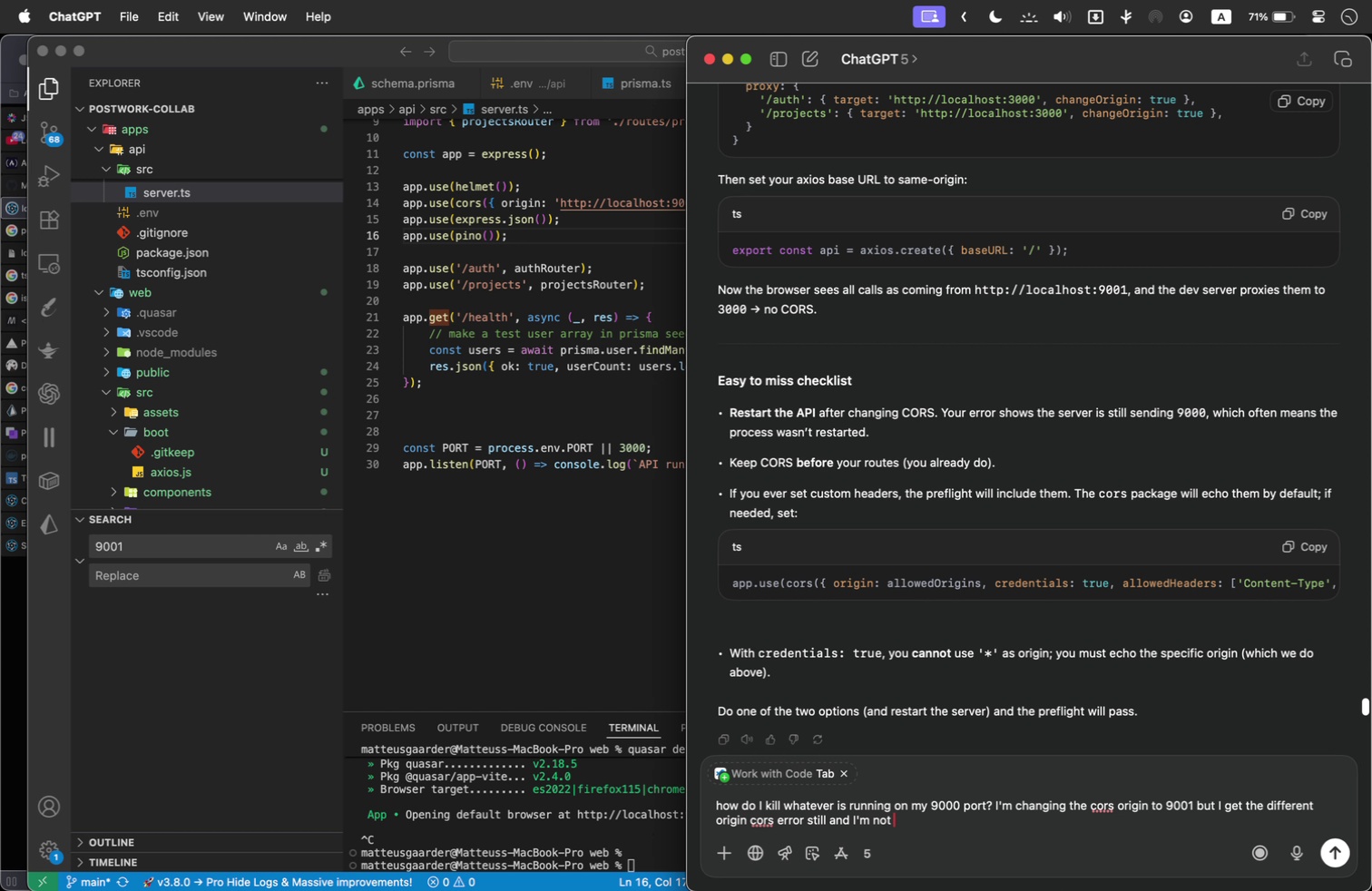 
type(sure exactly where that original 9000 is coming from )
key(Backspace)
type(, sera)
key(Backspace)
key(Backspace)
type(arching for it doesn't reveal any results)
 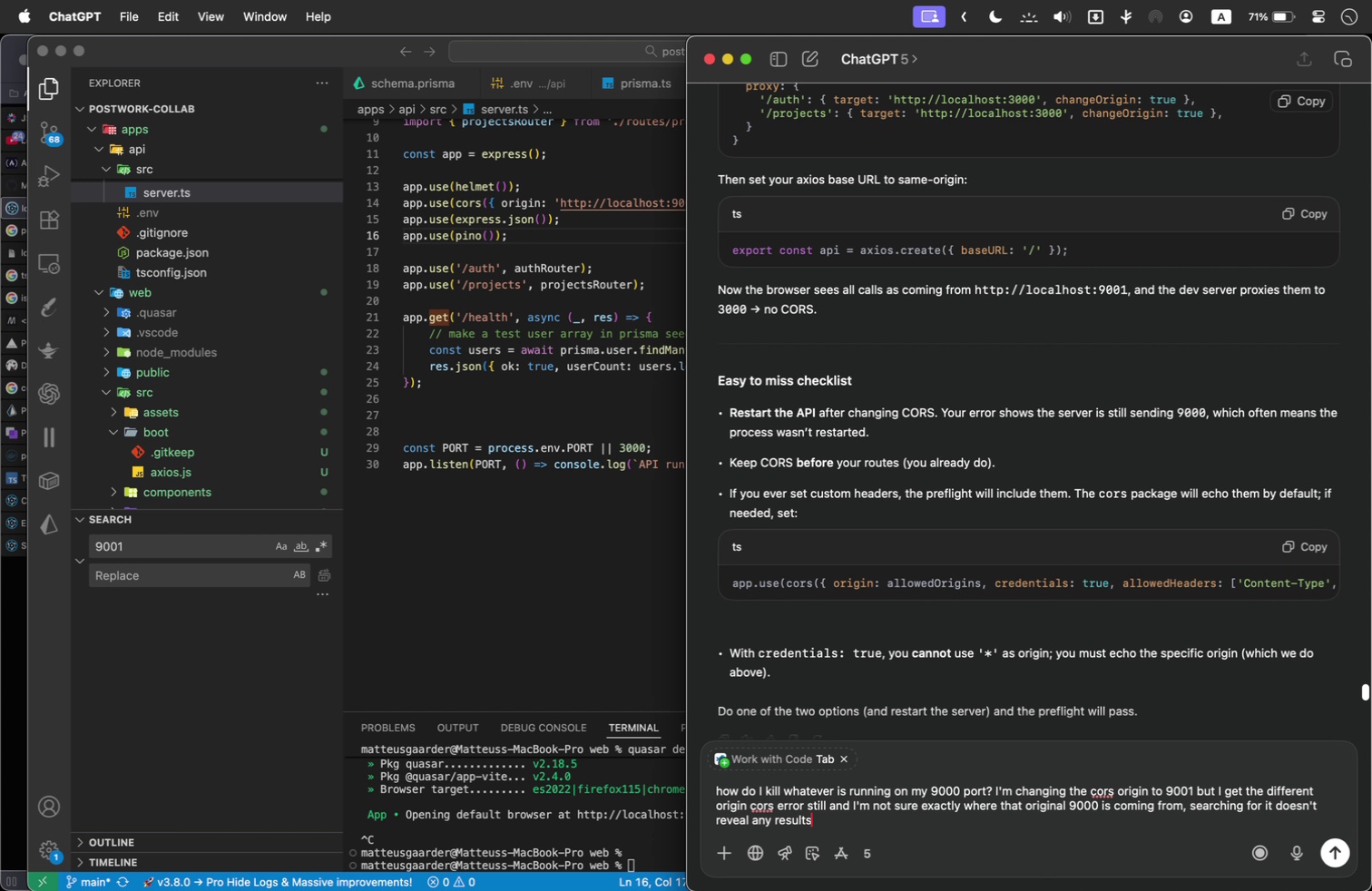 
key(Shift+Enter)
 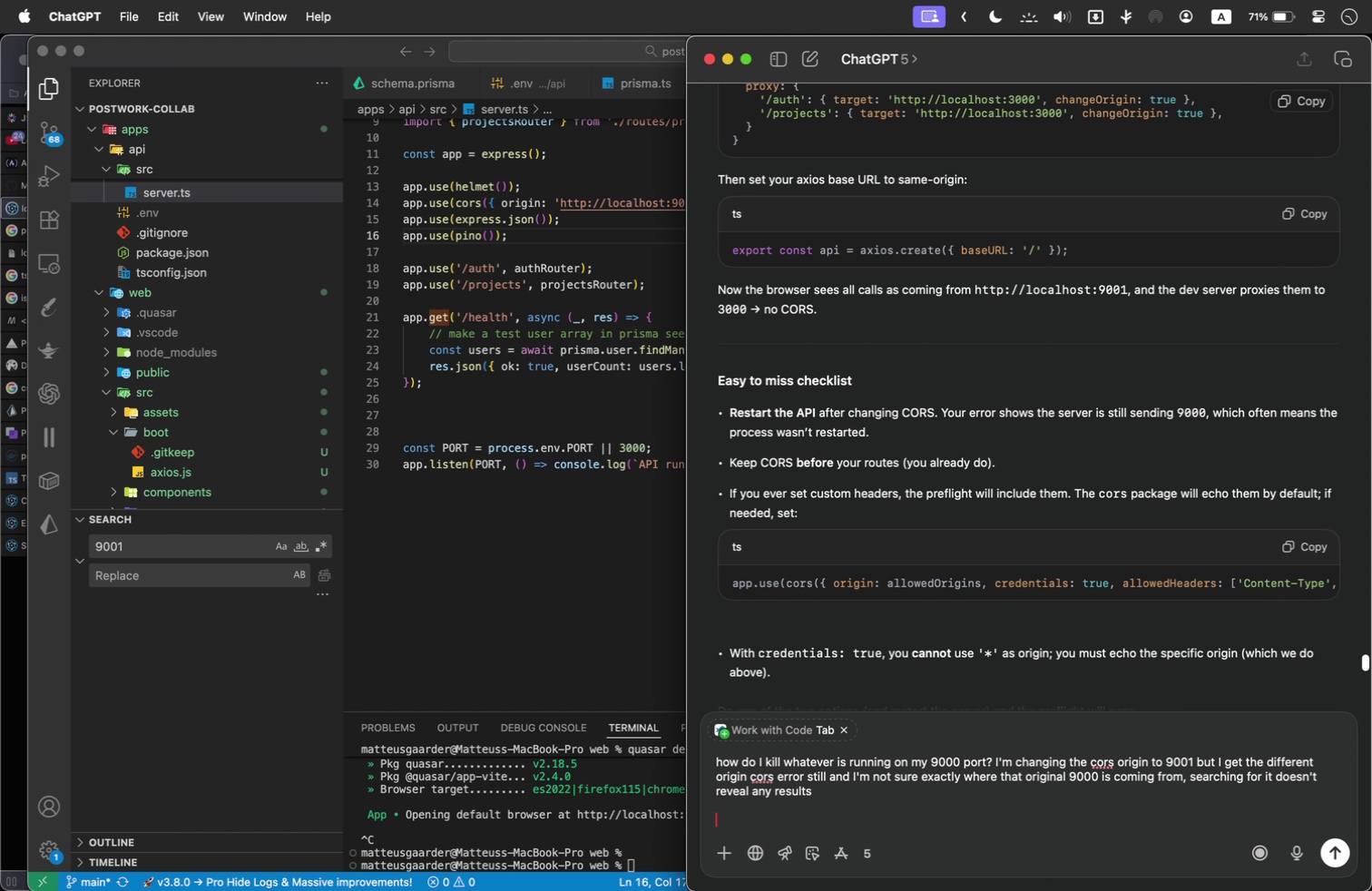 
key(Shift+Enter)
 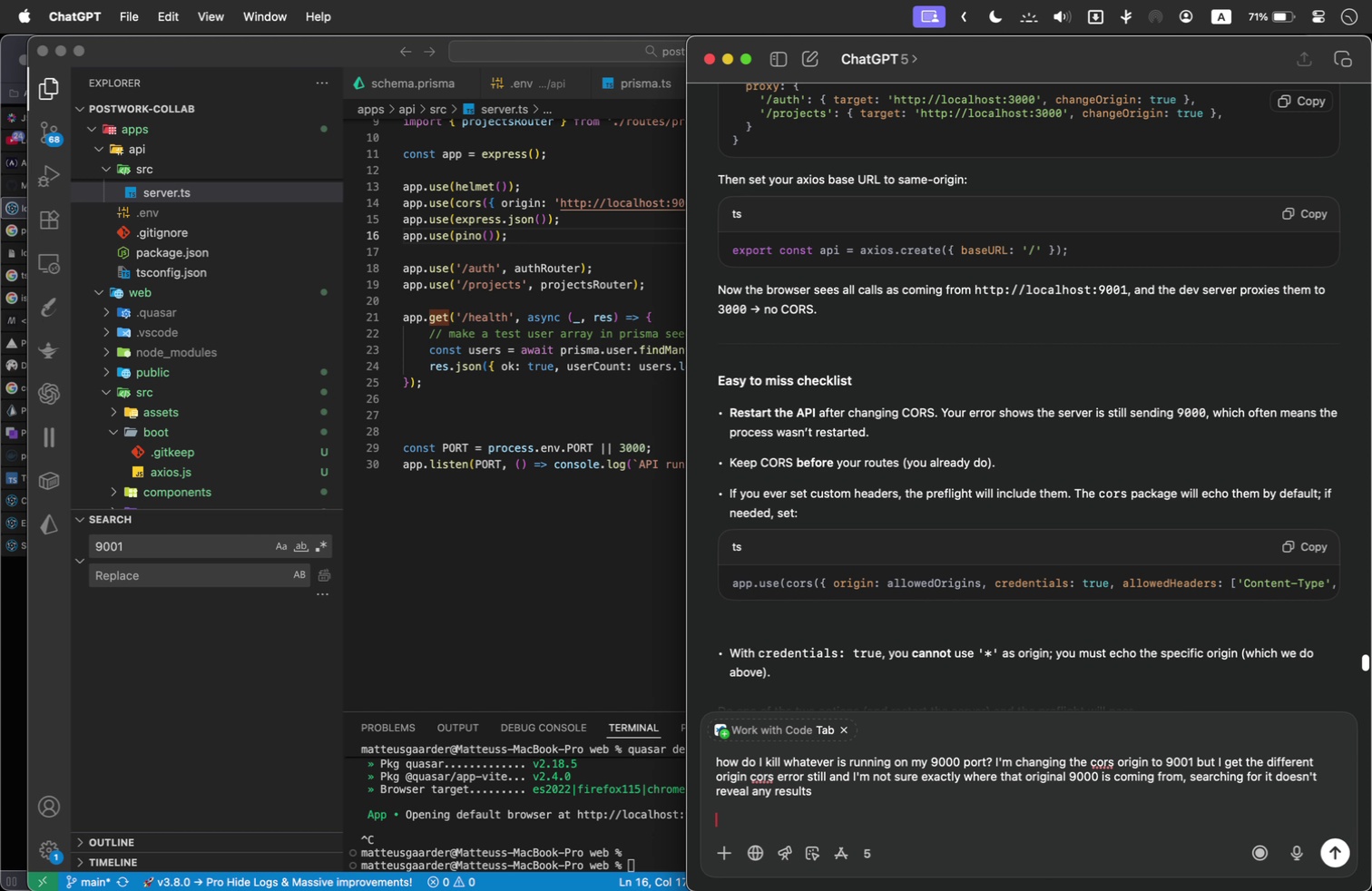 
key(Meta+Tab)
 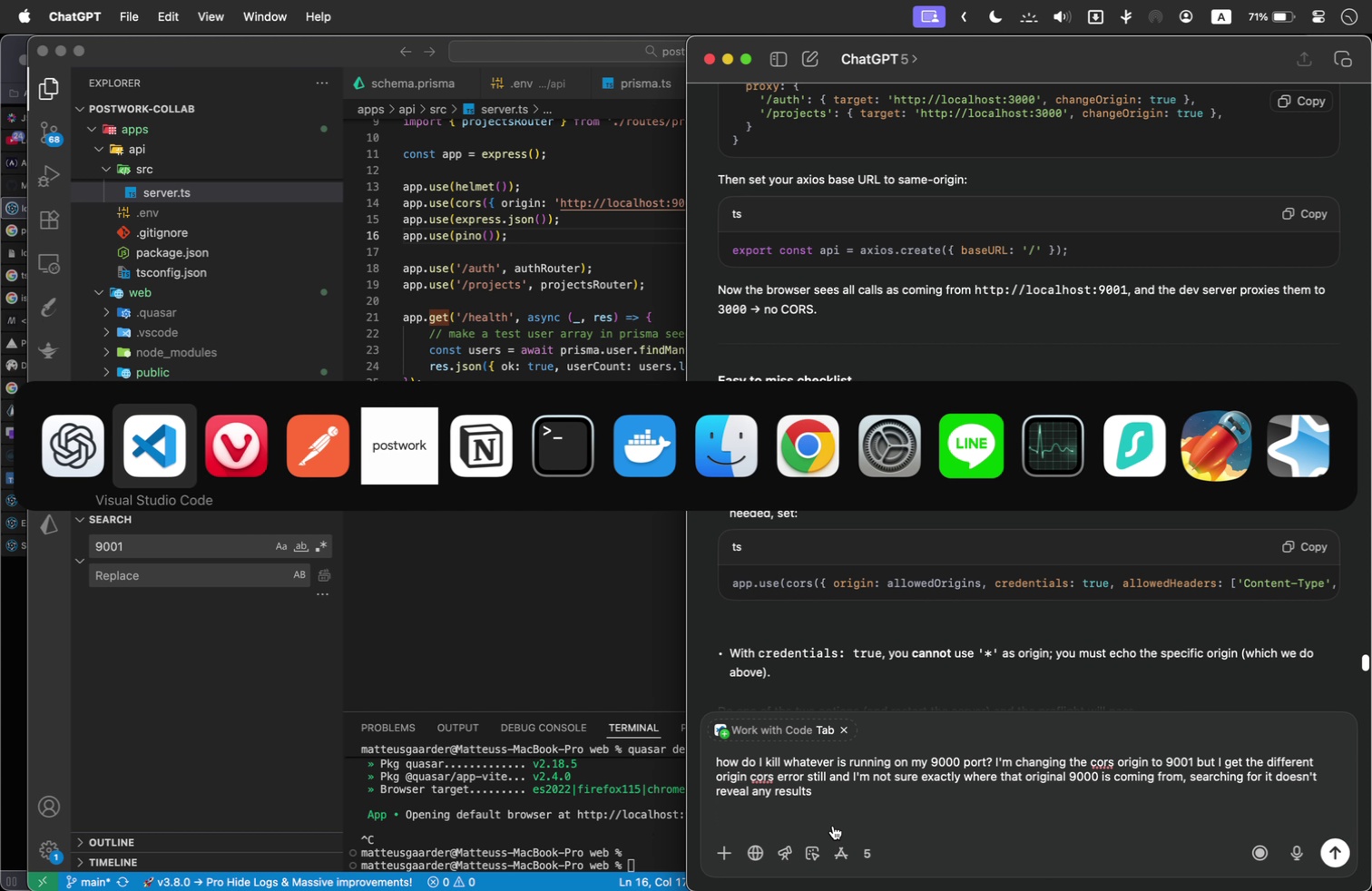 
key(Meta+Tab)
 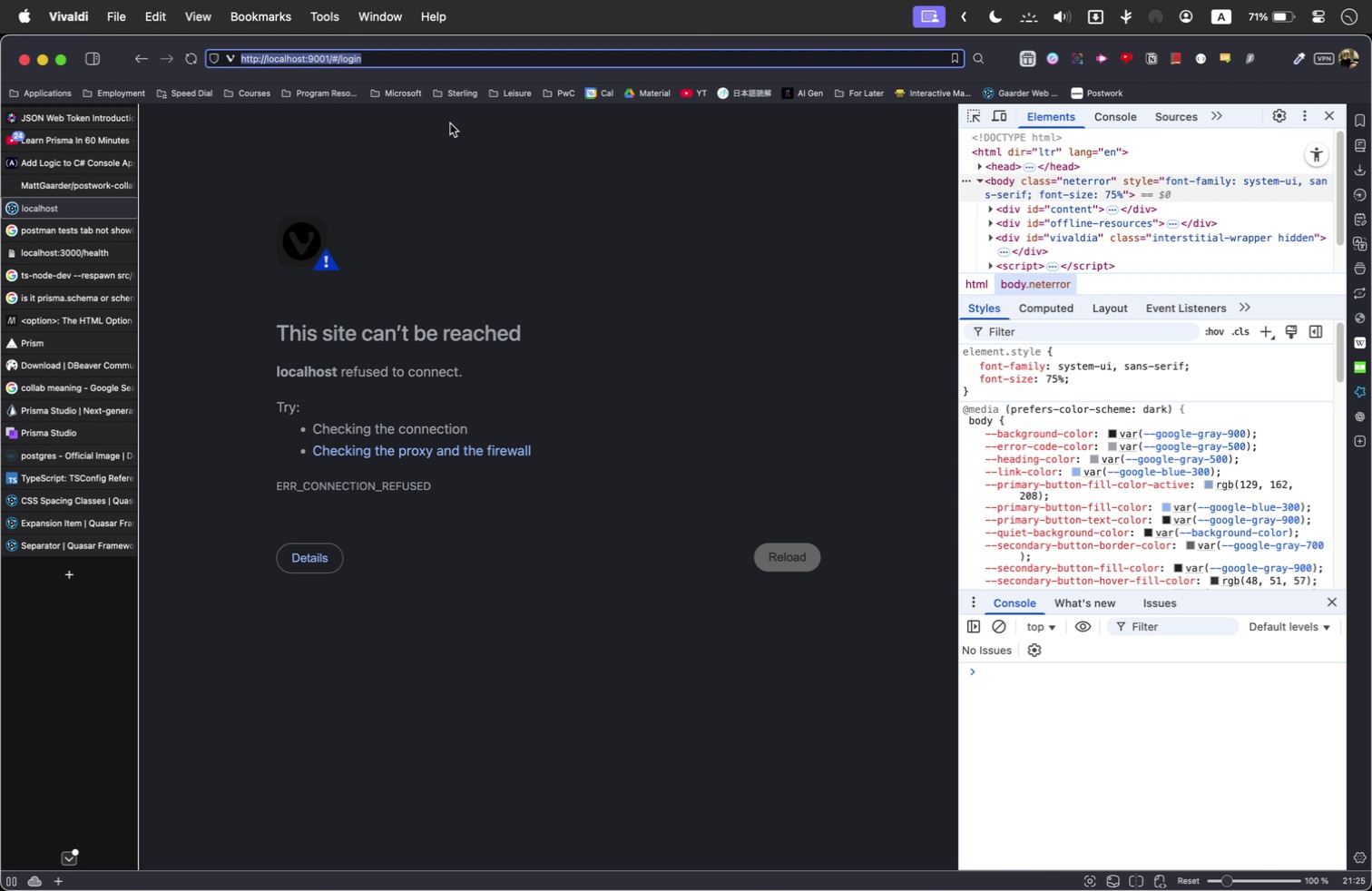 
key(Meta+Tab)
 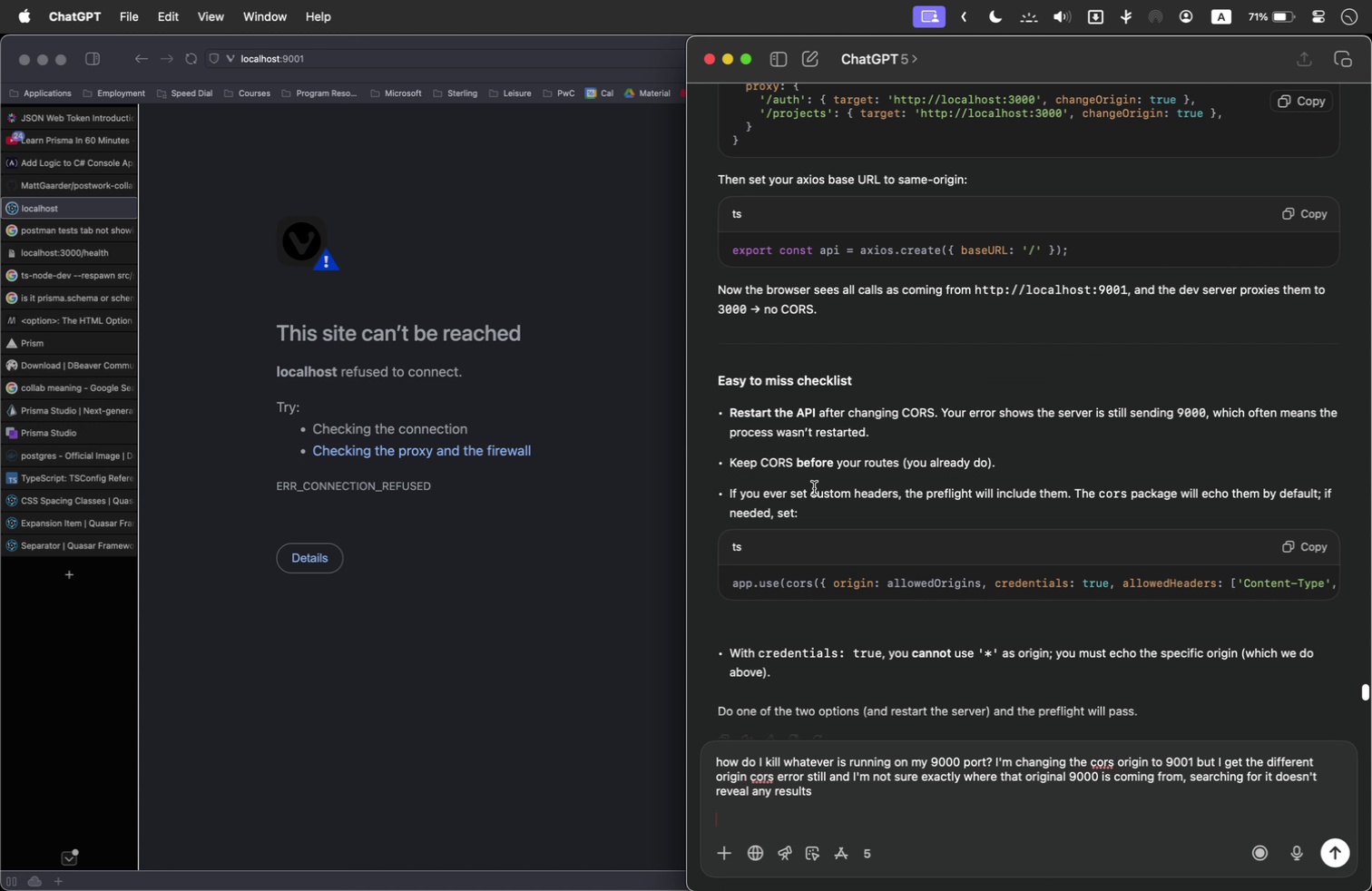 
key(Enter)
 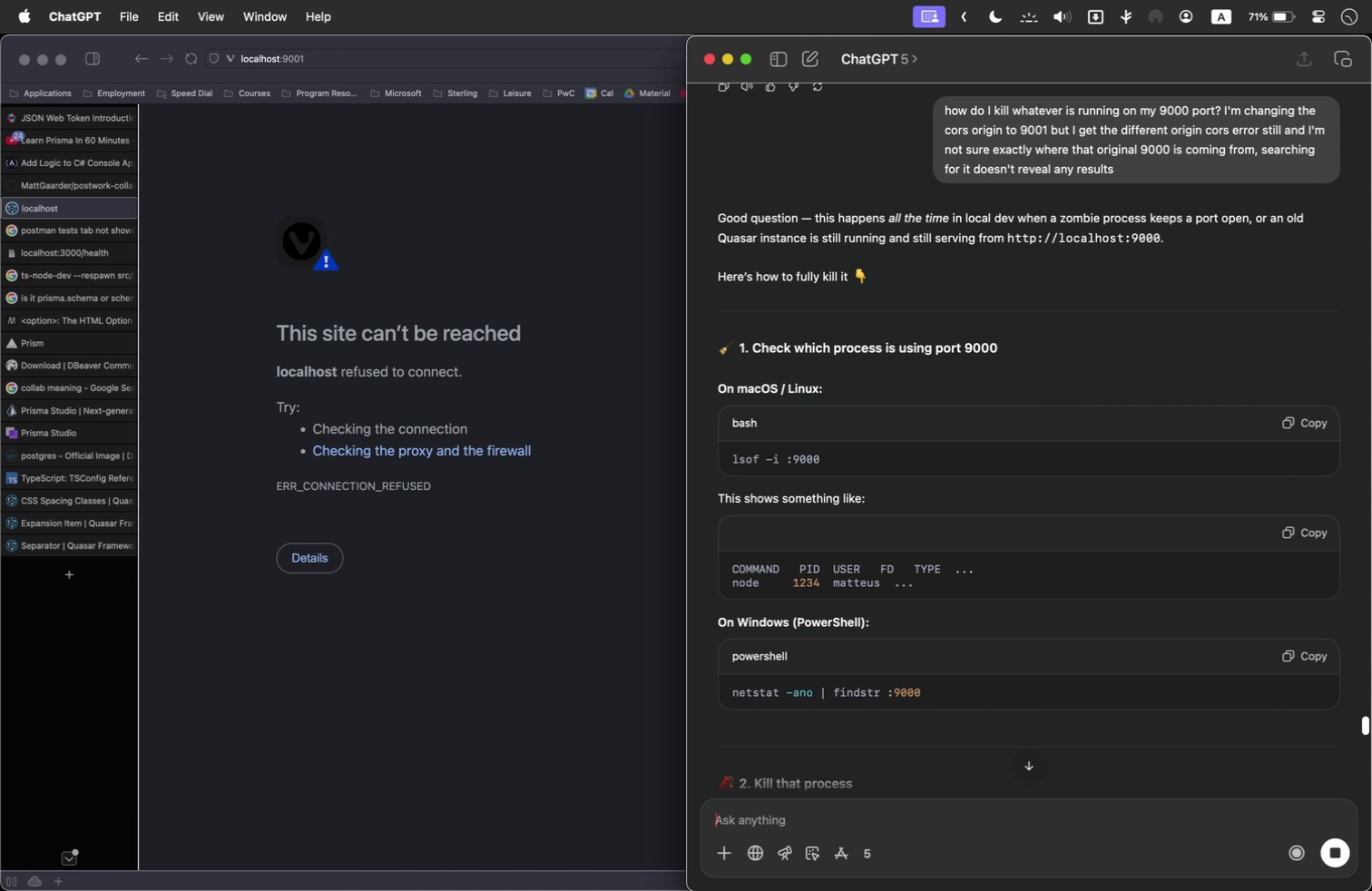 
wait(11.67)
 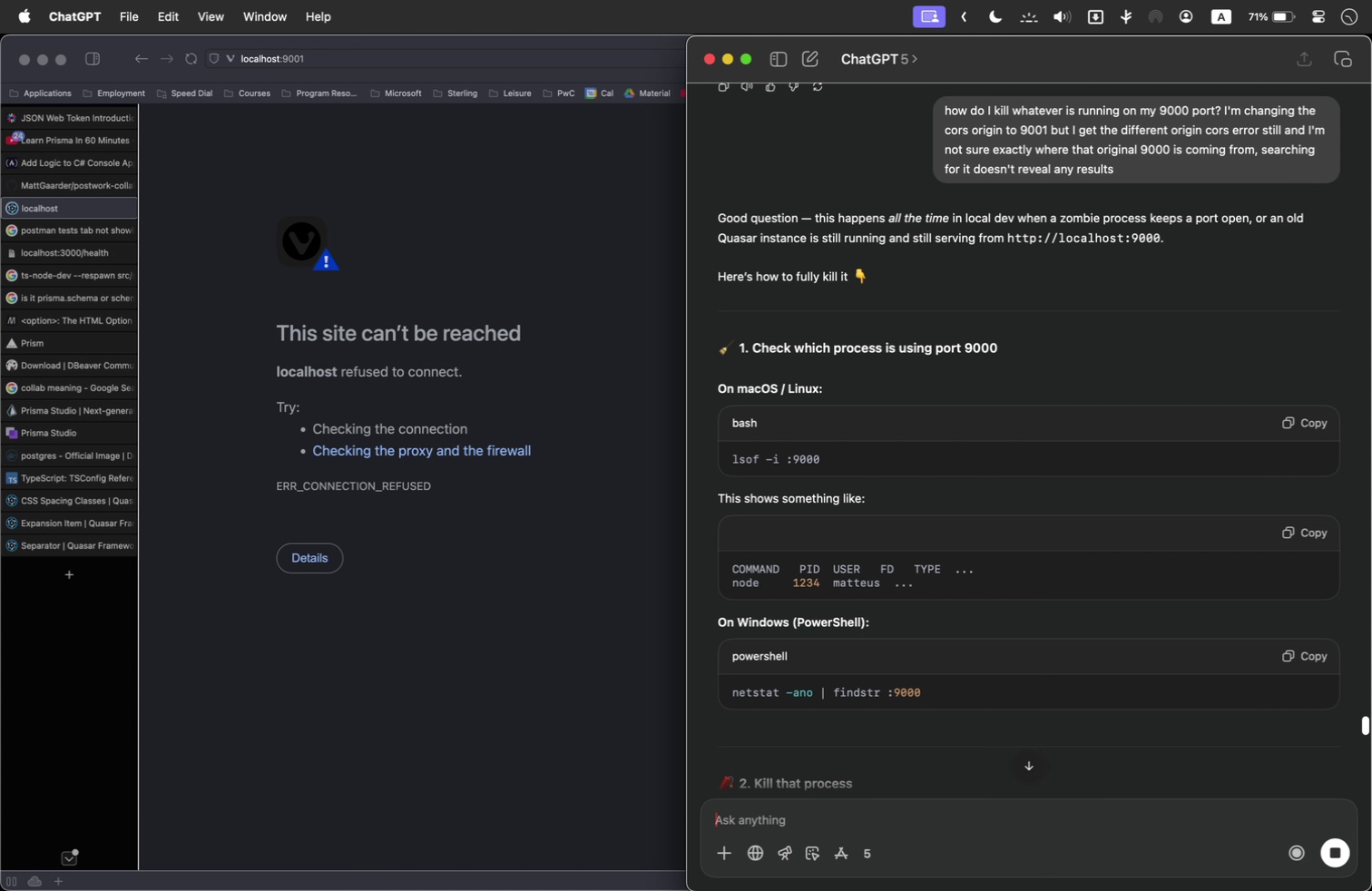 
left_click([838, 464])
 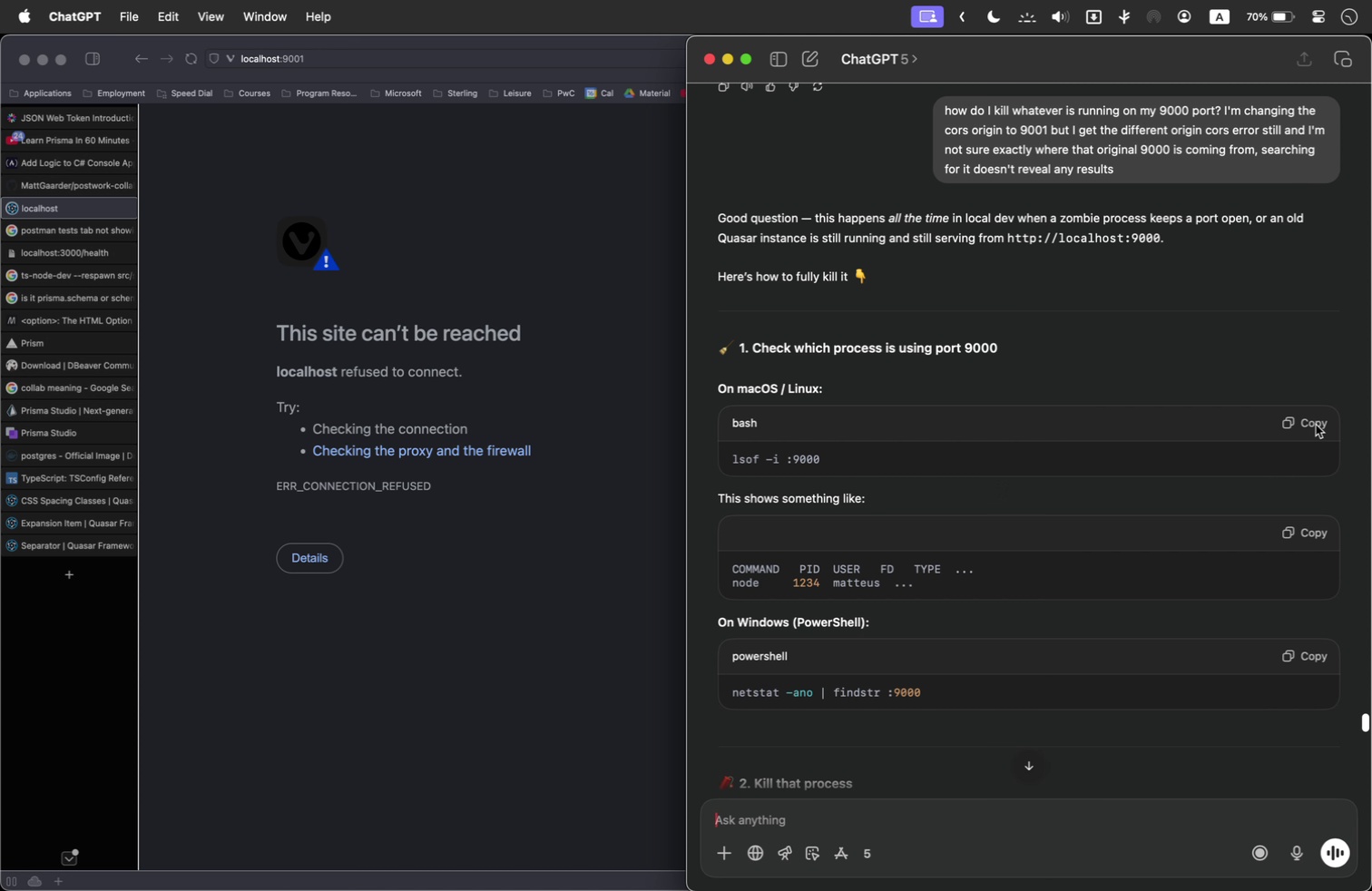 
left_click([1318, 425])
 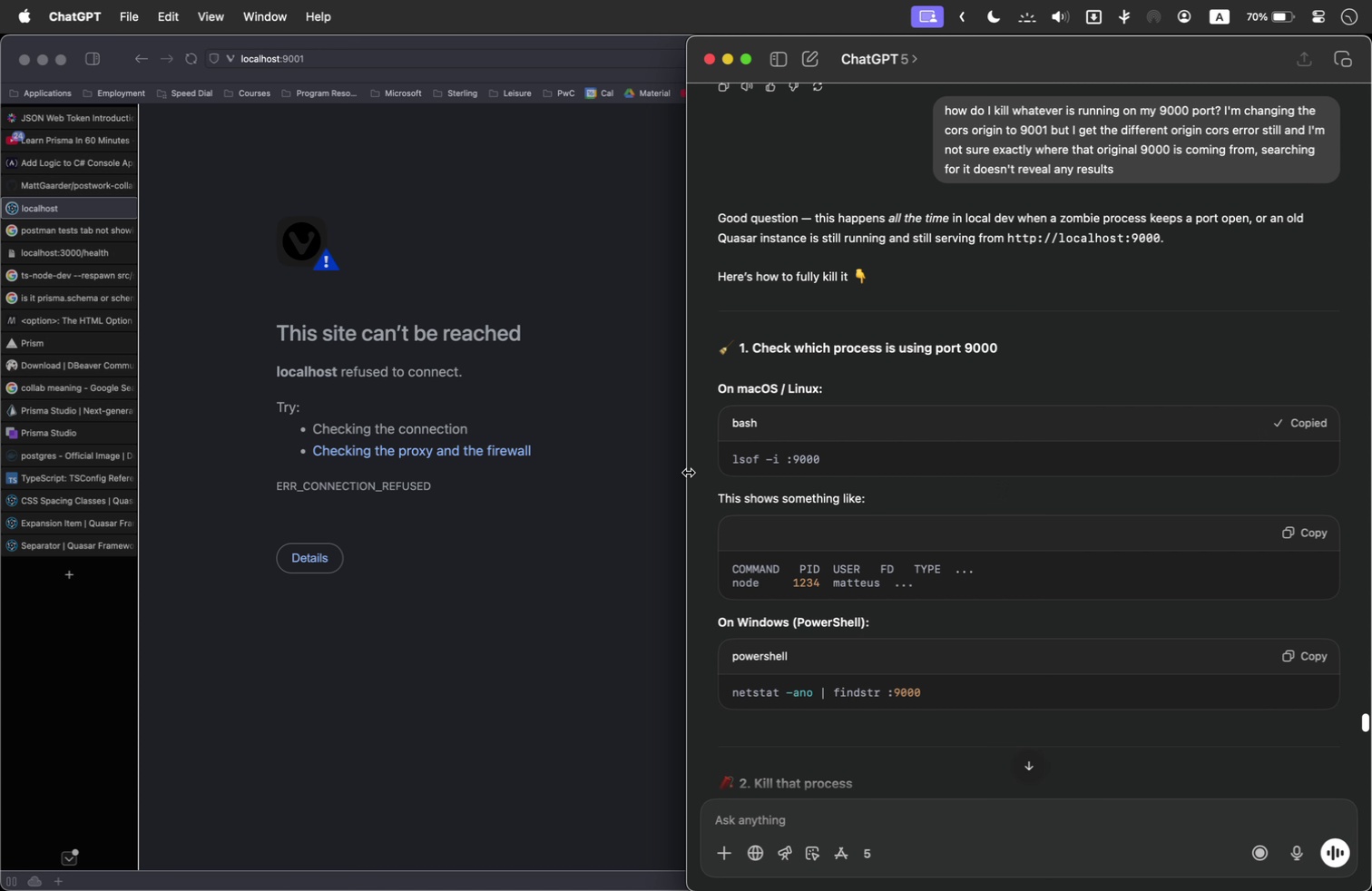 
key(Meta+Tab)
 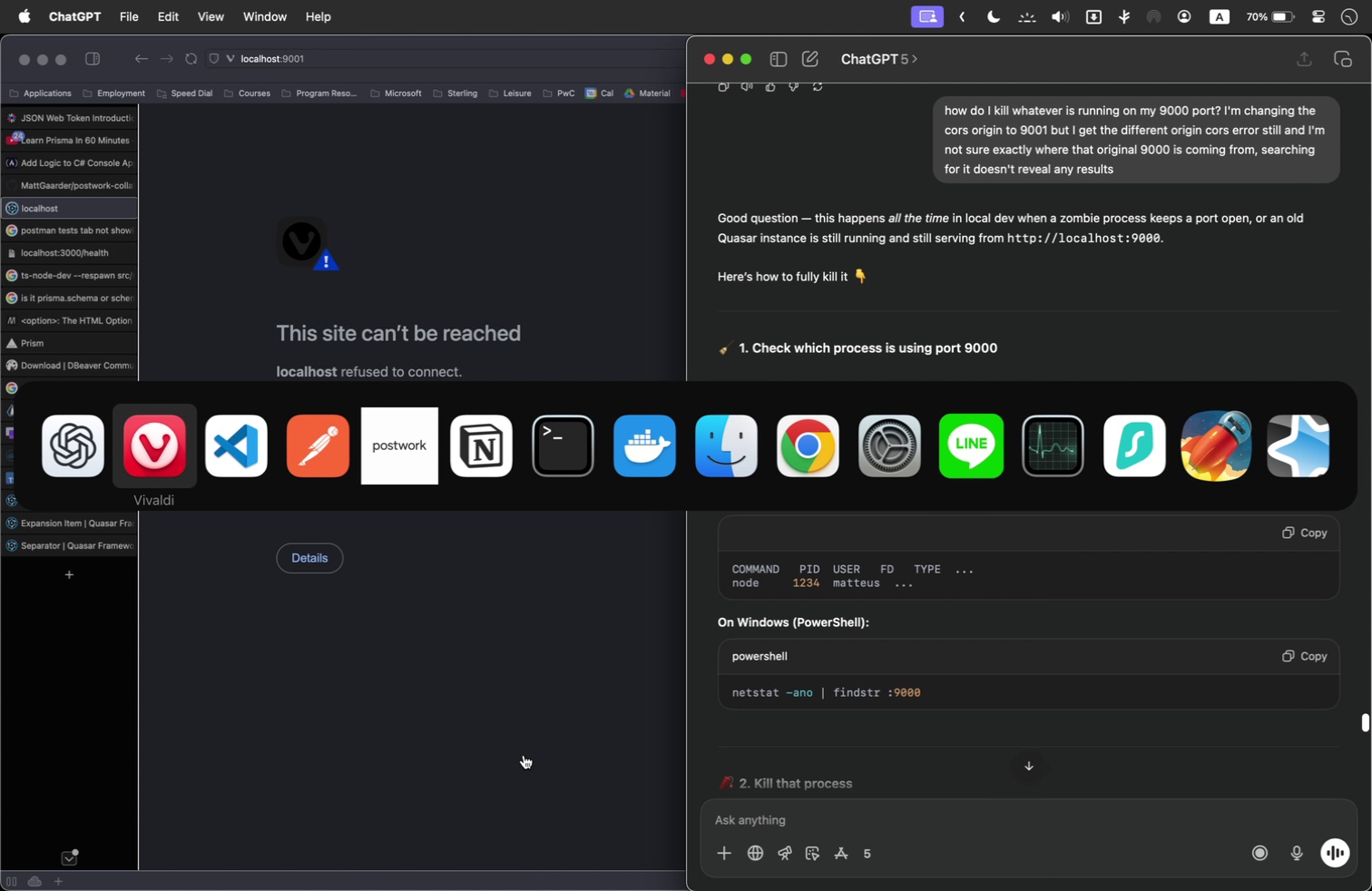 
key(Meta+Tab)
 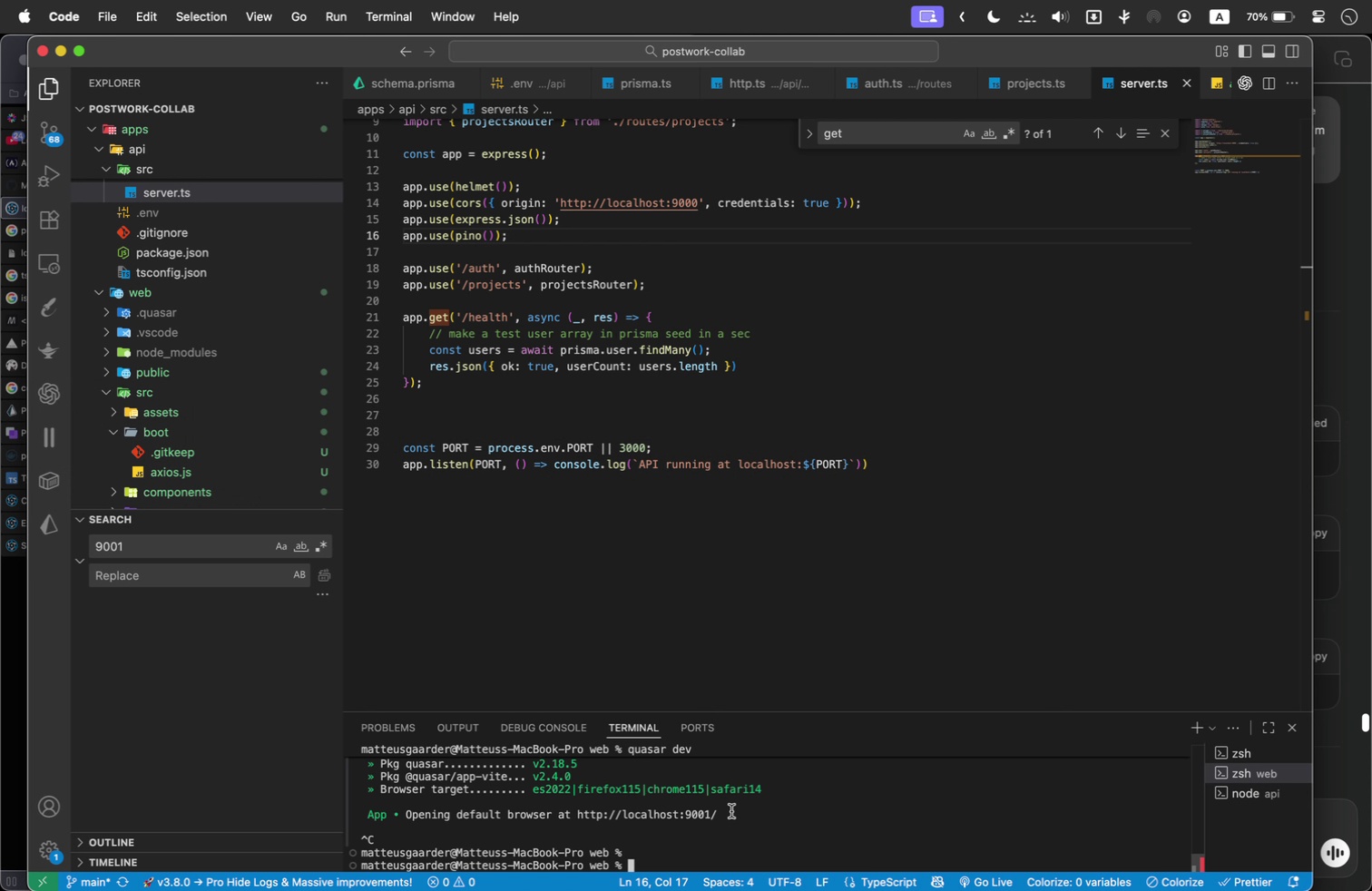 
left_click([755, 838])
 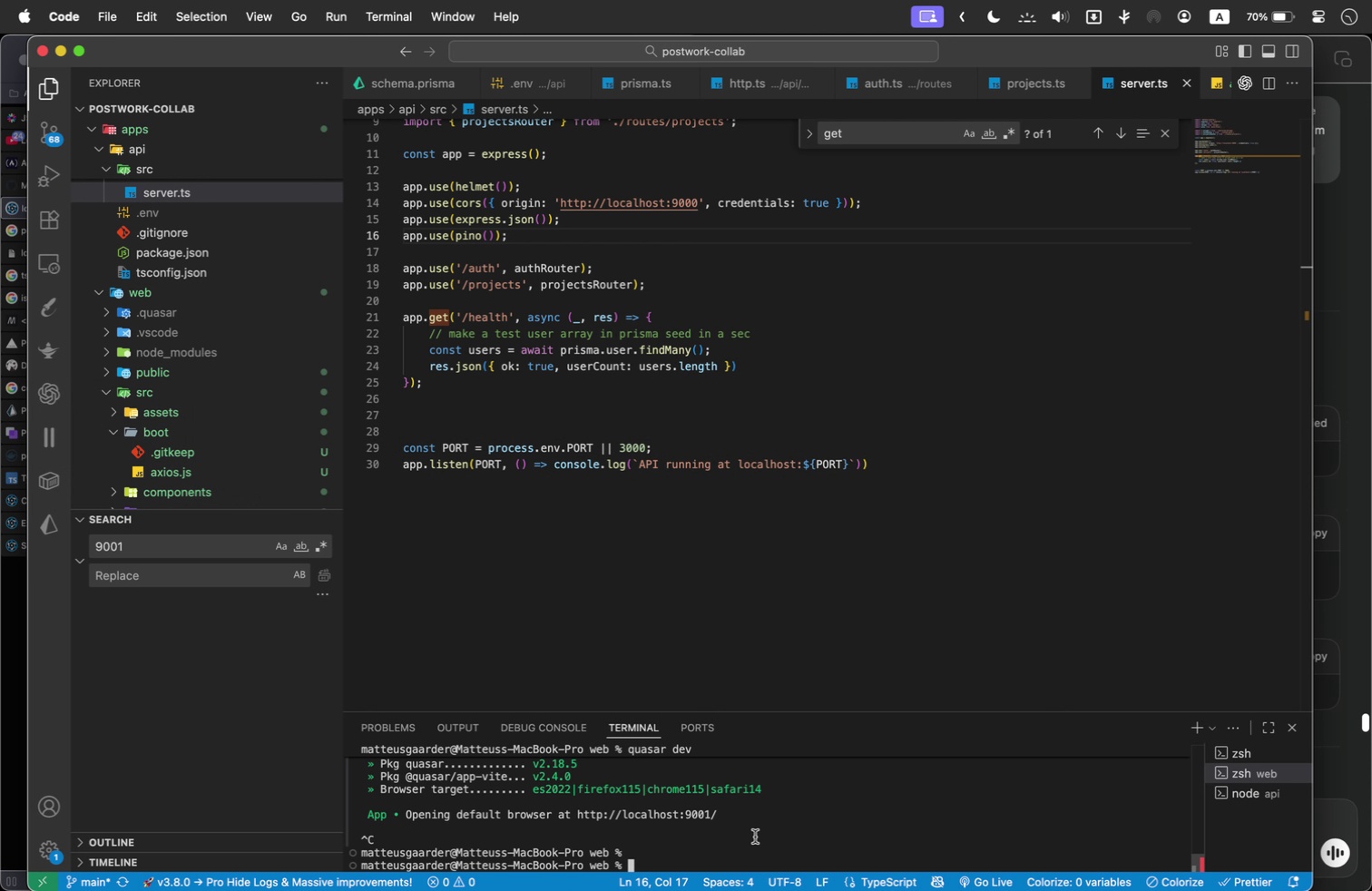 
key(Meta+V)
 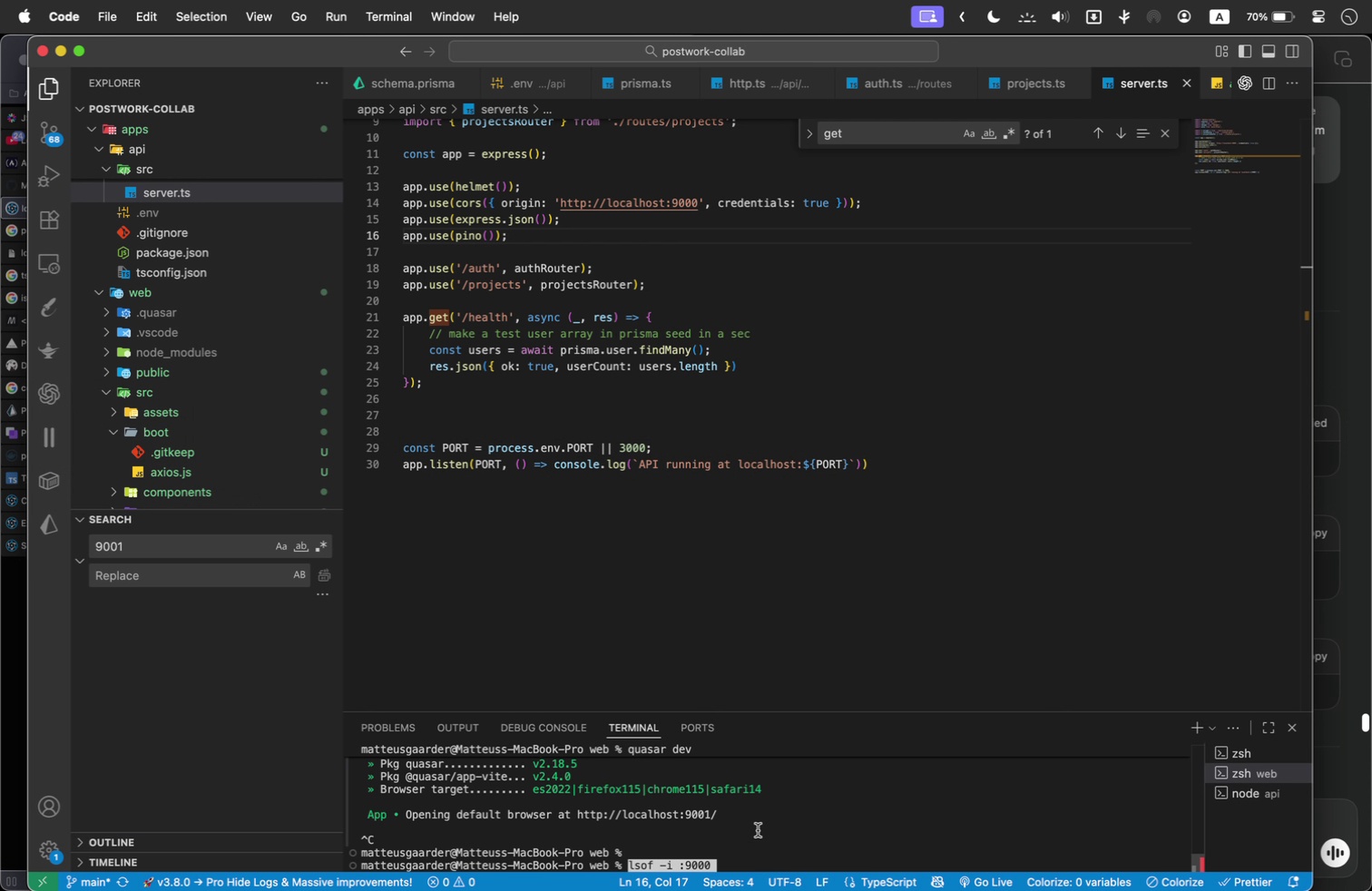 
key(Enter)
 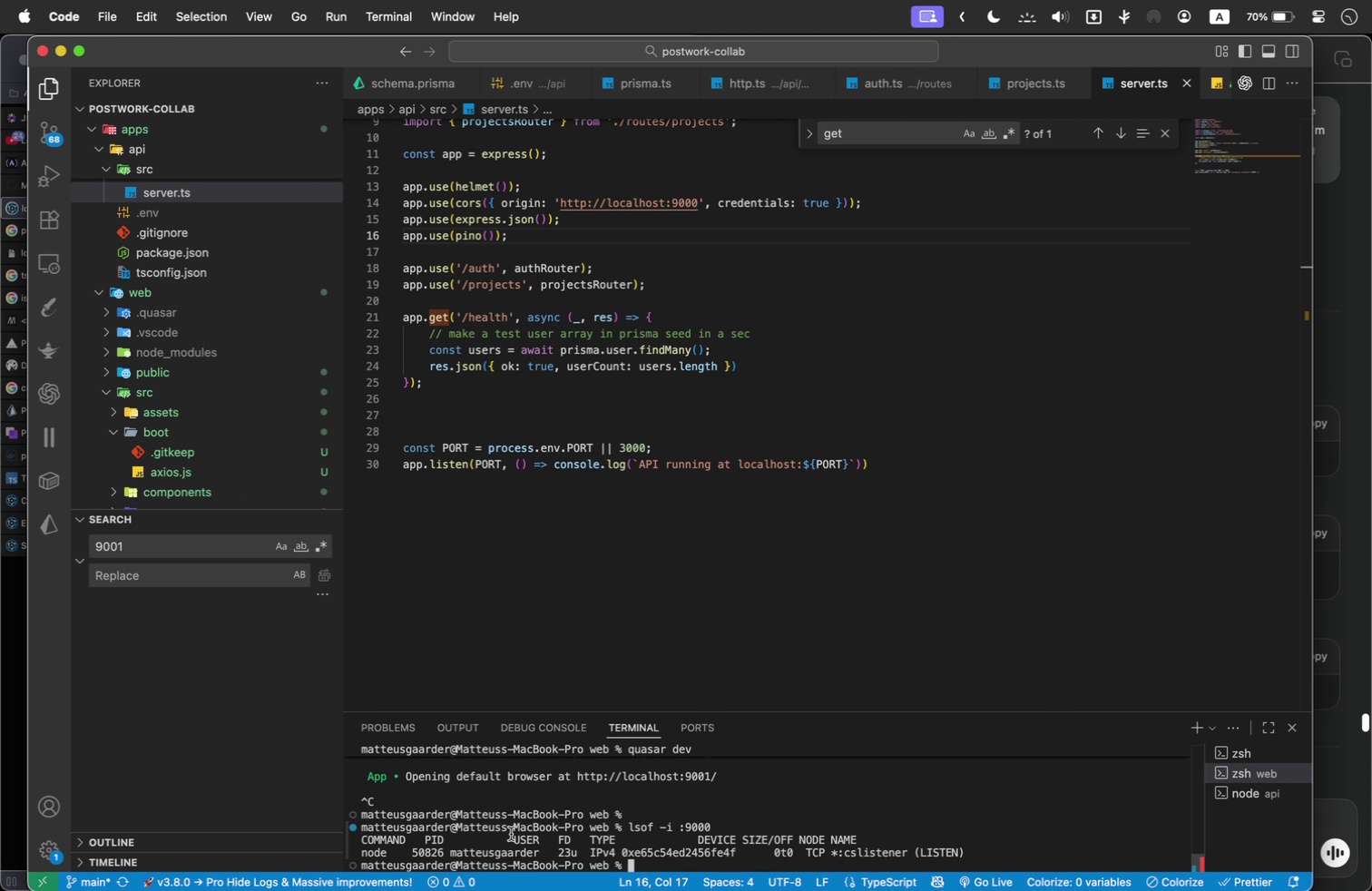 
hold_key(key=CommandLeft, duration=0.42)
 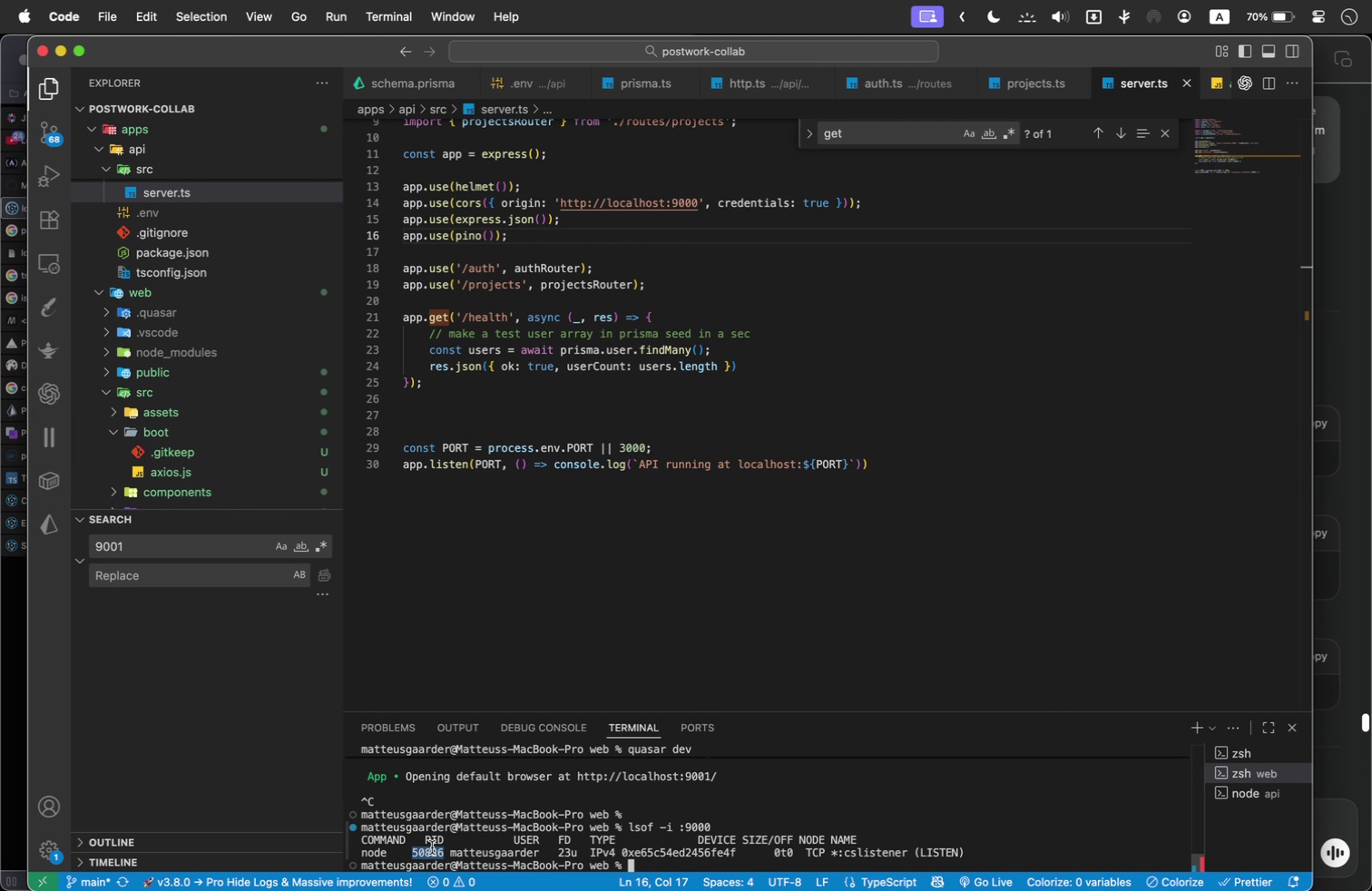 
key(Meta+C)
 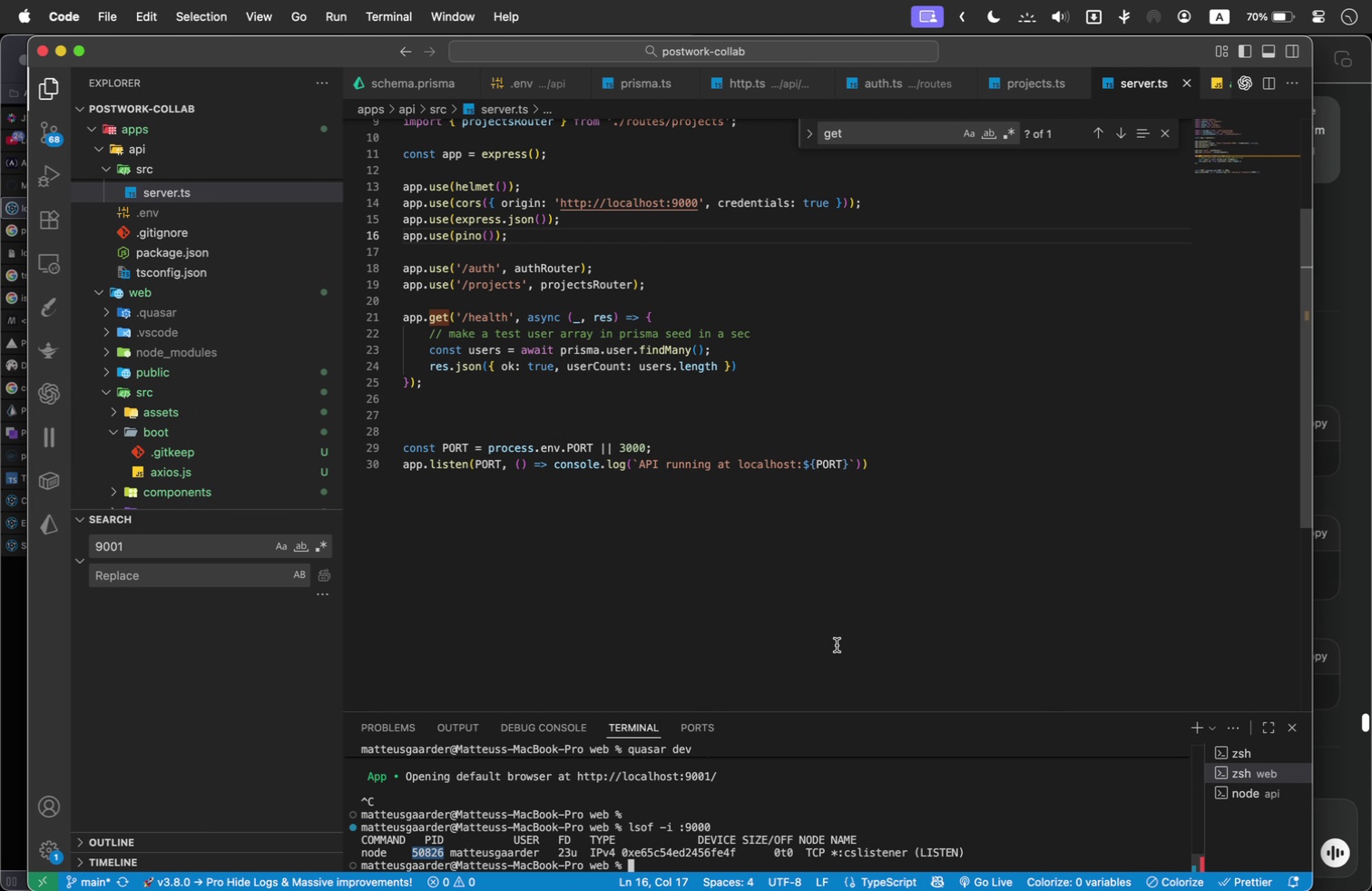 
key(Meta+Tab)
 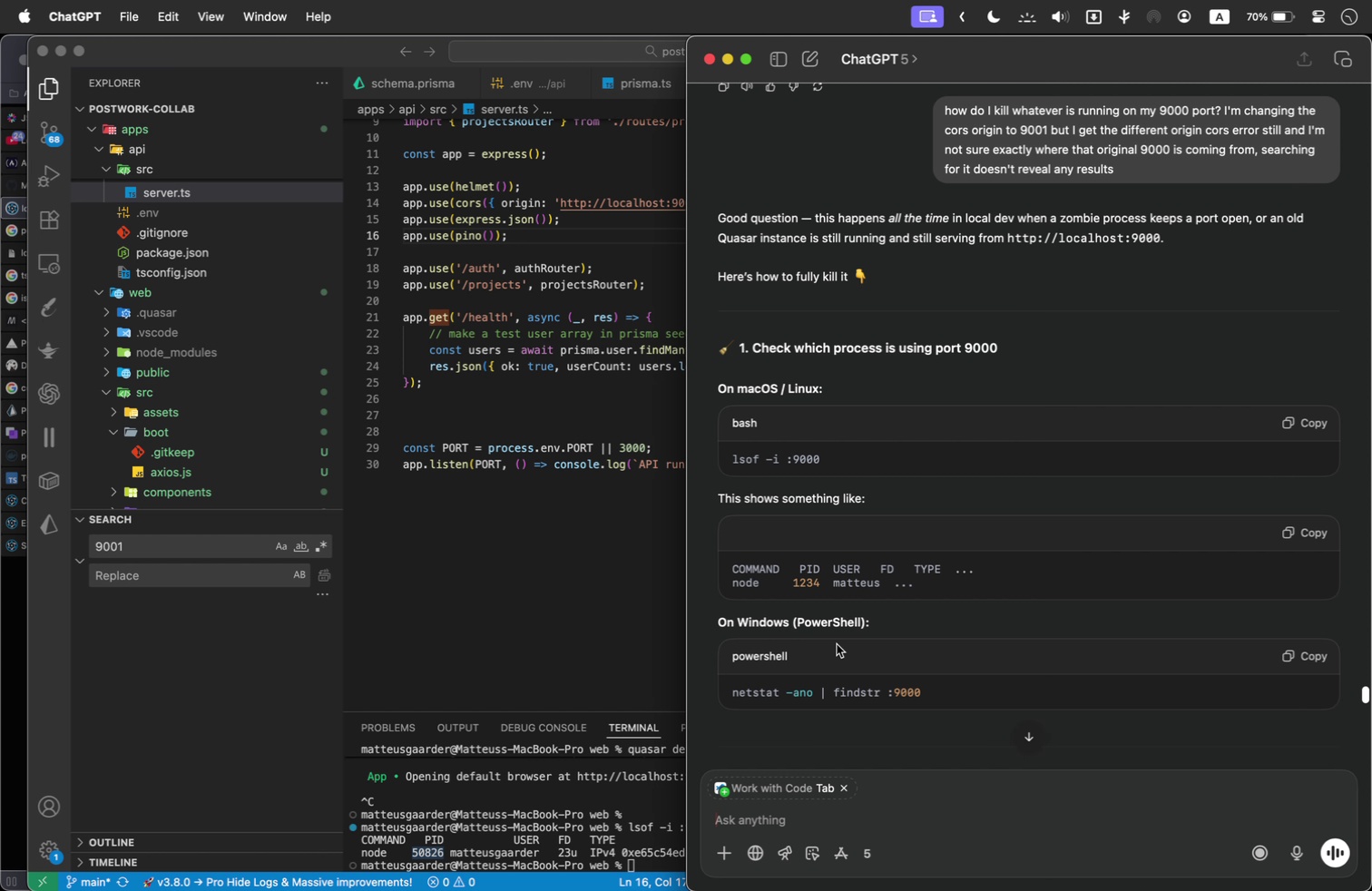 
scroll: coordinate [1150, 633], scroll_direction: down, amount: 20.0
 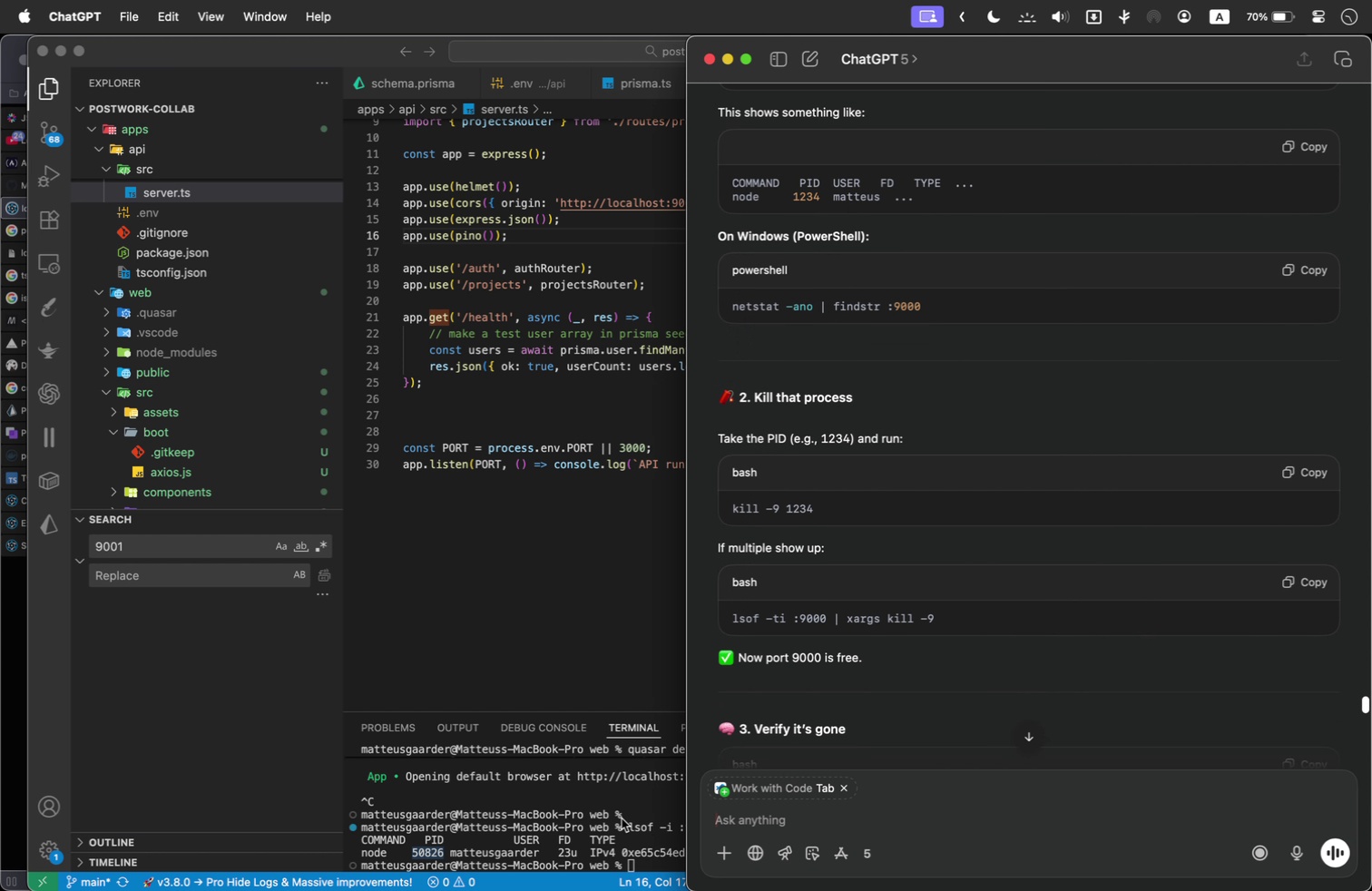 
left_click([630, 822])
 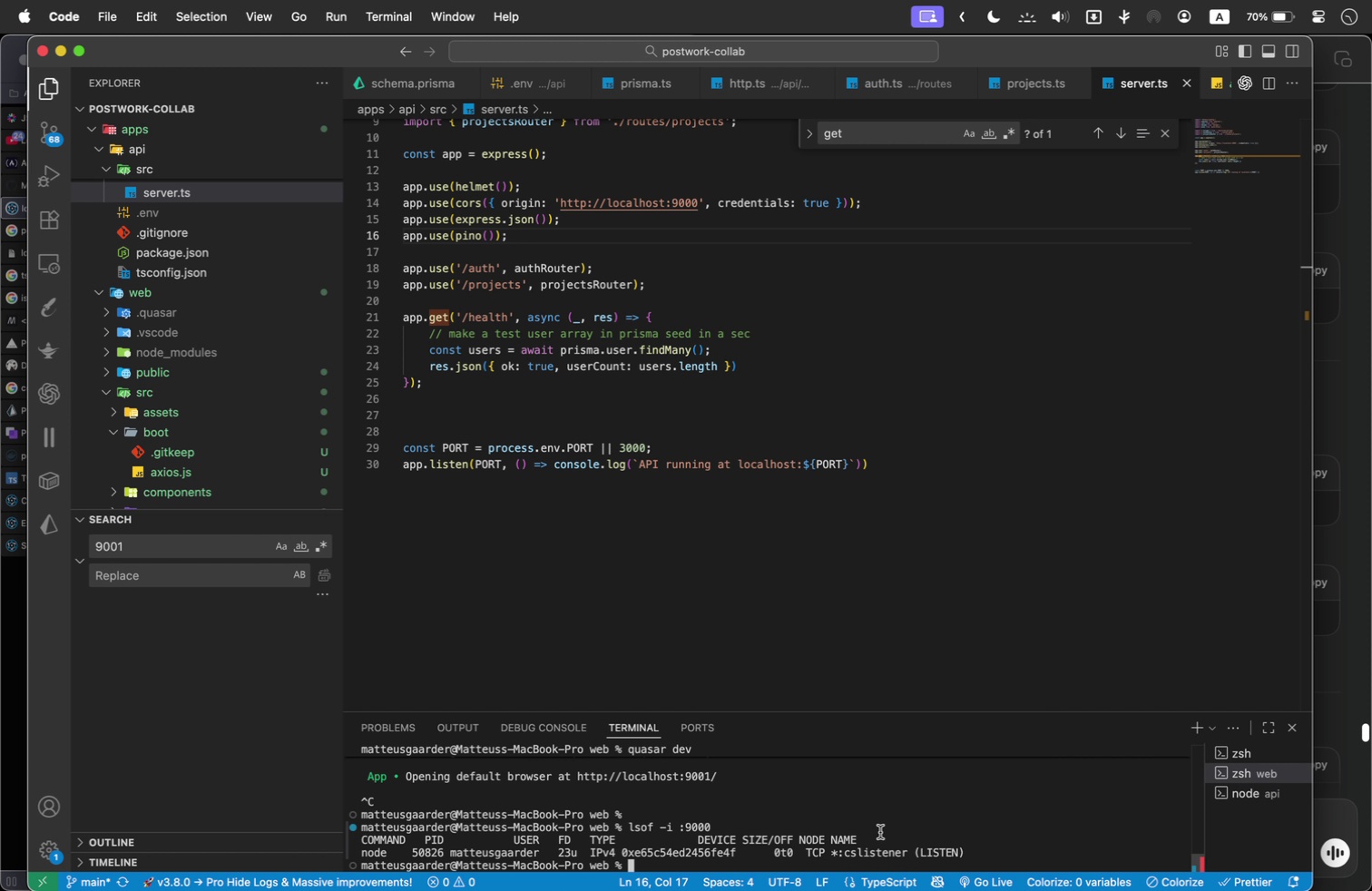 
type(kill -9 )
 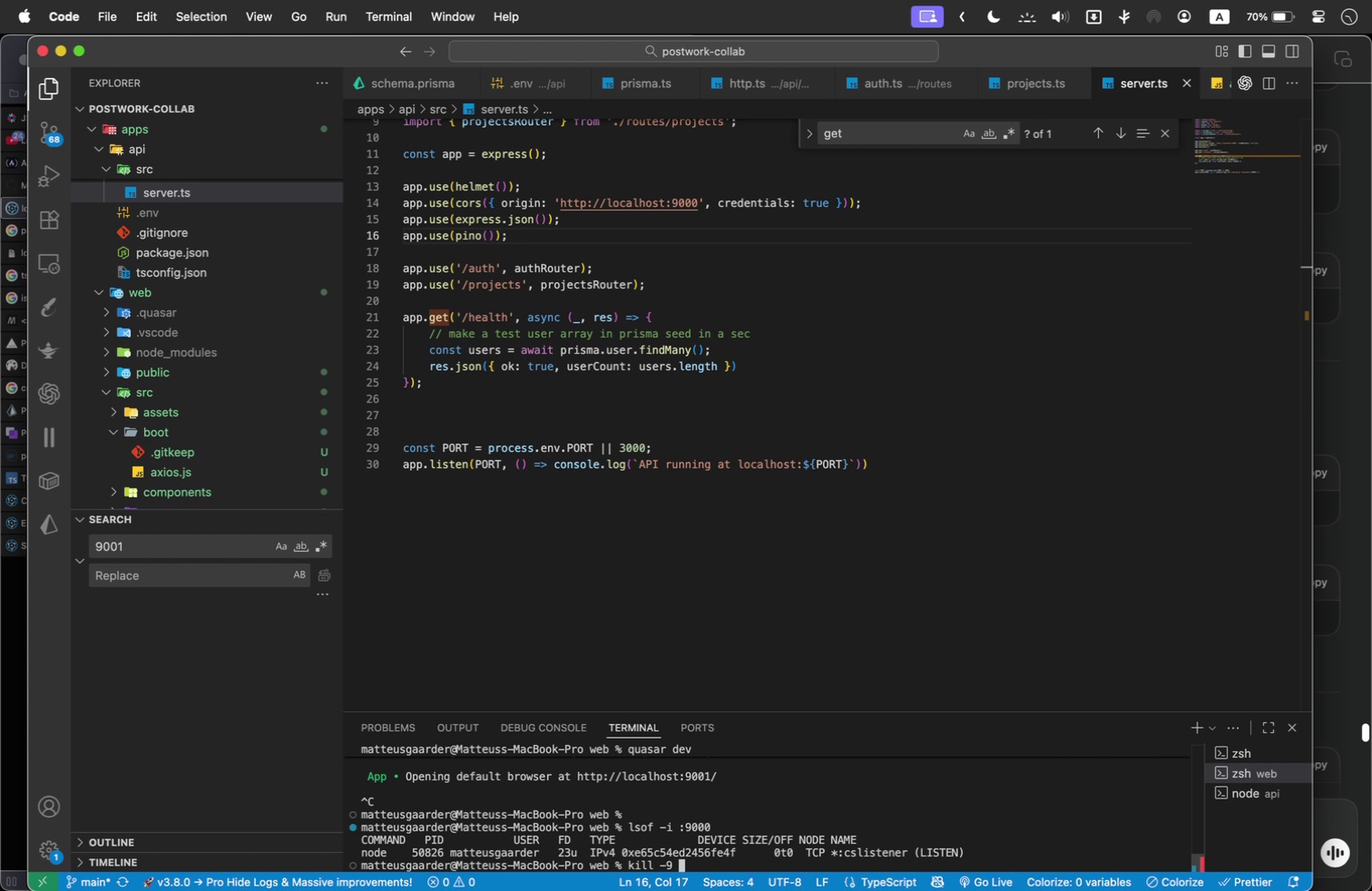 
key(Meta+V)
 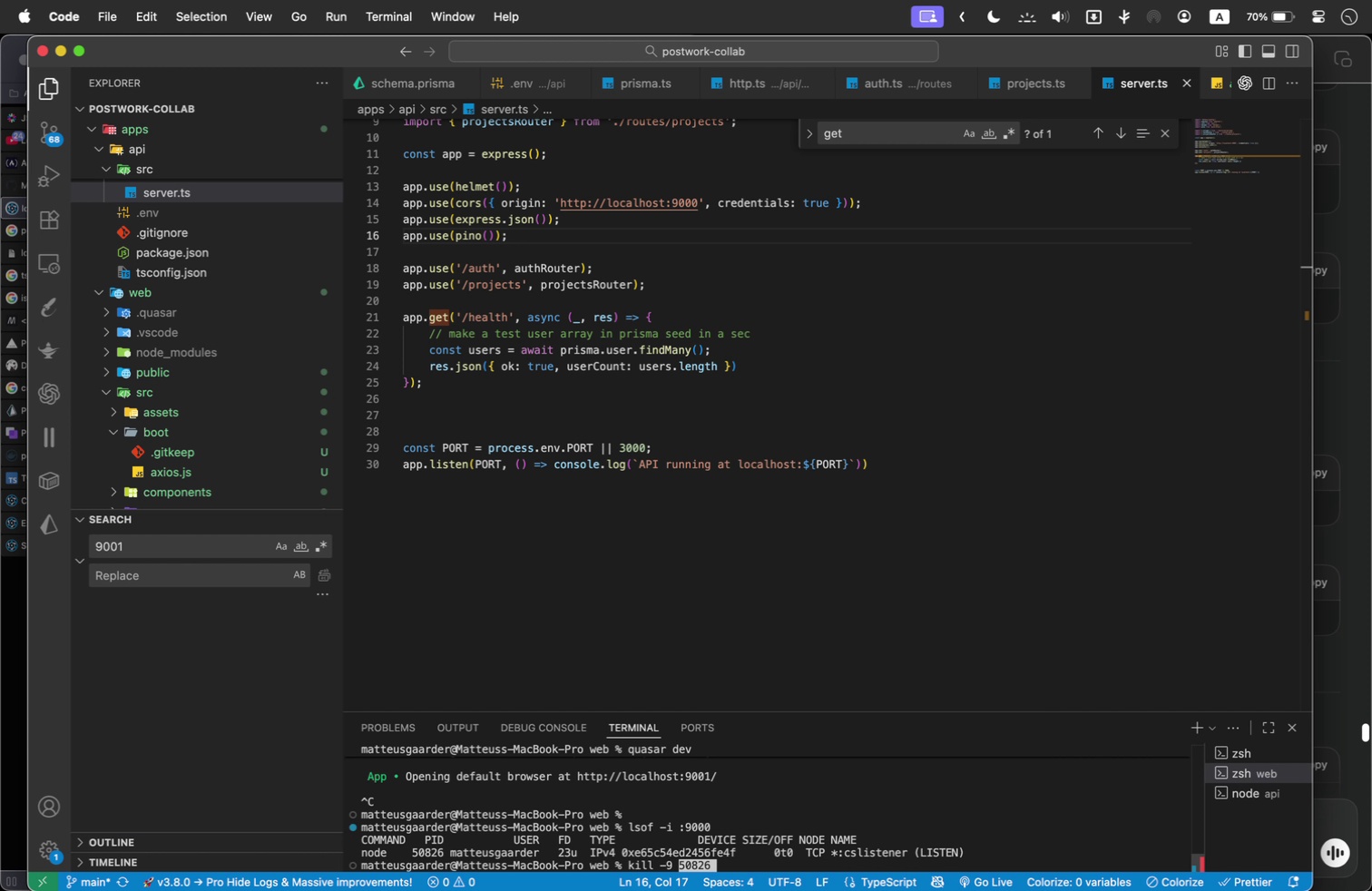 
key(Meta+Tab)
 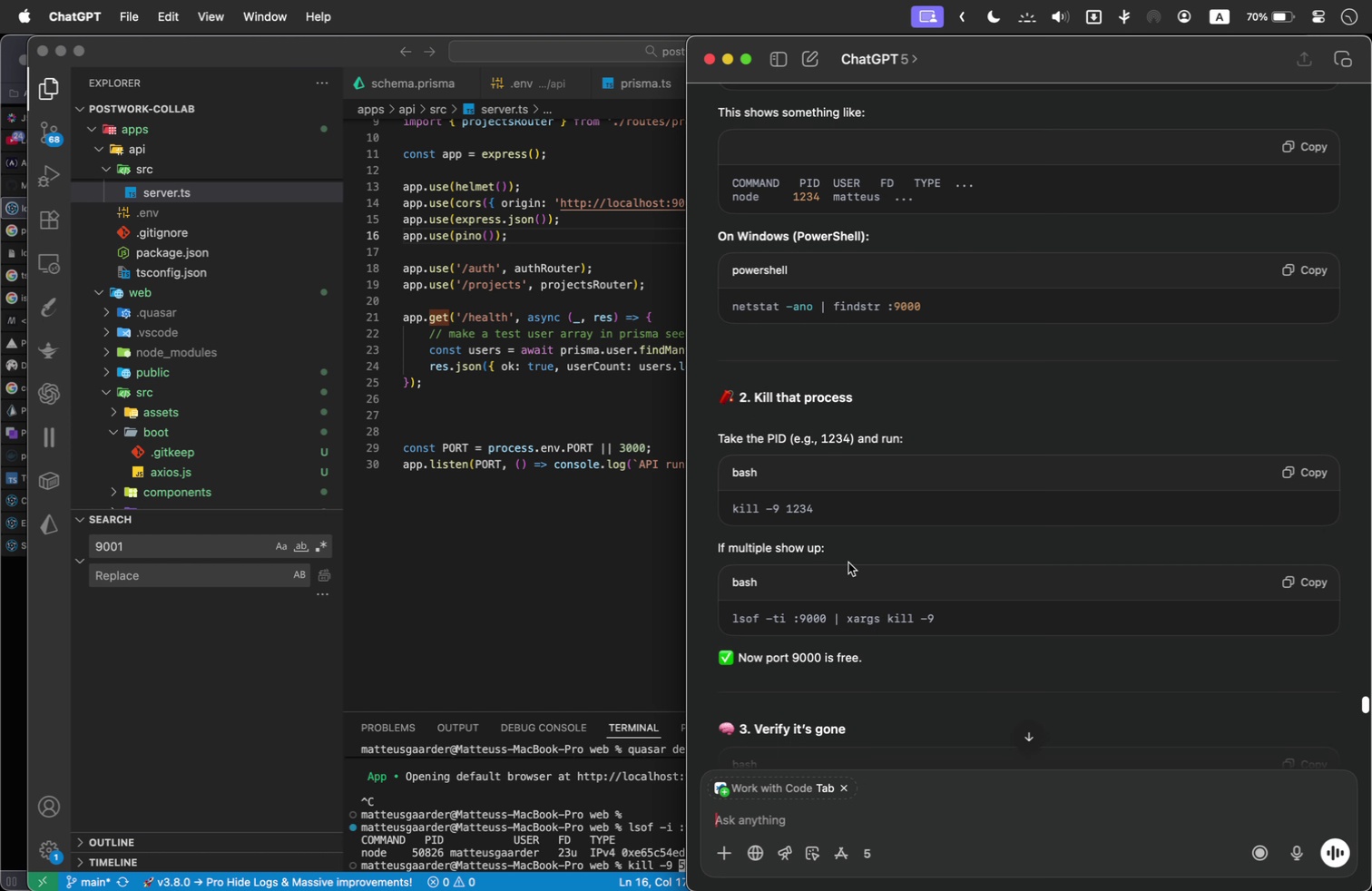 
left_click([540, 612])
 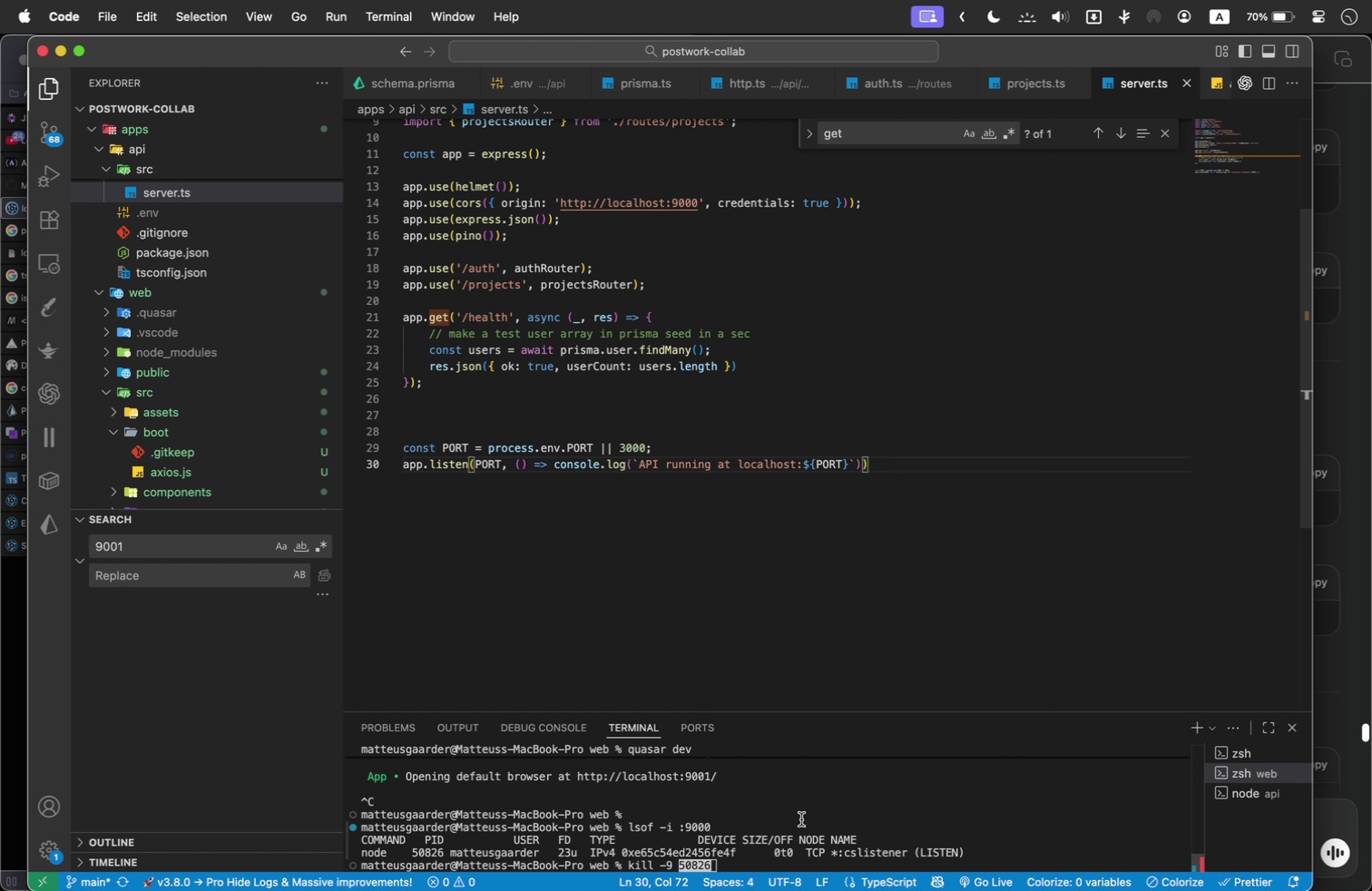 
double_click([801, 819])
 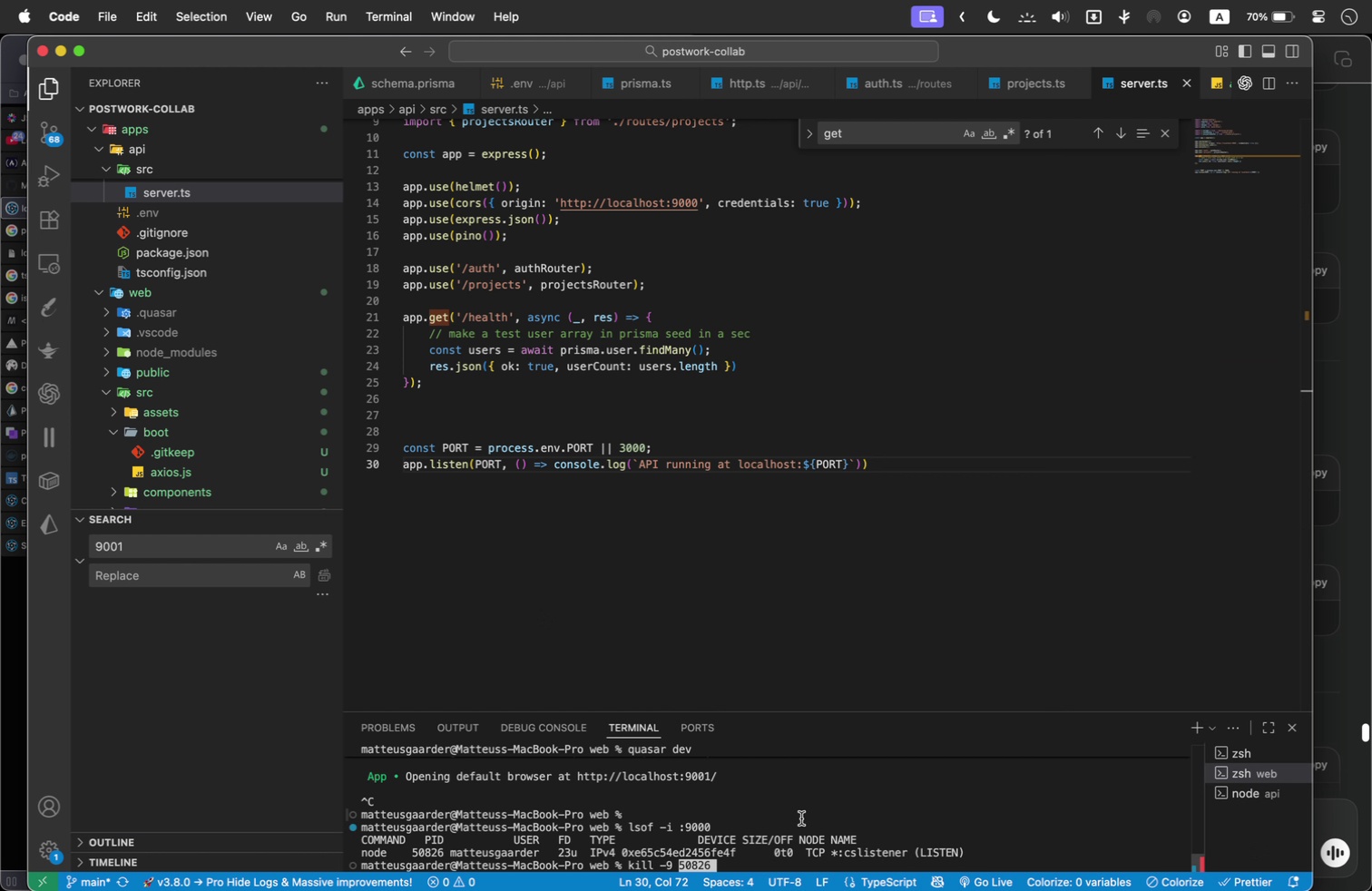 
key(Enter)
 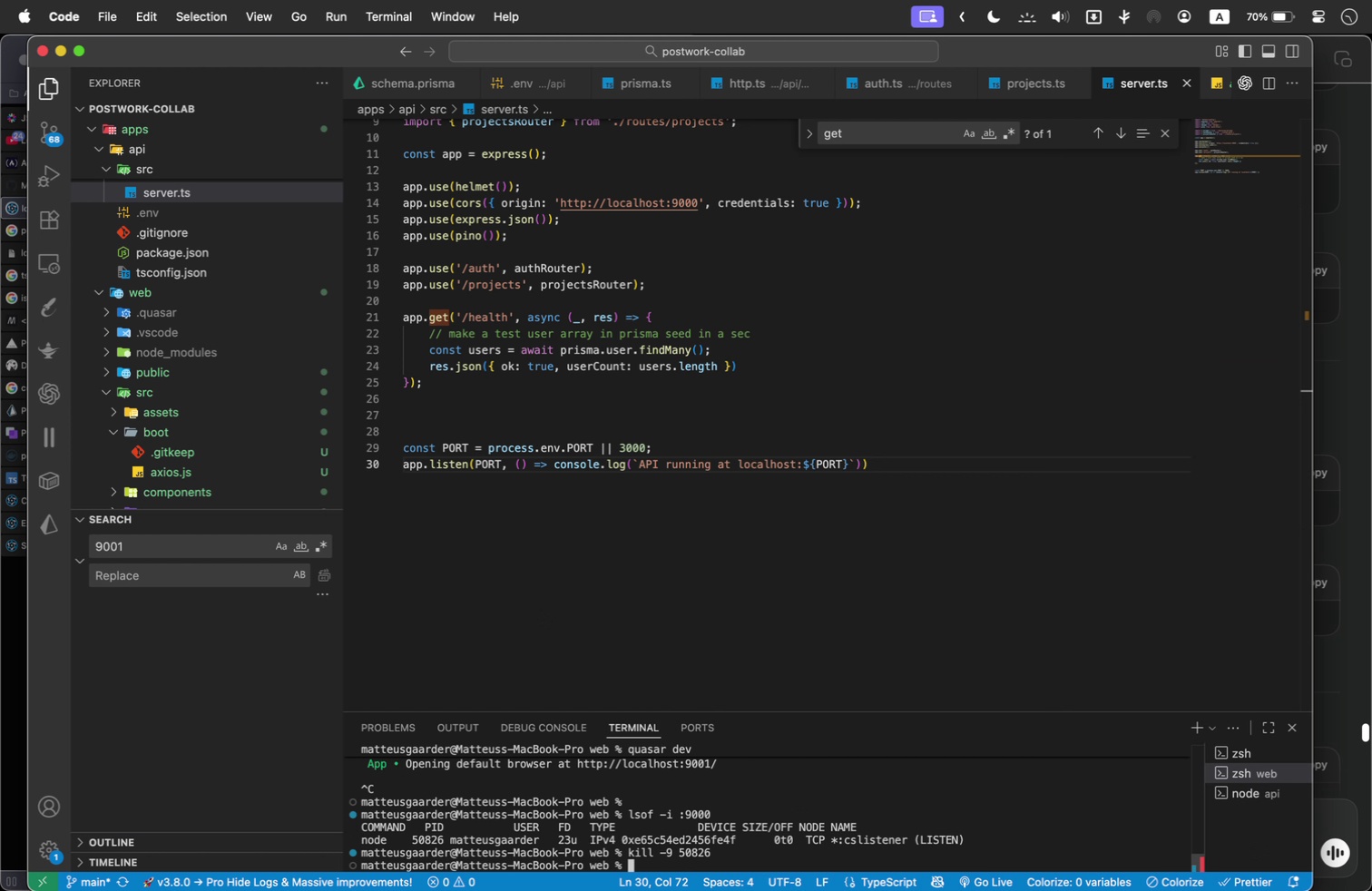 
key(ArrowUp)
 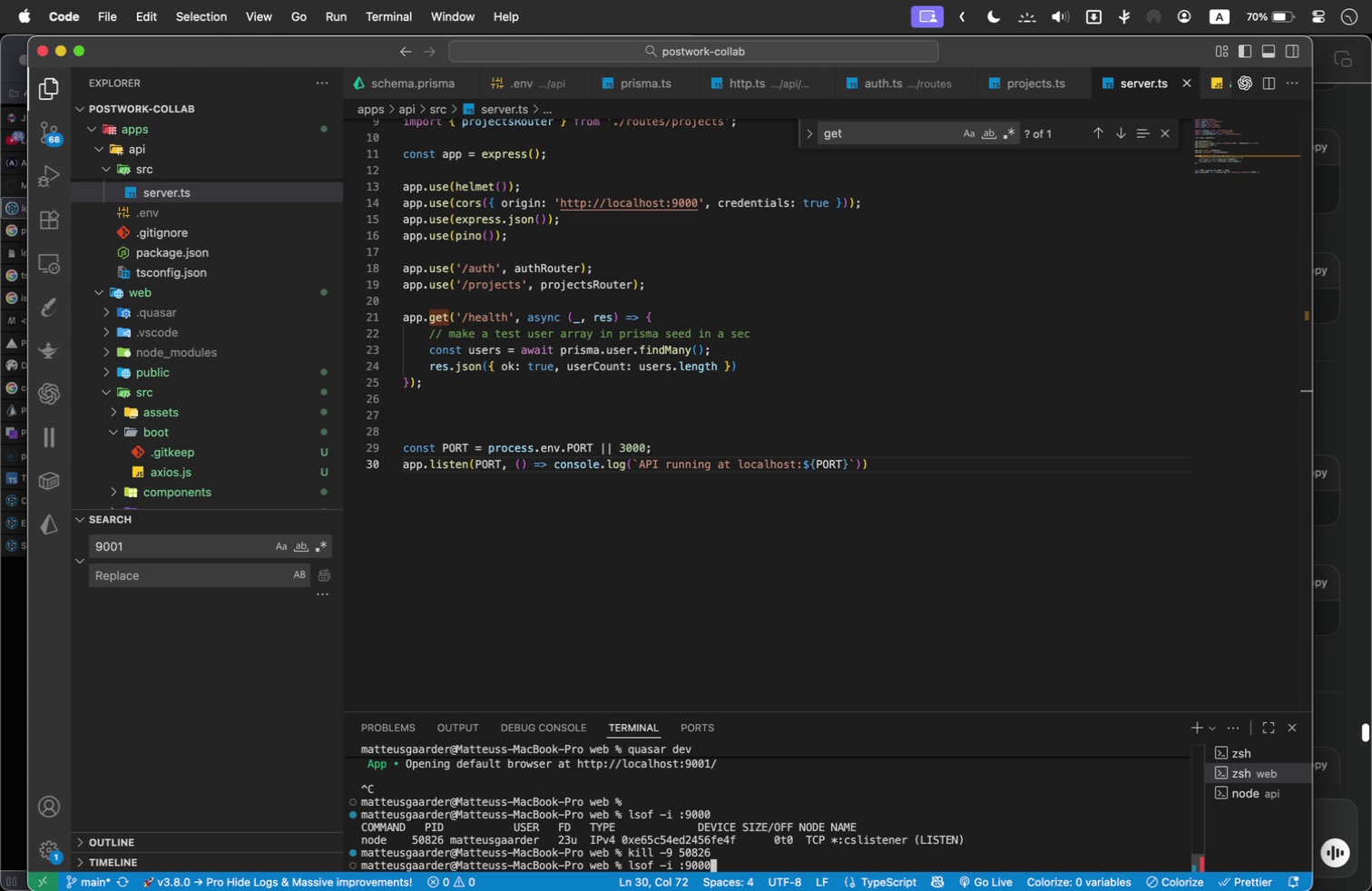 
key(ArrowUp)
 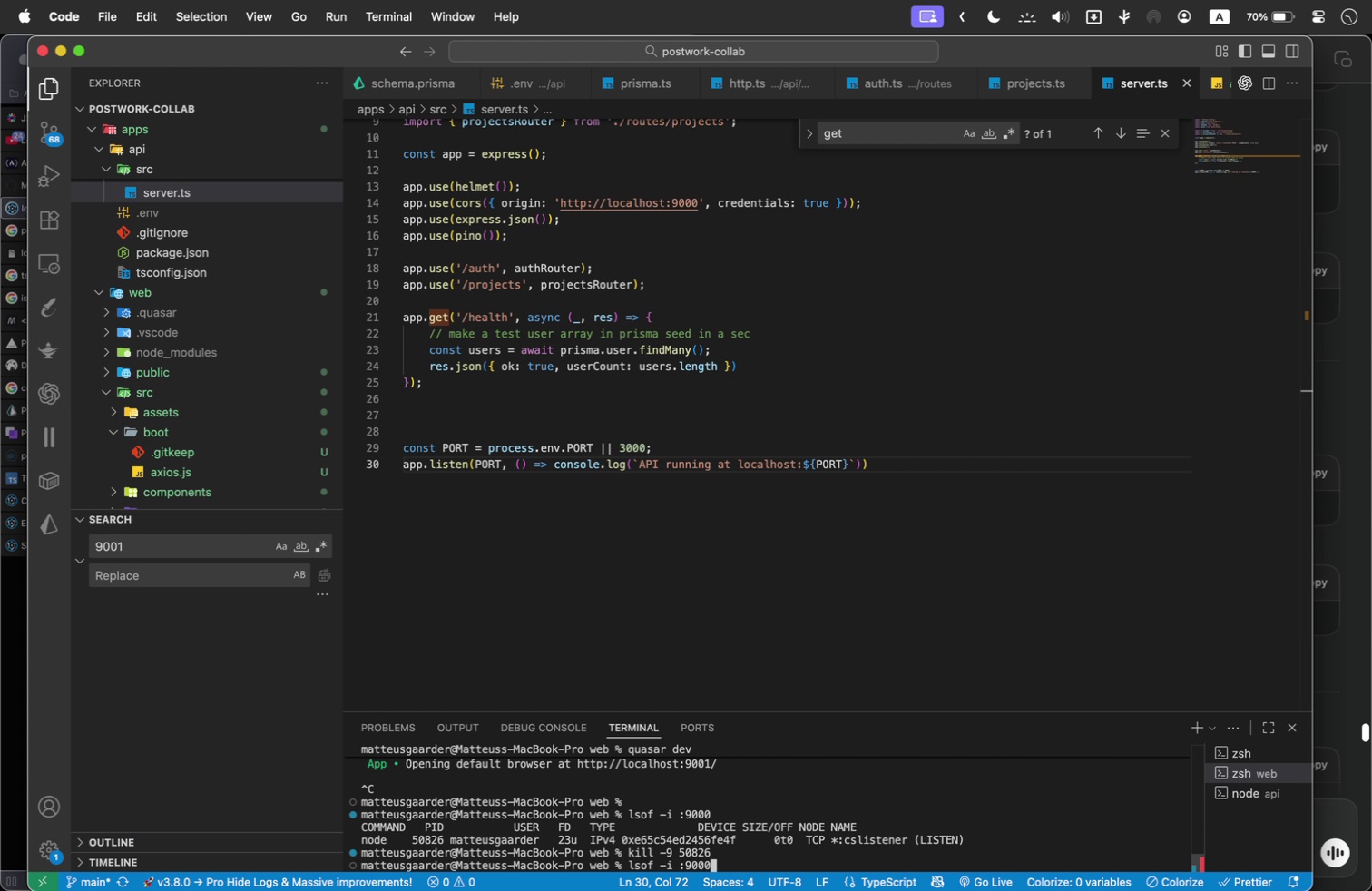 
key(Enter)
 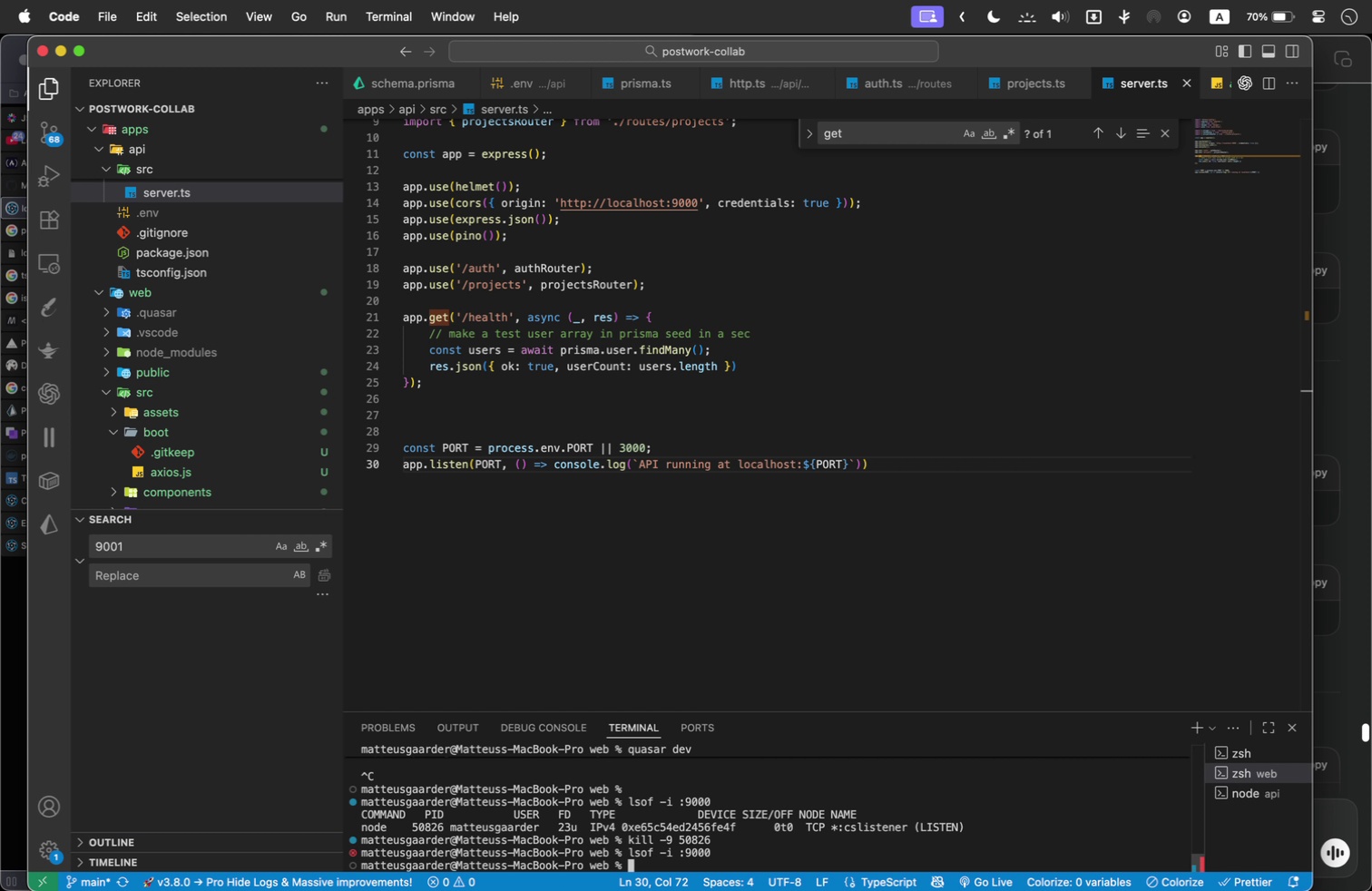 
type(npm ru)
key(Backspace)
key(Backspace)
key(Backspace)
key(Backspace)
key(Backspace)
key(Backspace)
type(quasar dev)
 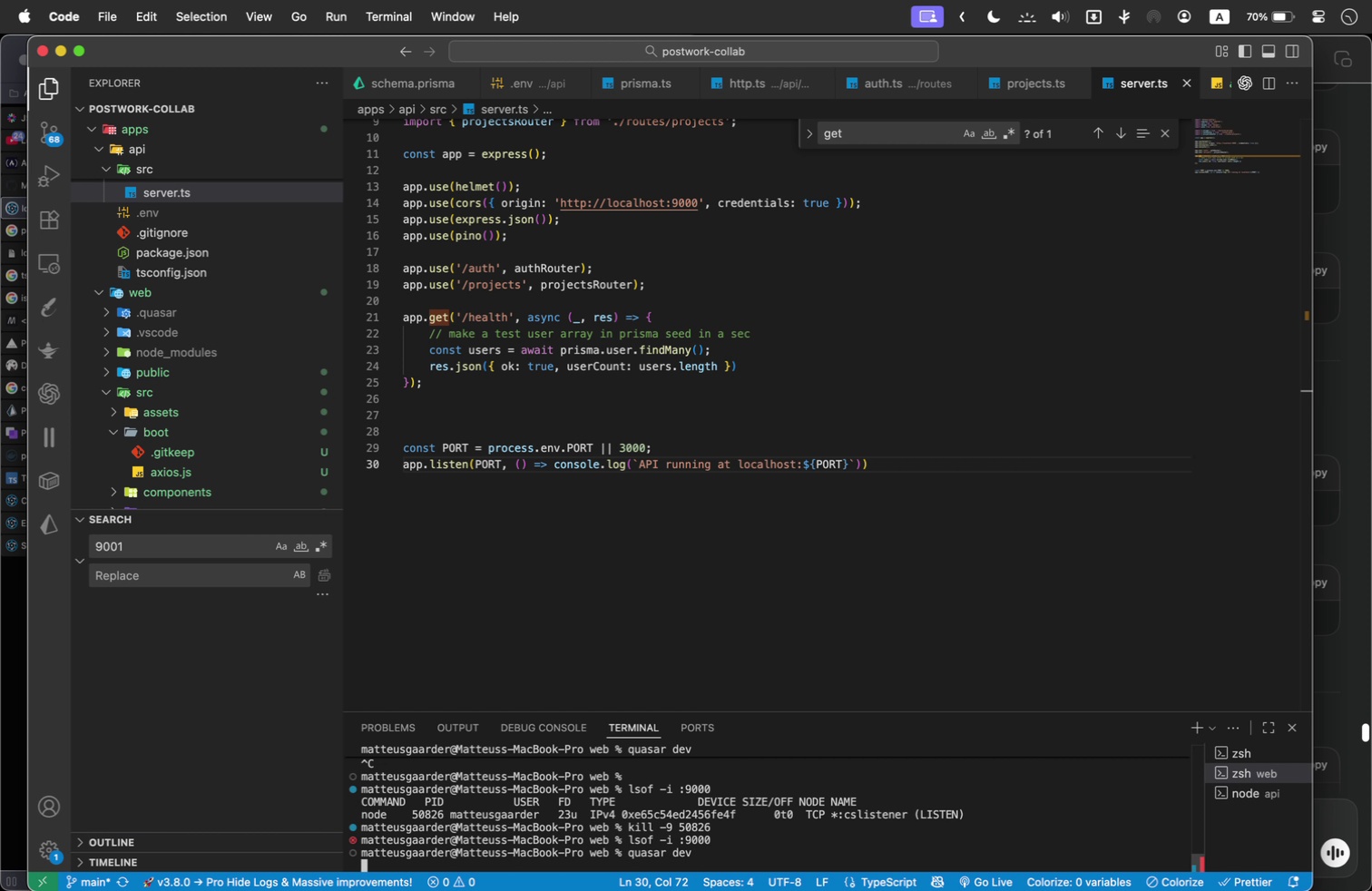 
key(Enter)
 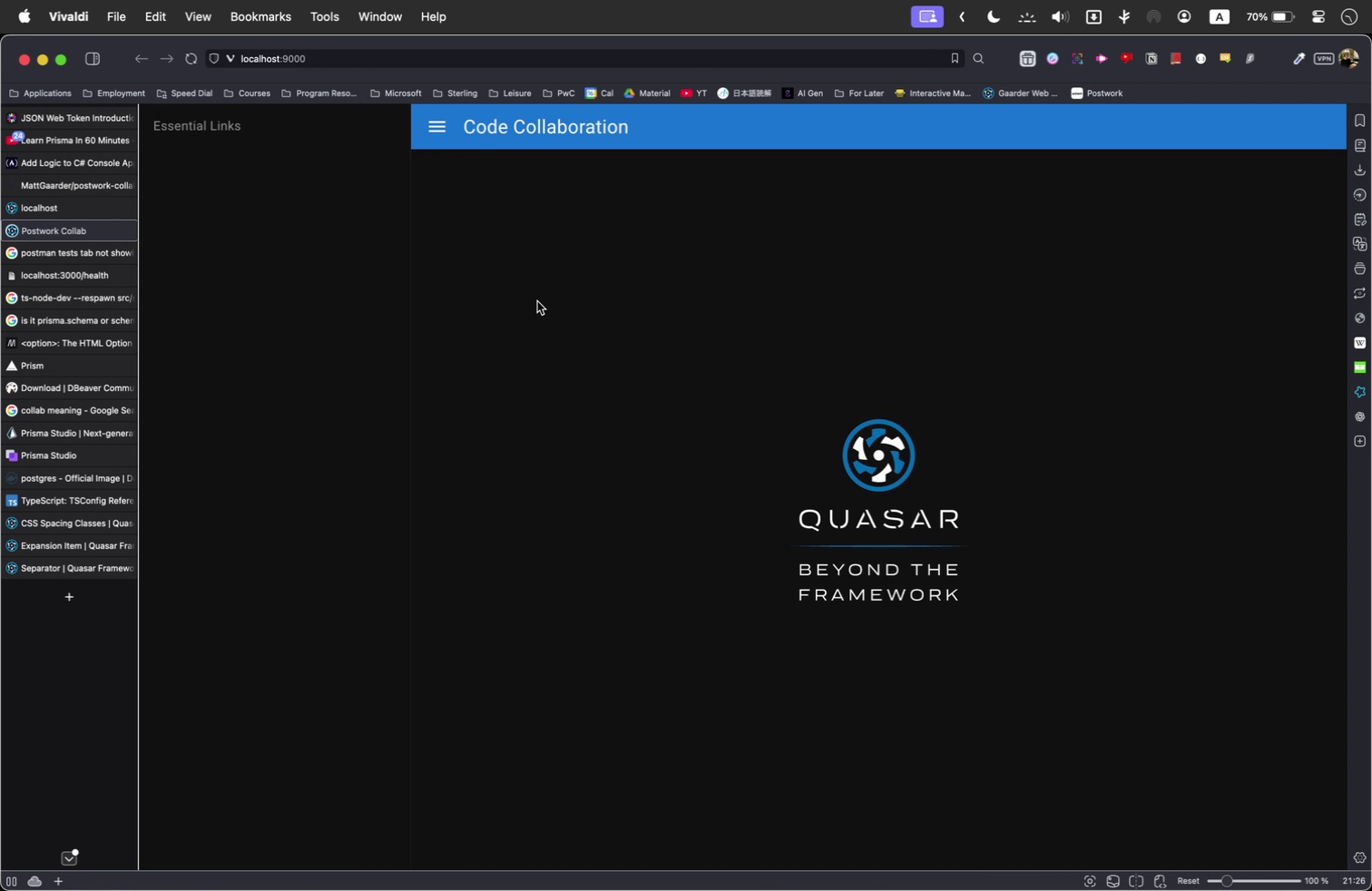 
wait(6.08)
 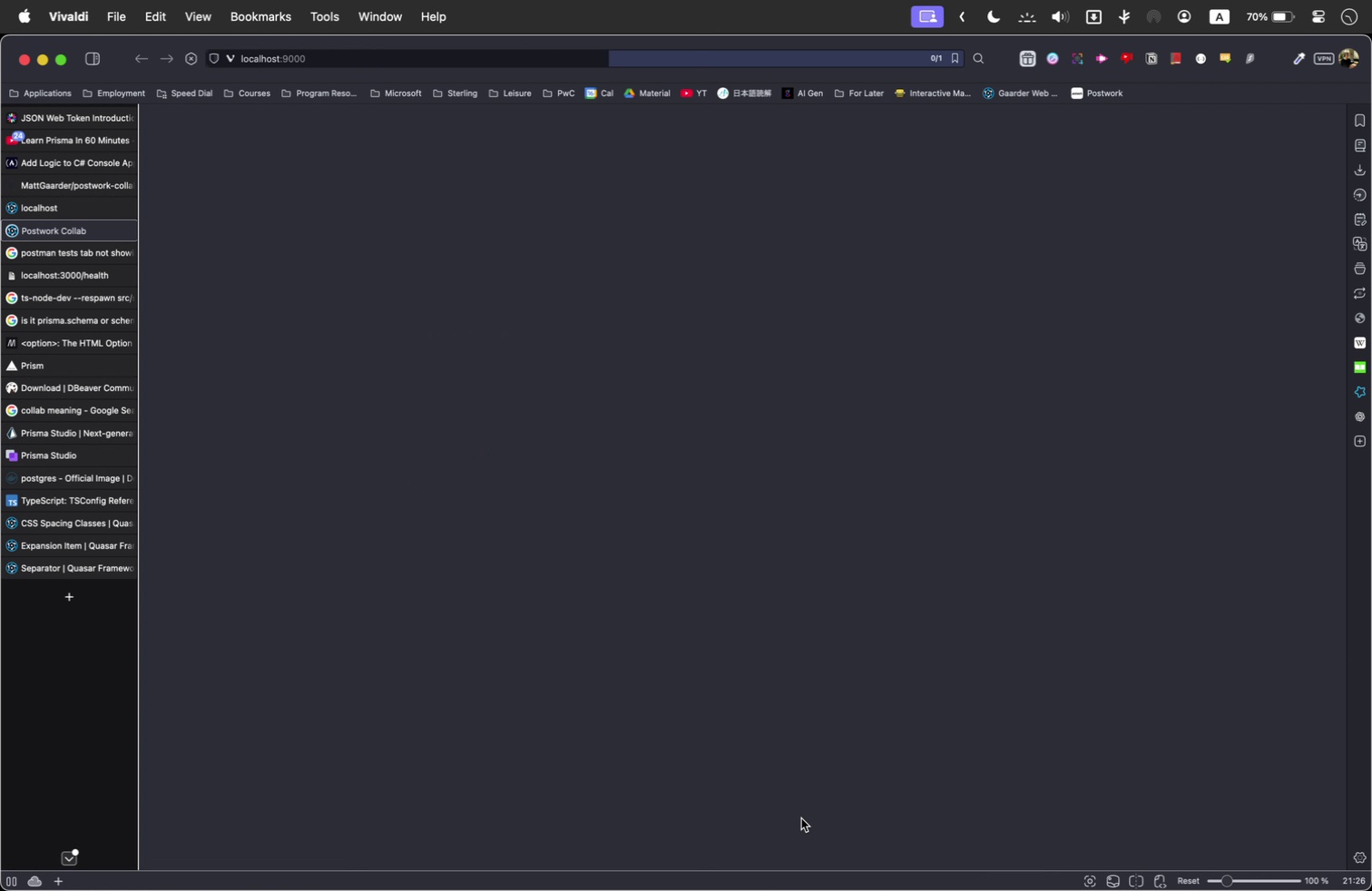 
double_click([391, 52])
 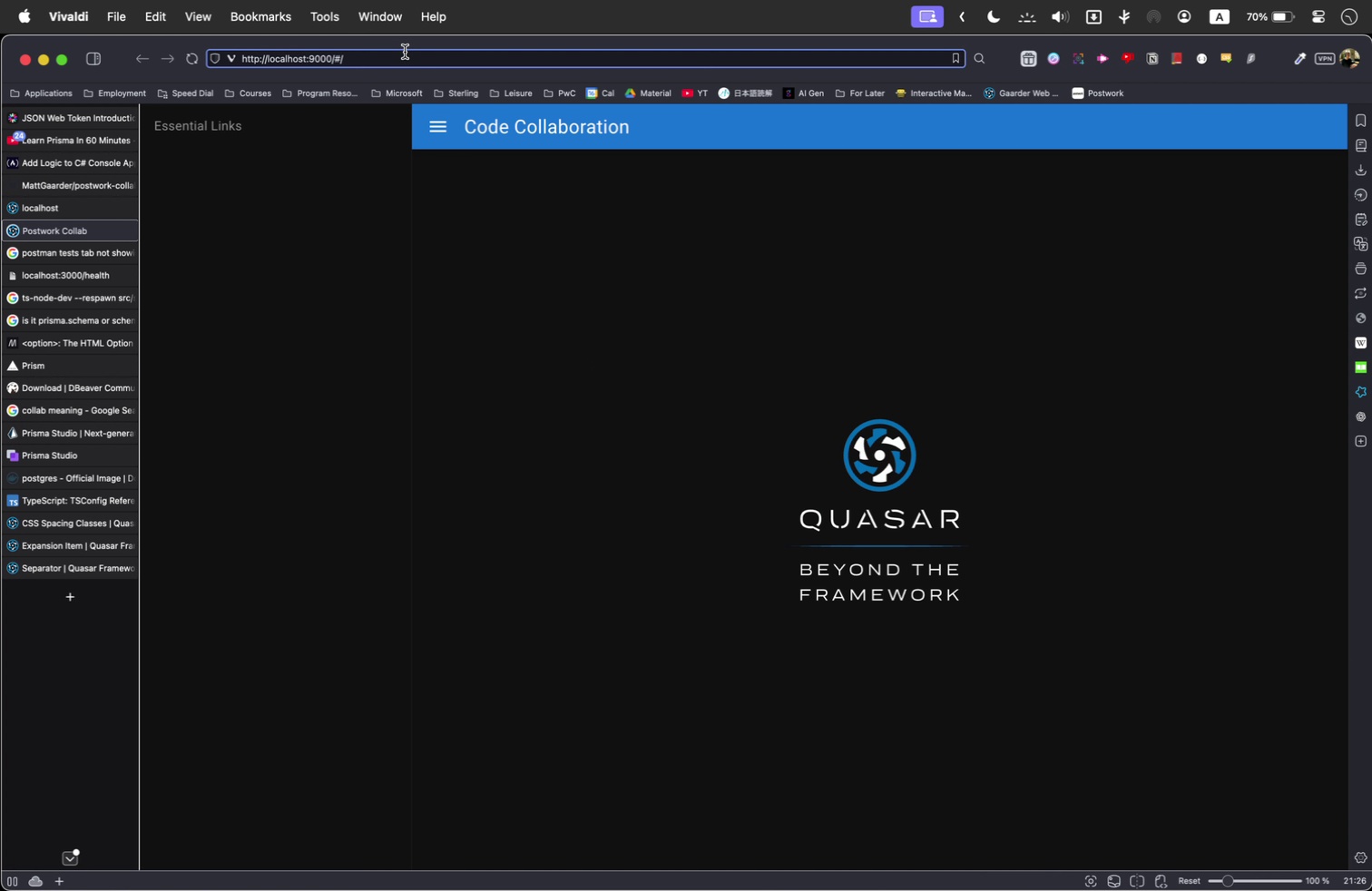 
left_click([417, 63])
 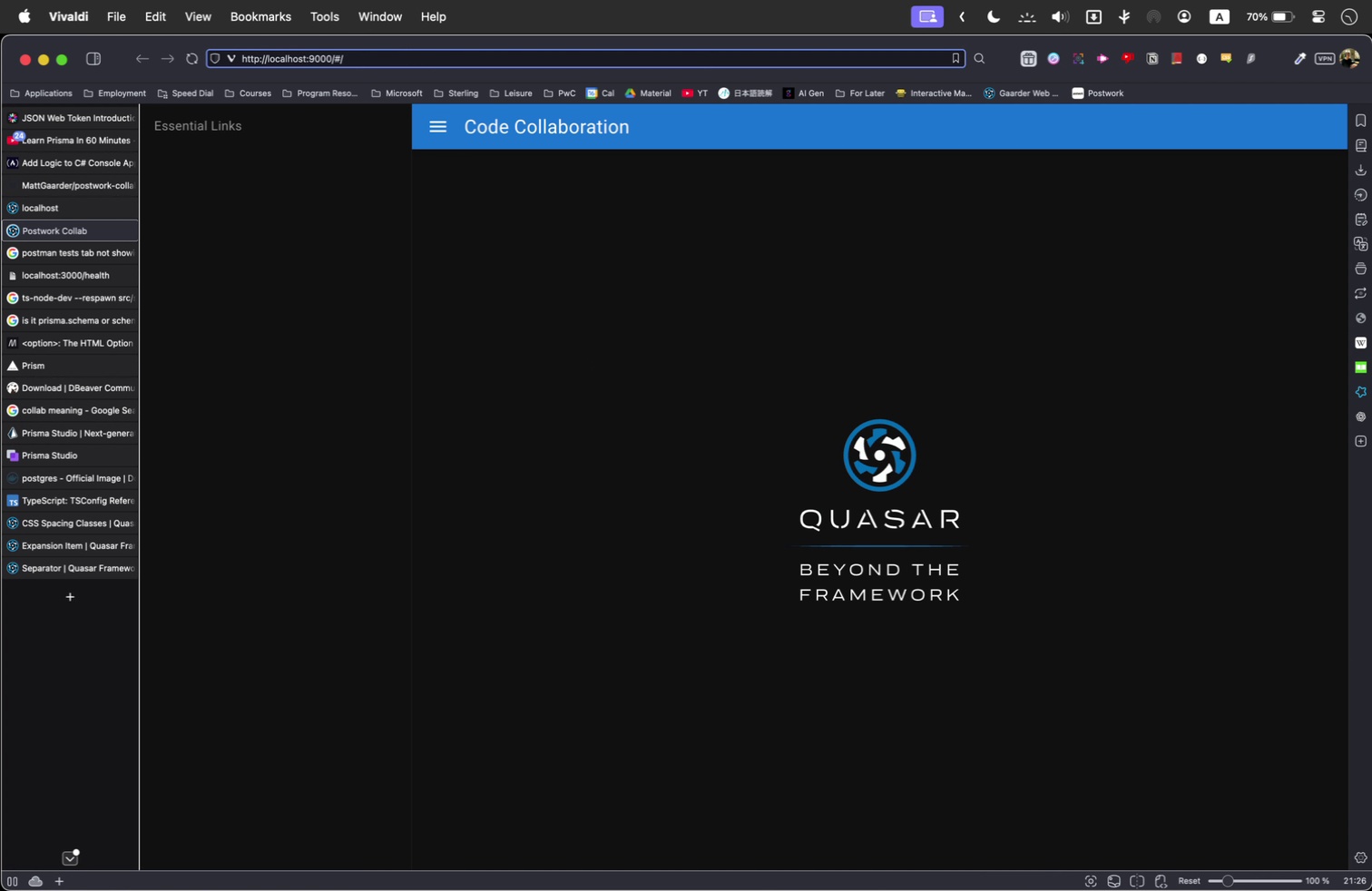 
type(login)
 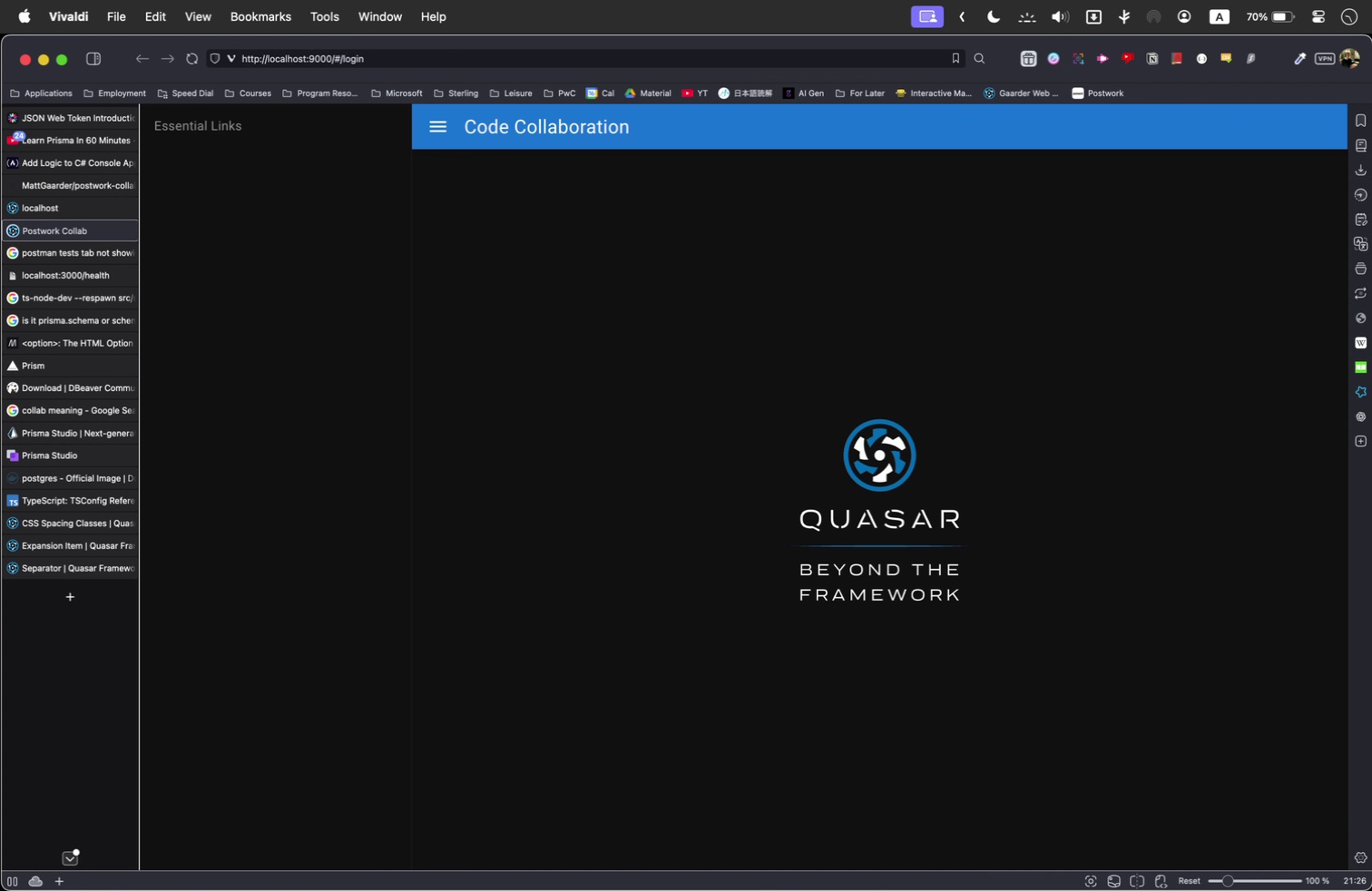 
key(Enter)
 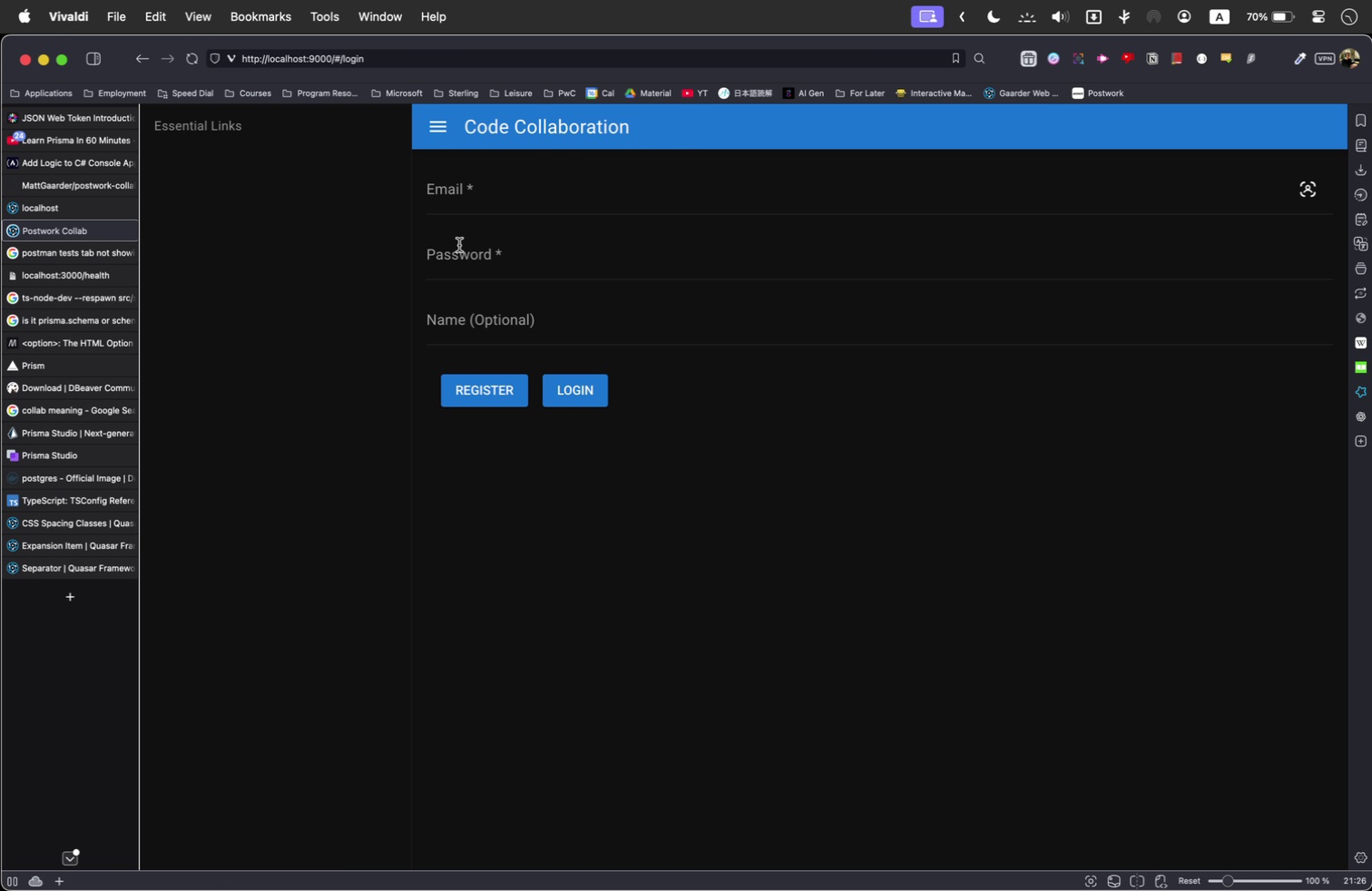 
right_click([725, 476])
 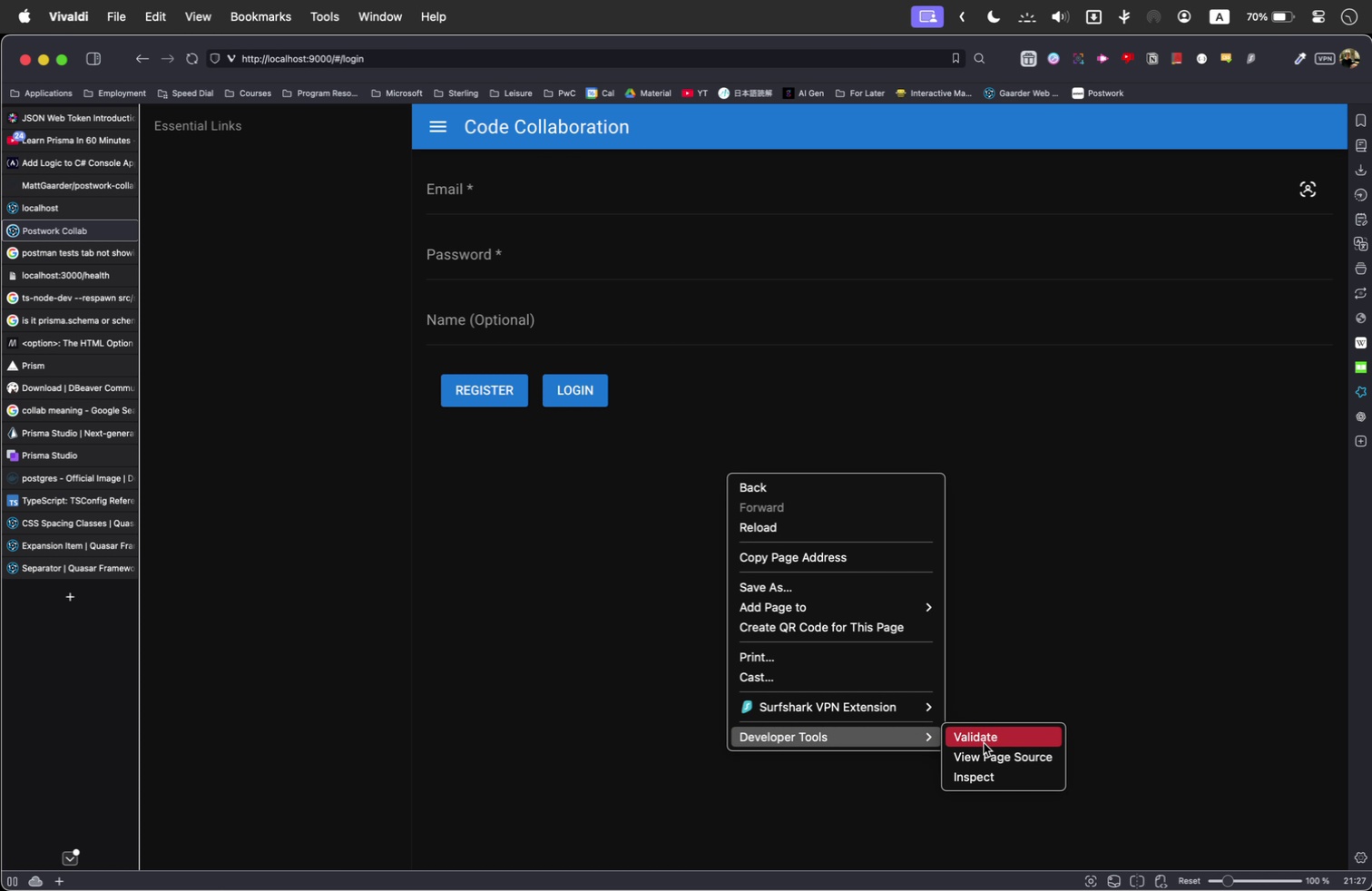 
left_click([1004, 778])
 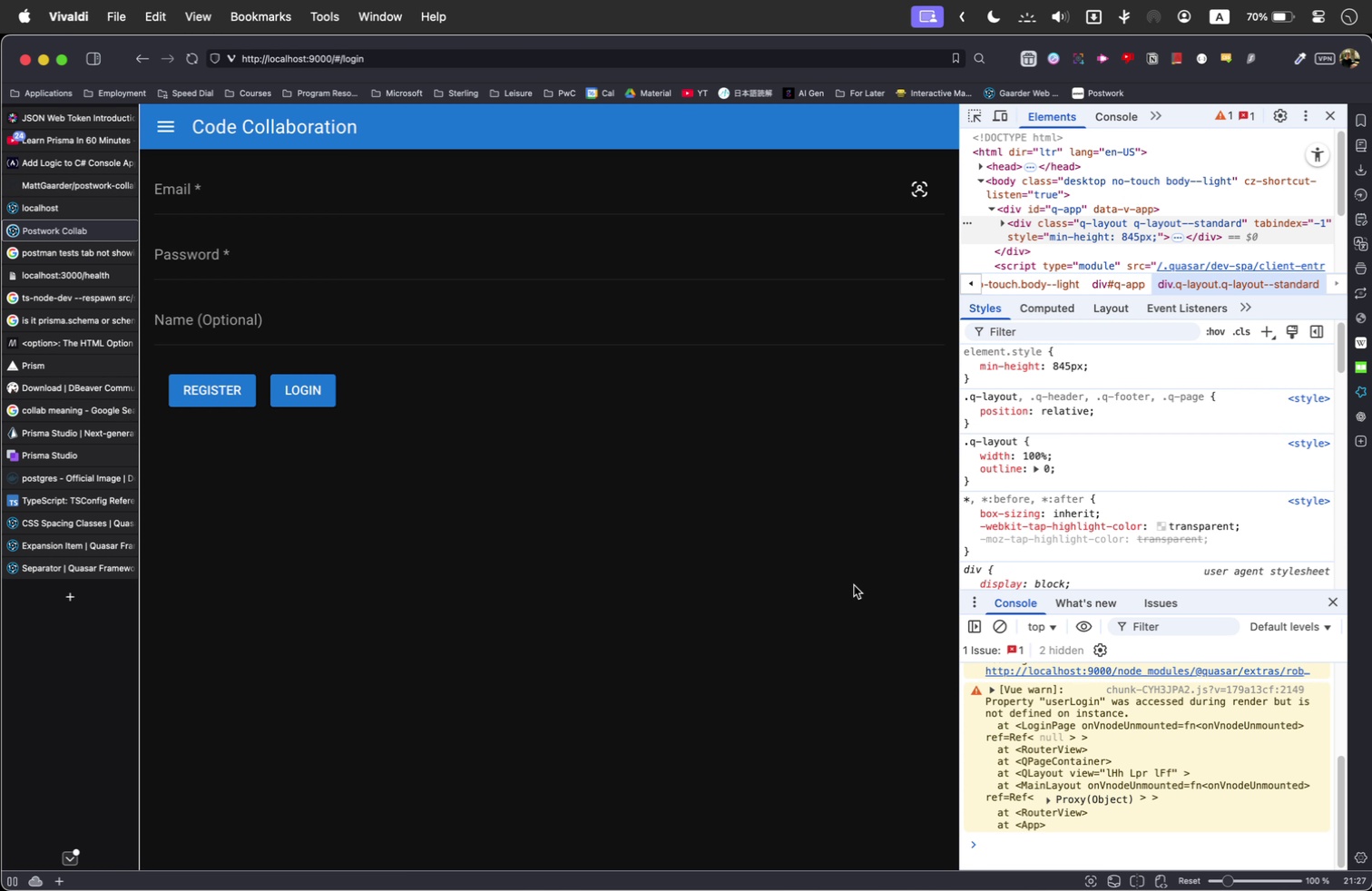 
left_click([227, 201])
 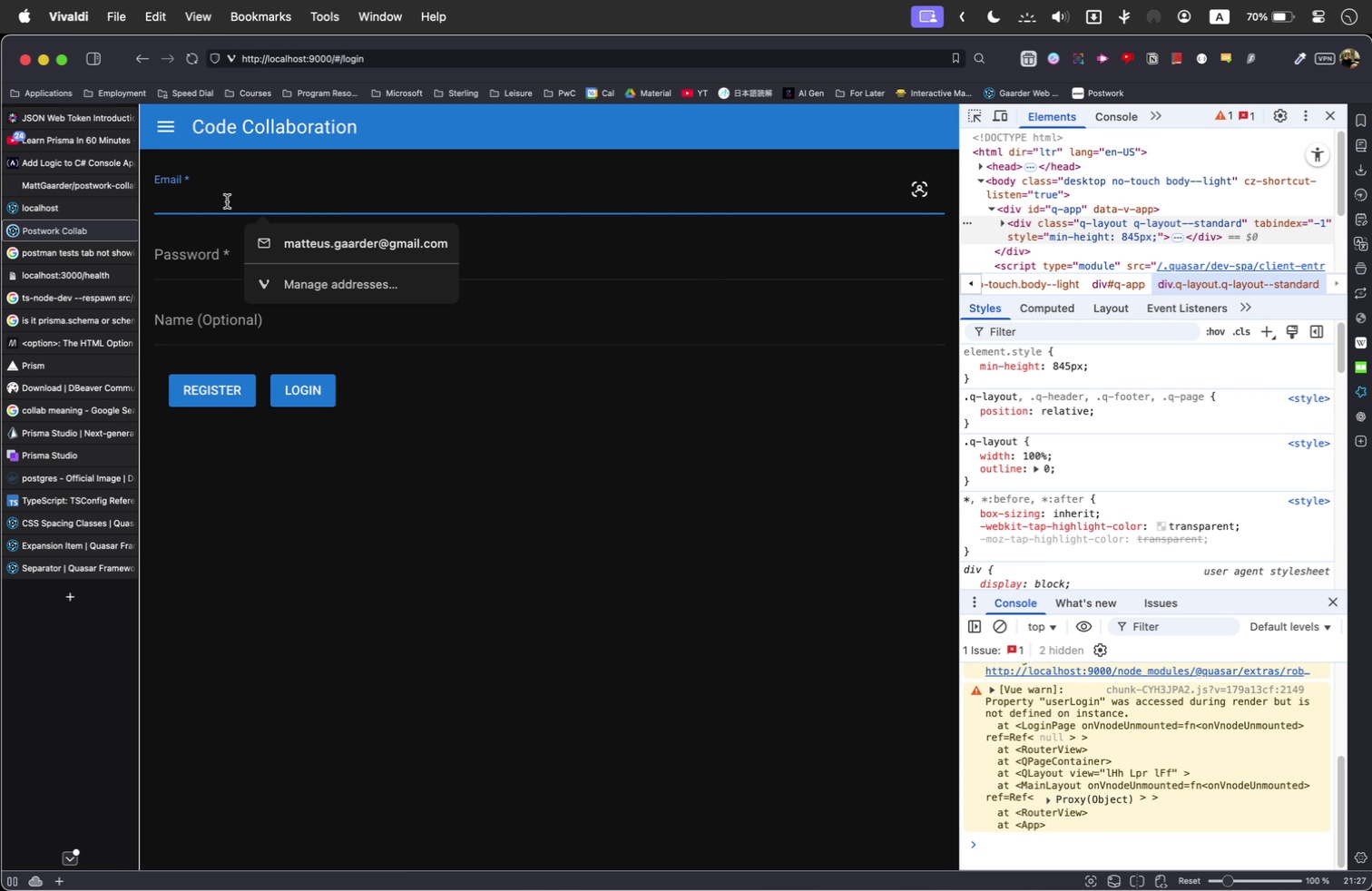 
type(c@c)
key(Tab)
type(passpass)
key(Tab)
type(a)
key(Backspace)
type(name)
 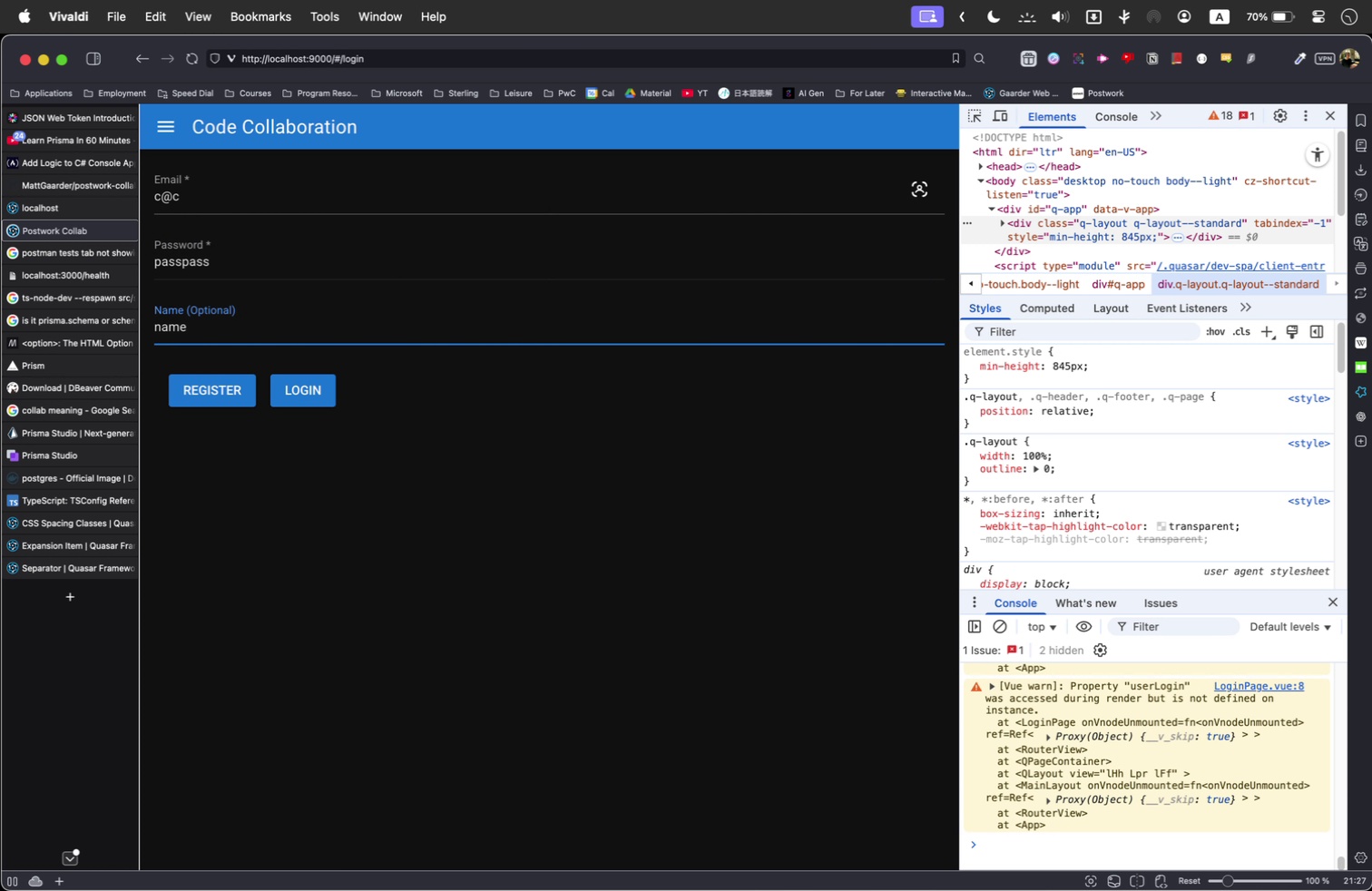 
wait(10.59)
 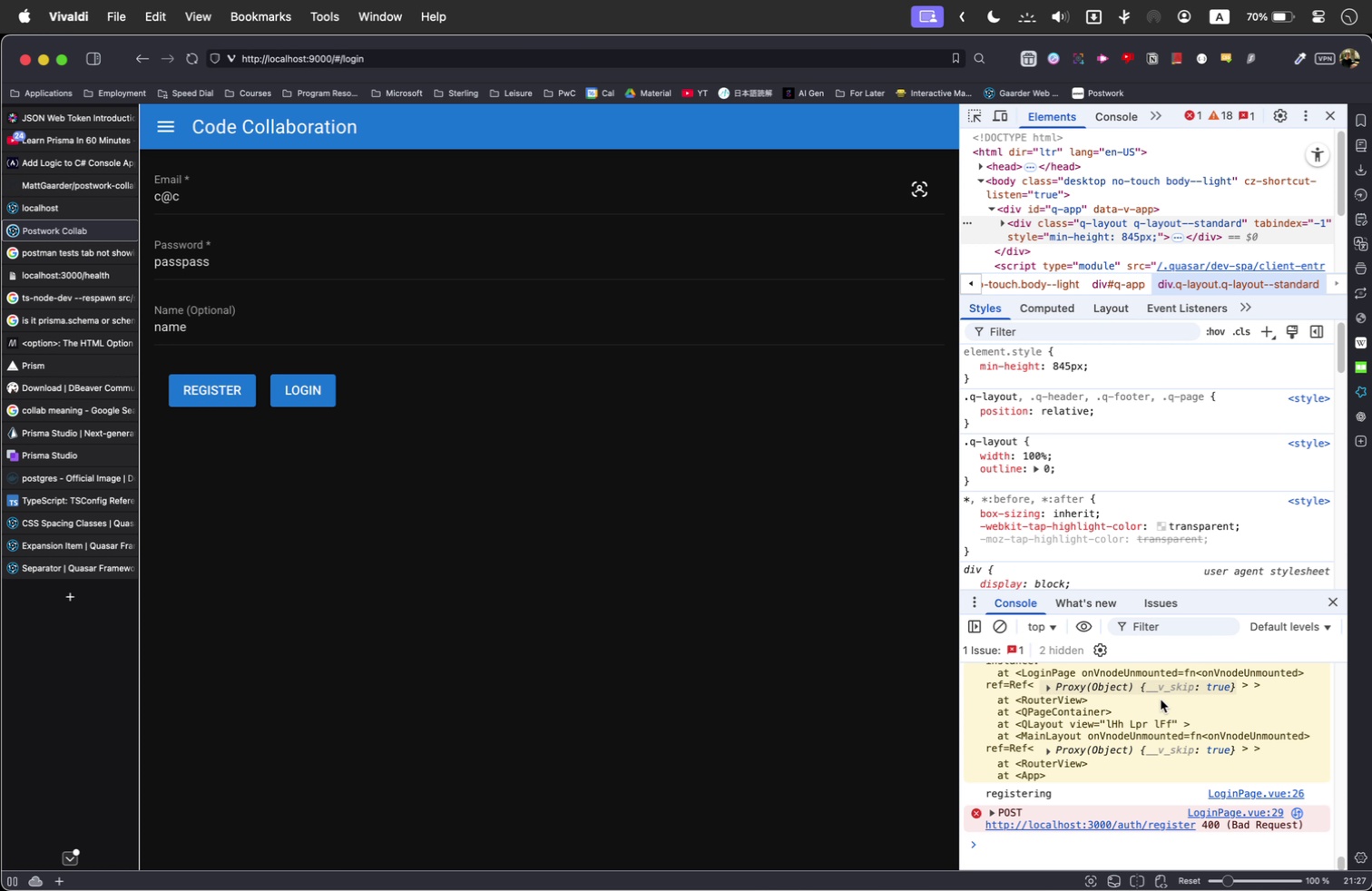 
left_click_drag(start_coordinate=[1315, 822], to_coordinate=[1073, 803])
 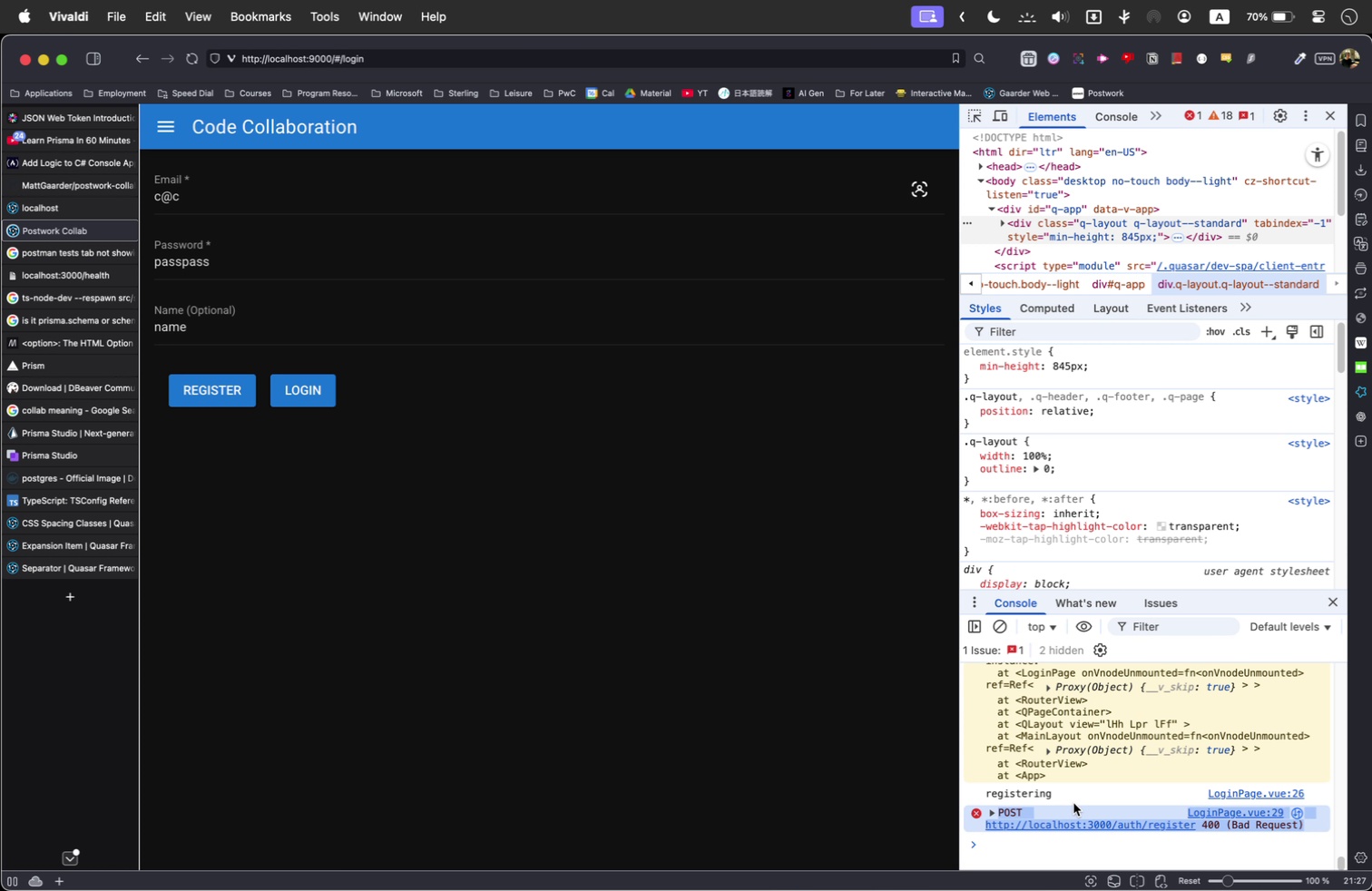 
key(Meta+C)
 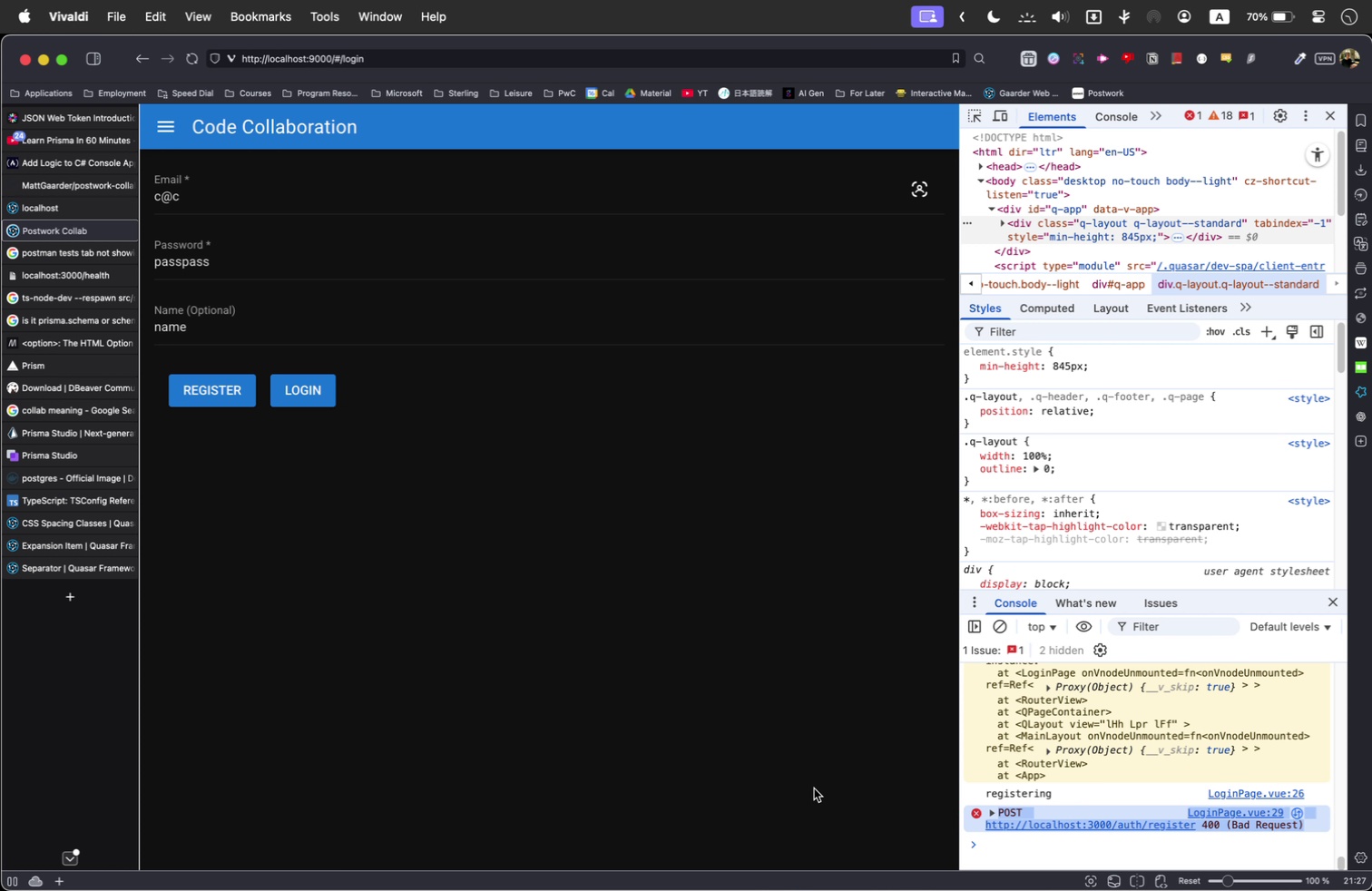 
key(Meta+Tab)
 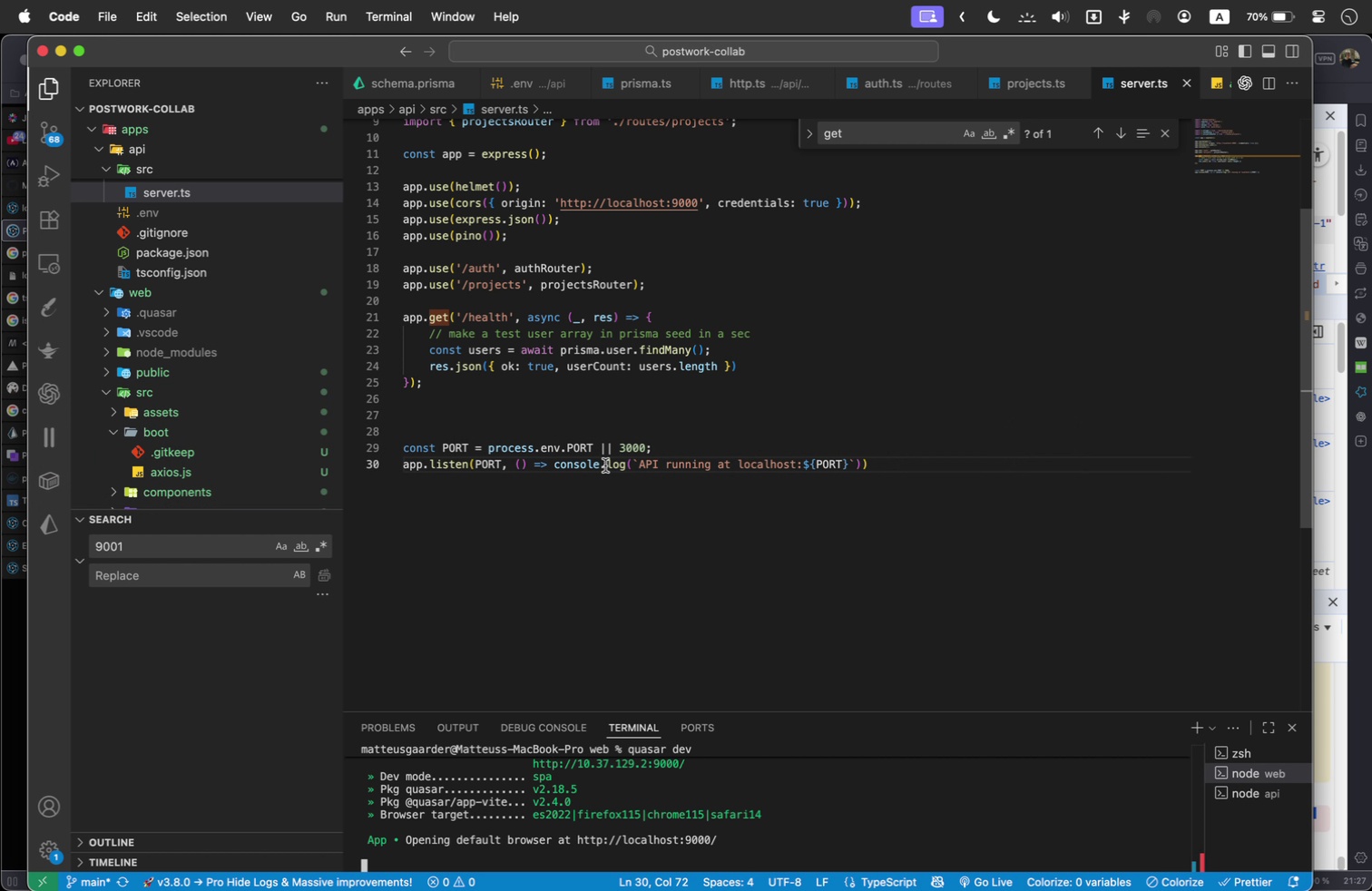 
scroll: coordinate [161, 310], scroll_direction: up, amount: 8.0
 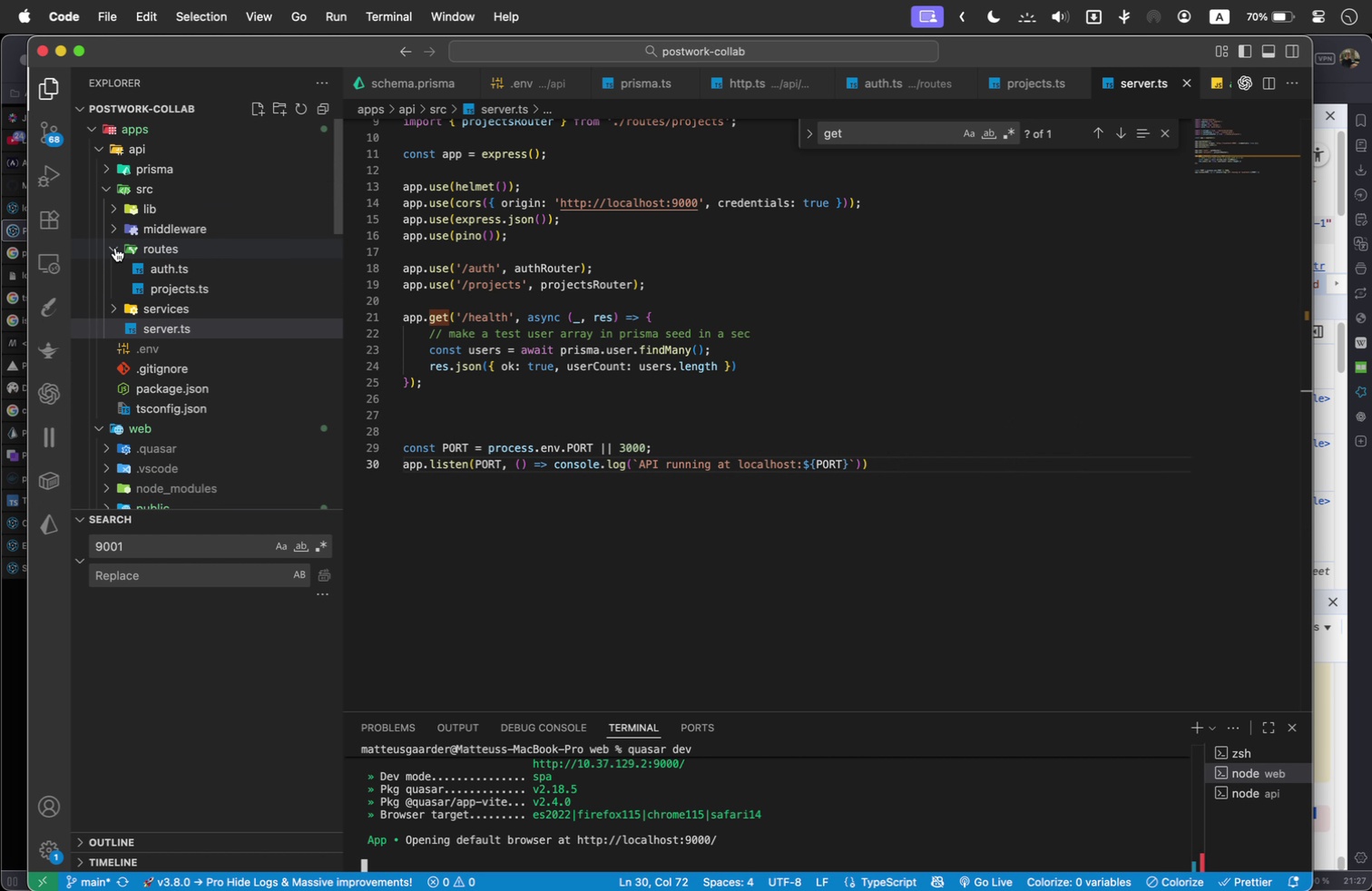 
left_click([115, 248])
 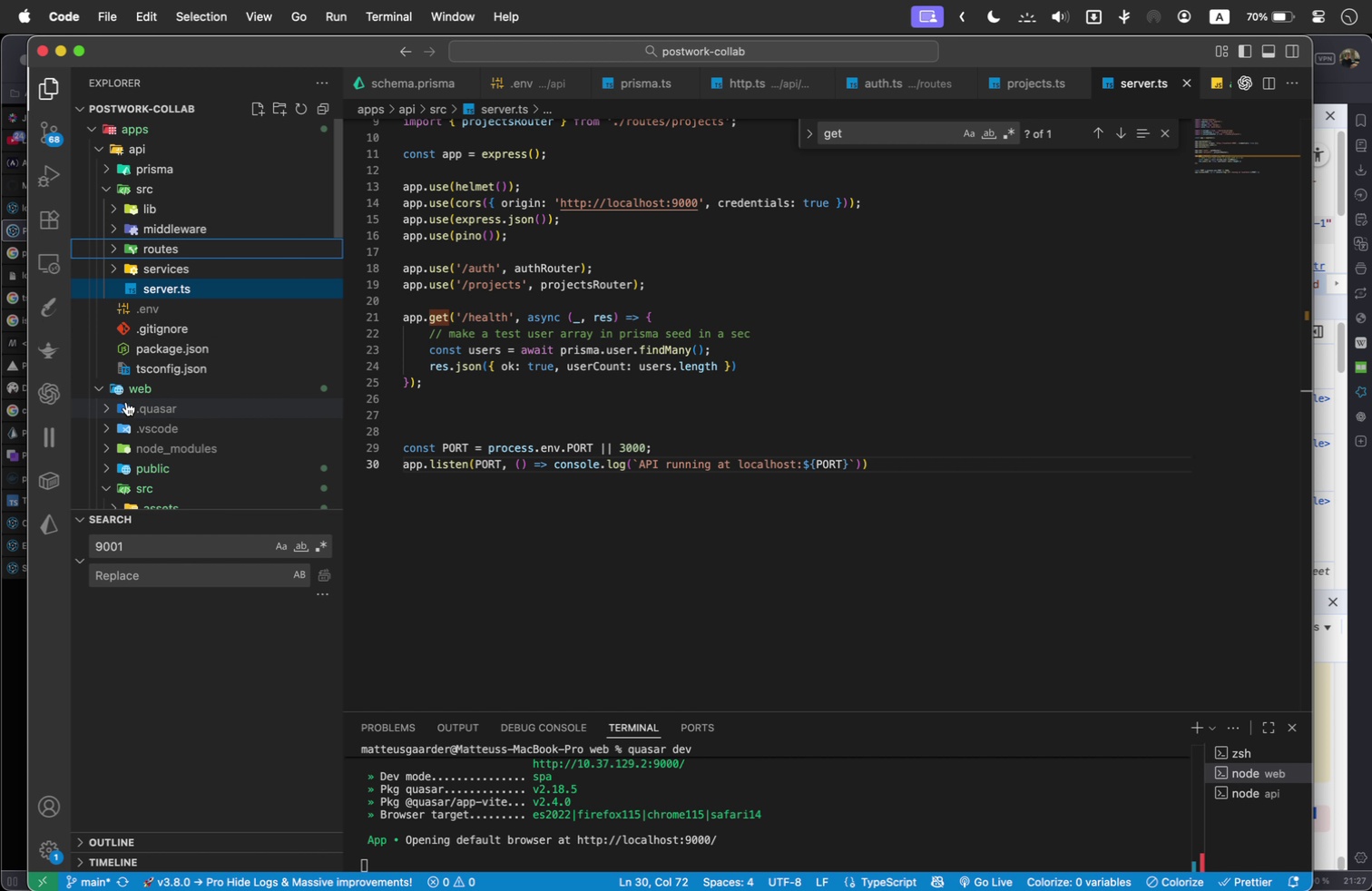 
scroll: coordinate [191, 430], scroll_direction: down, amount: 2.0
 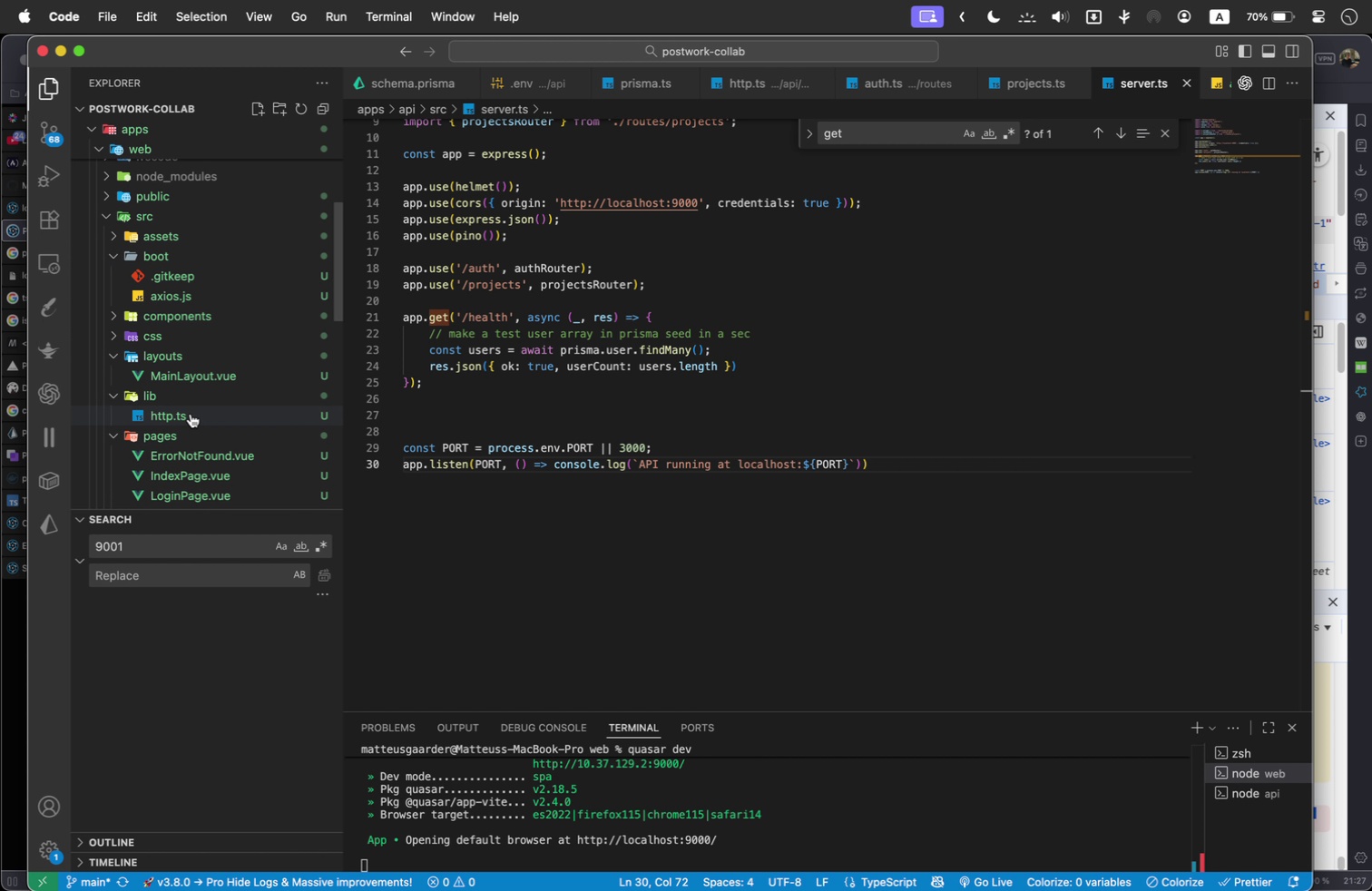 
left_click([191, 414])
 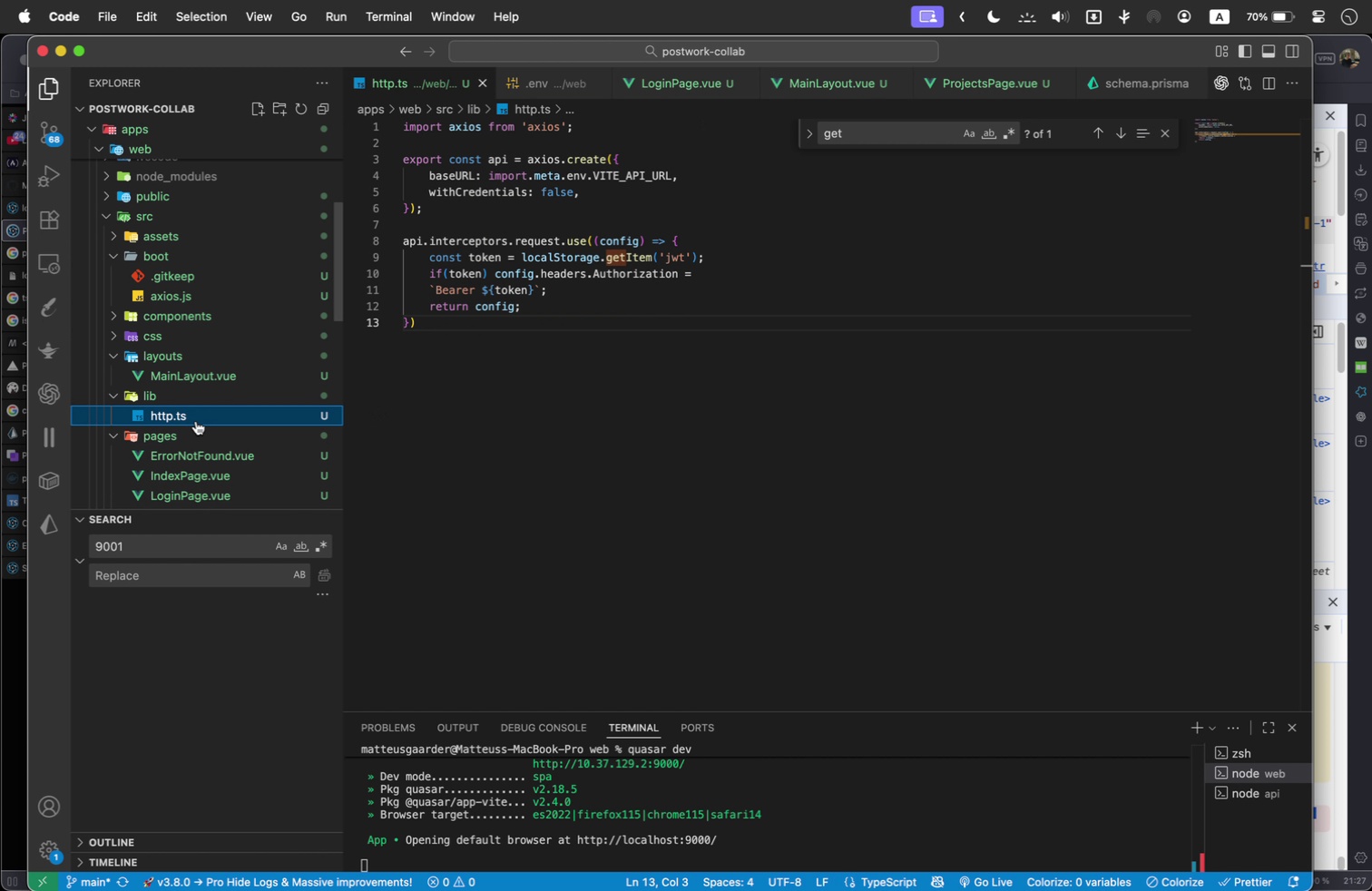 
scroll: coordinate [200, 422], scroll_direction: down, amount: 1.0
 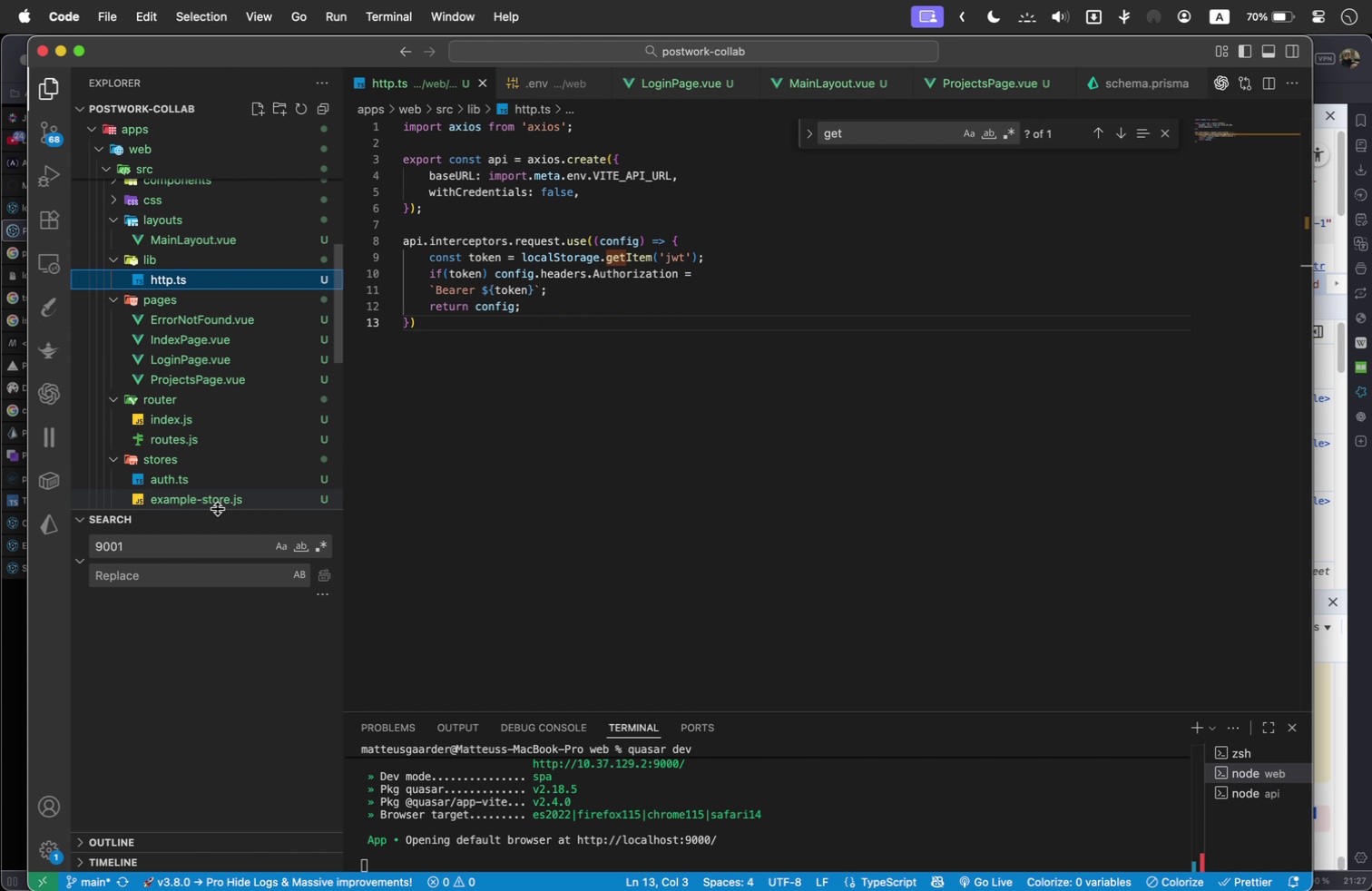 
double_click([182, 550])
 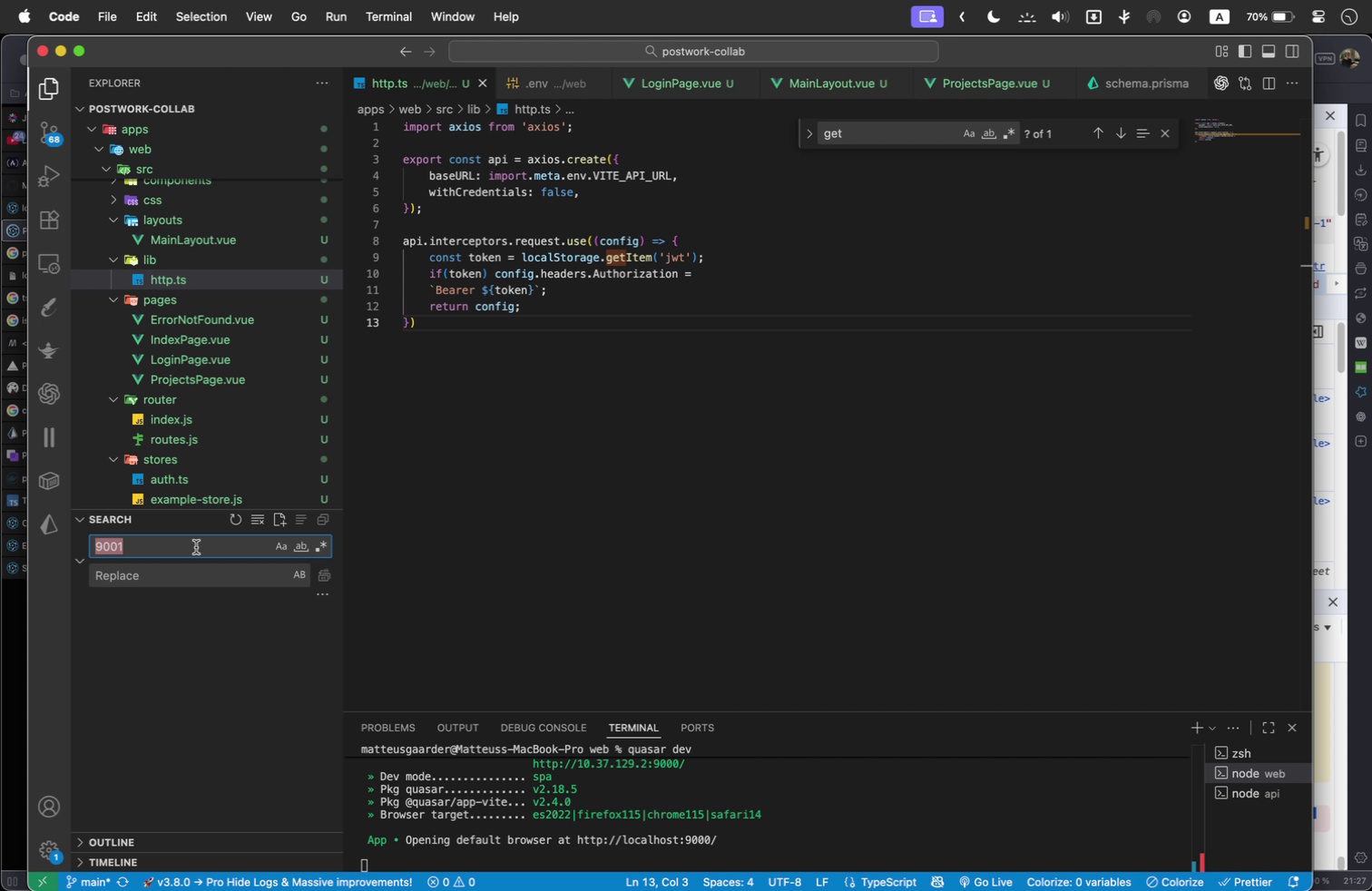 
type(3000)
 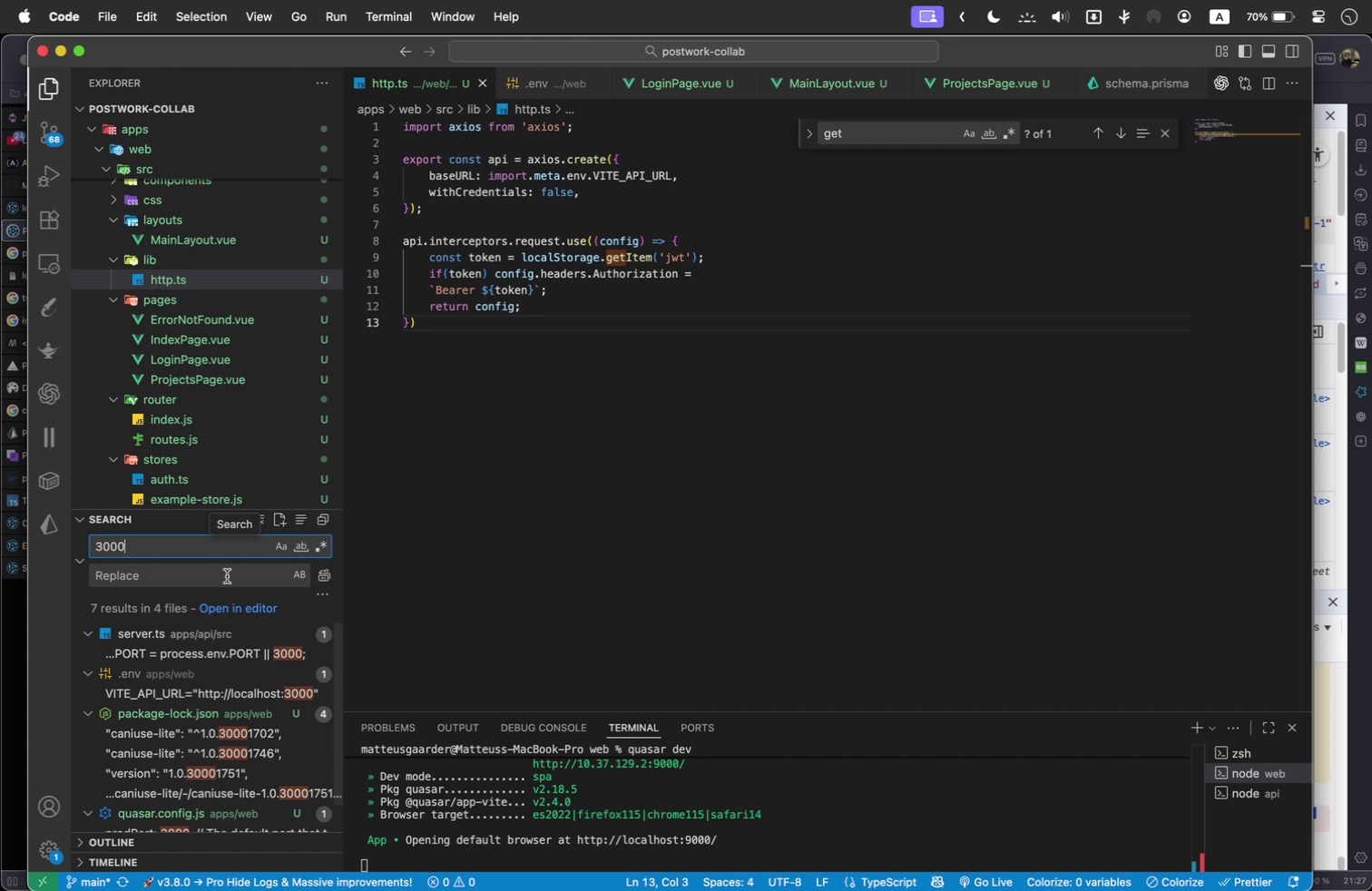 
mouse_move([166, 655])
 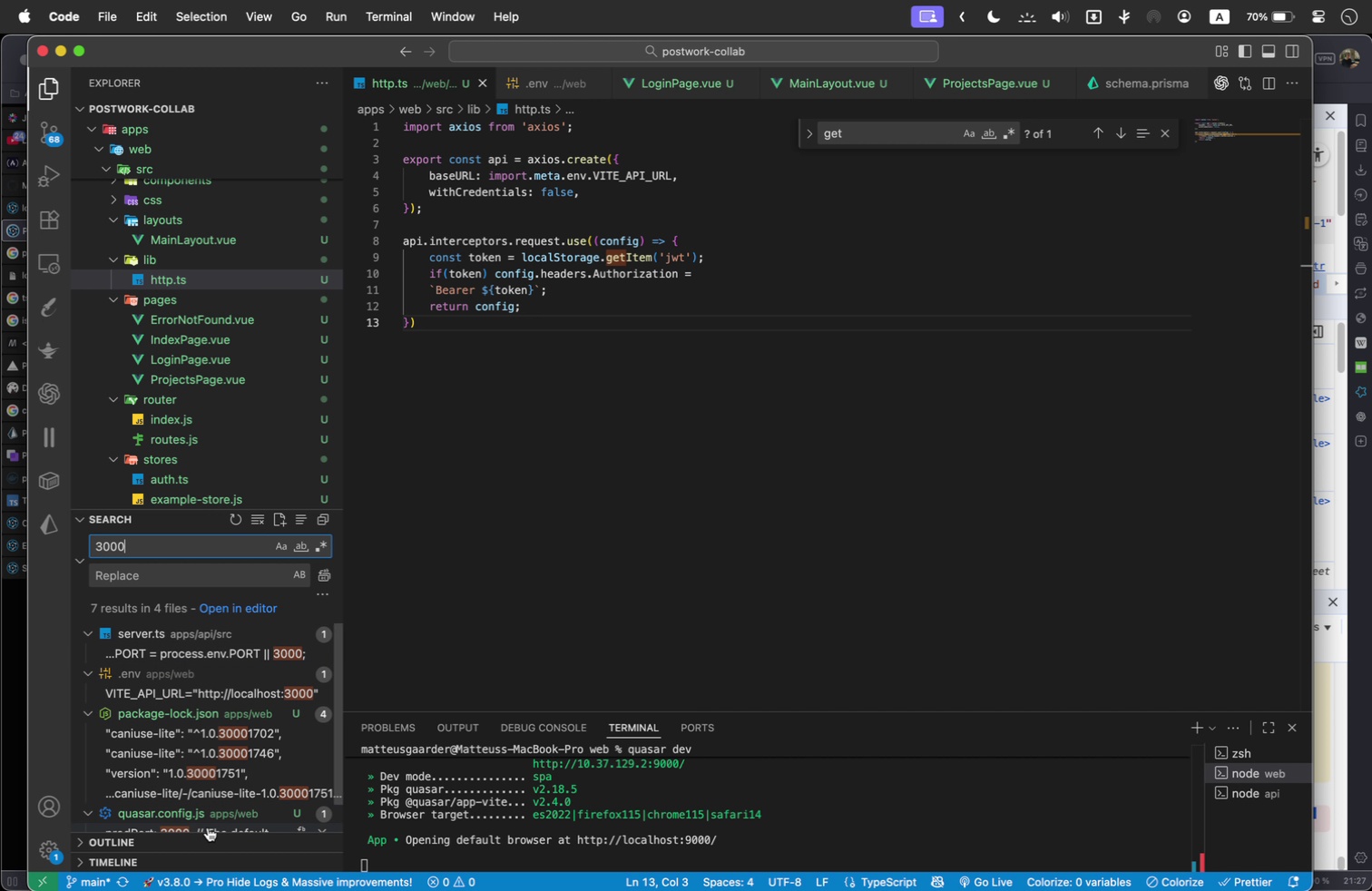 
scroll: coordinate [194, 813], scroll_direction: down, amount: 1.0
 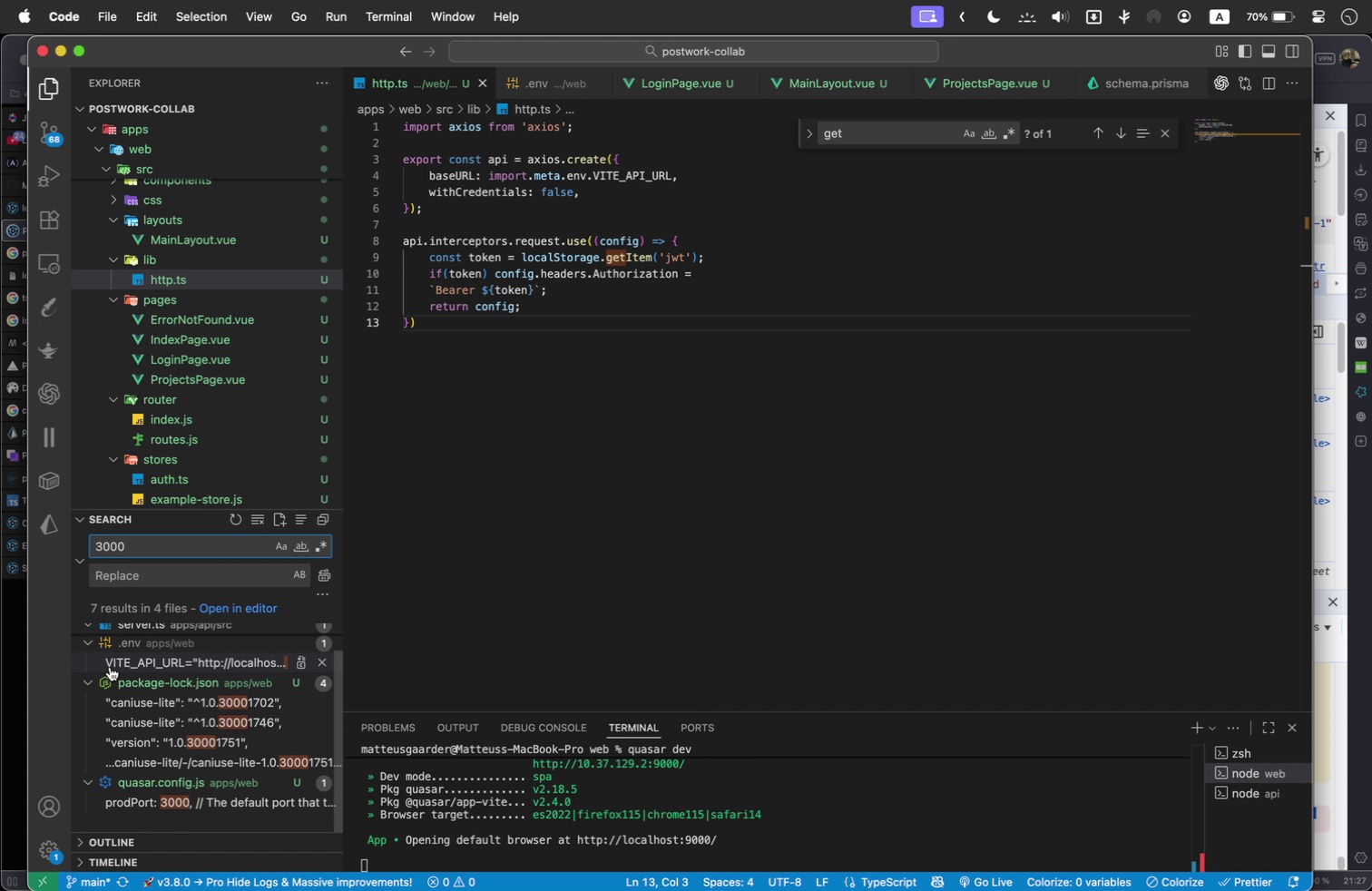 
scroll: coordinate [128, 689], scroll_direction: up, amount: 1.0
 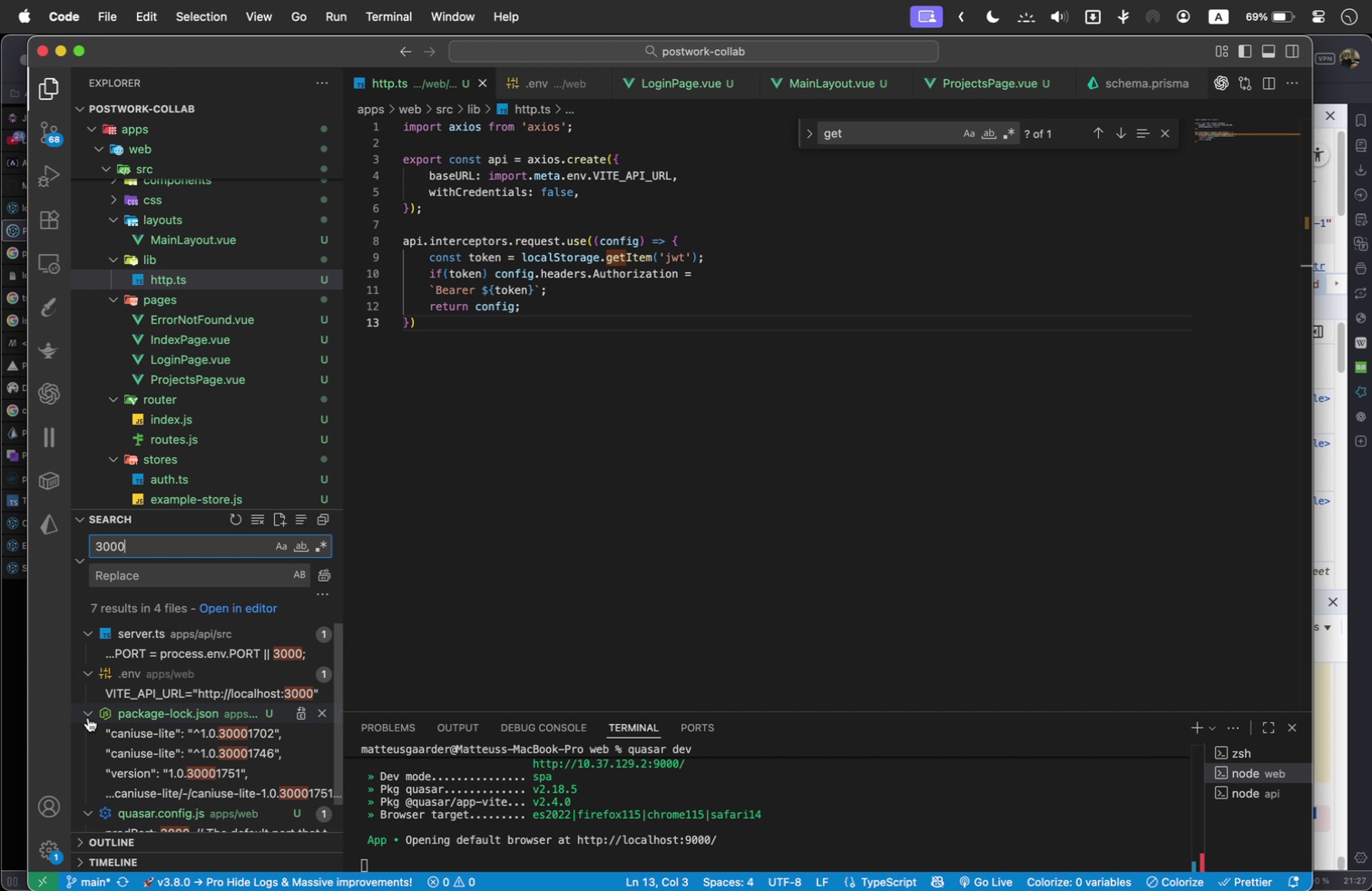 
left_click([95, 713])
 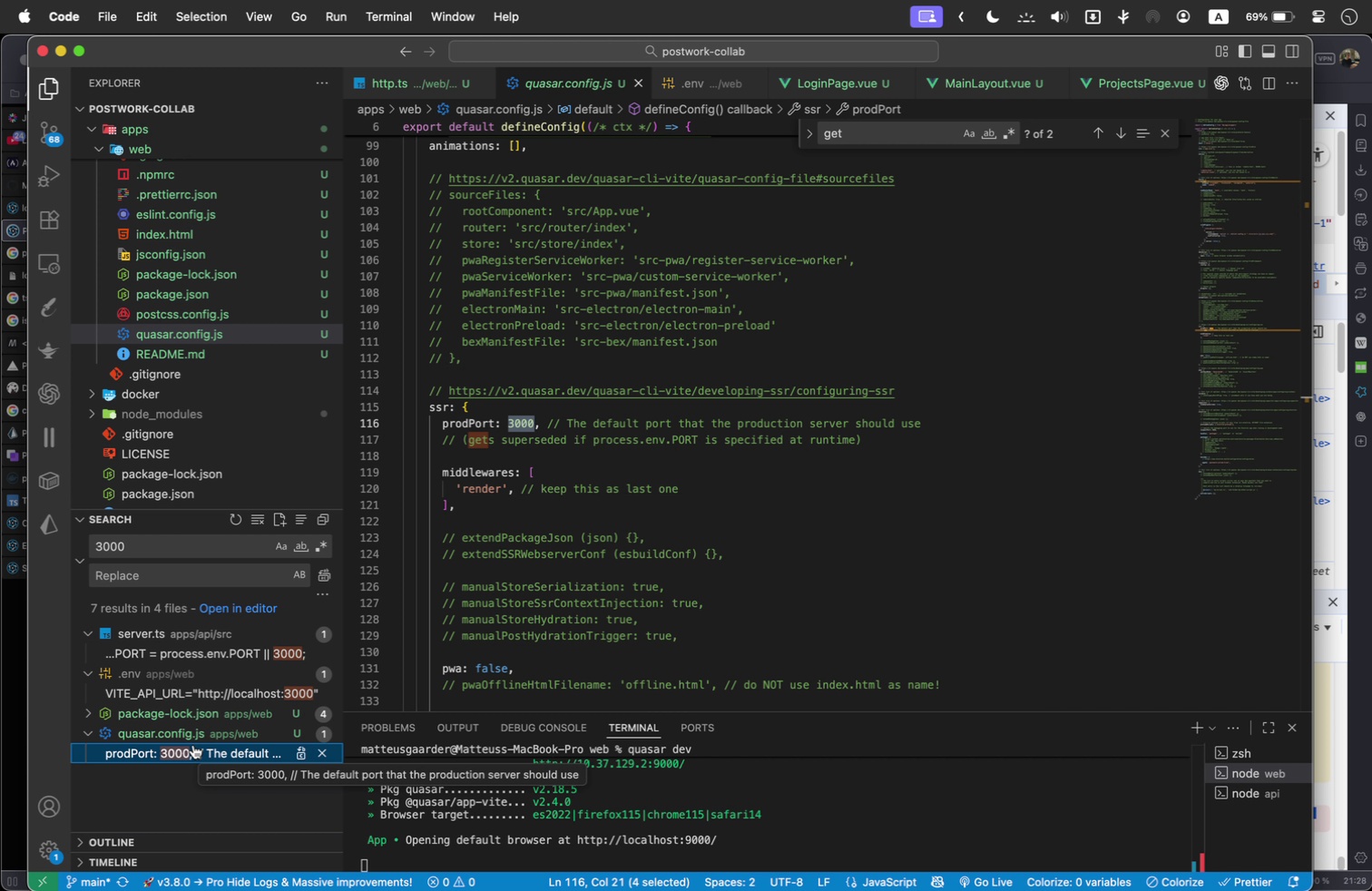 
wait(19.15)
 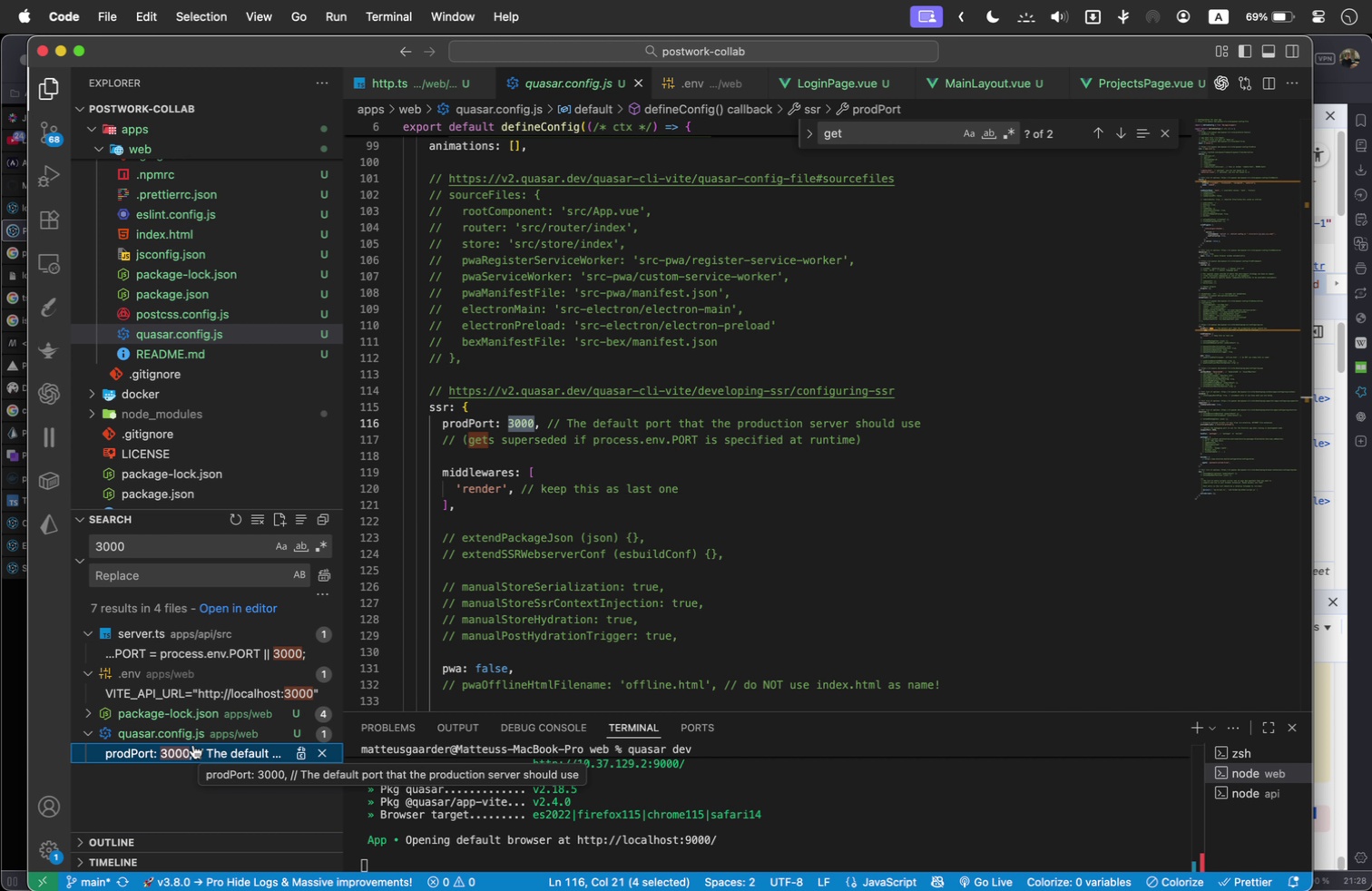 
left_click([212, 691])
 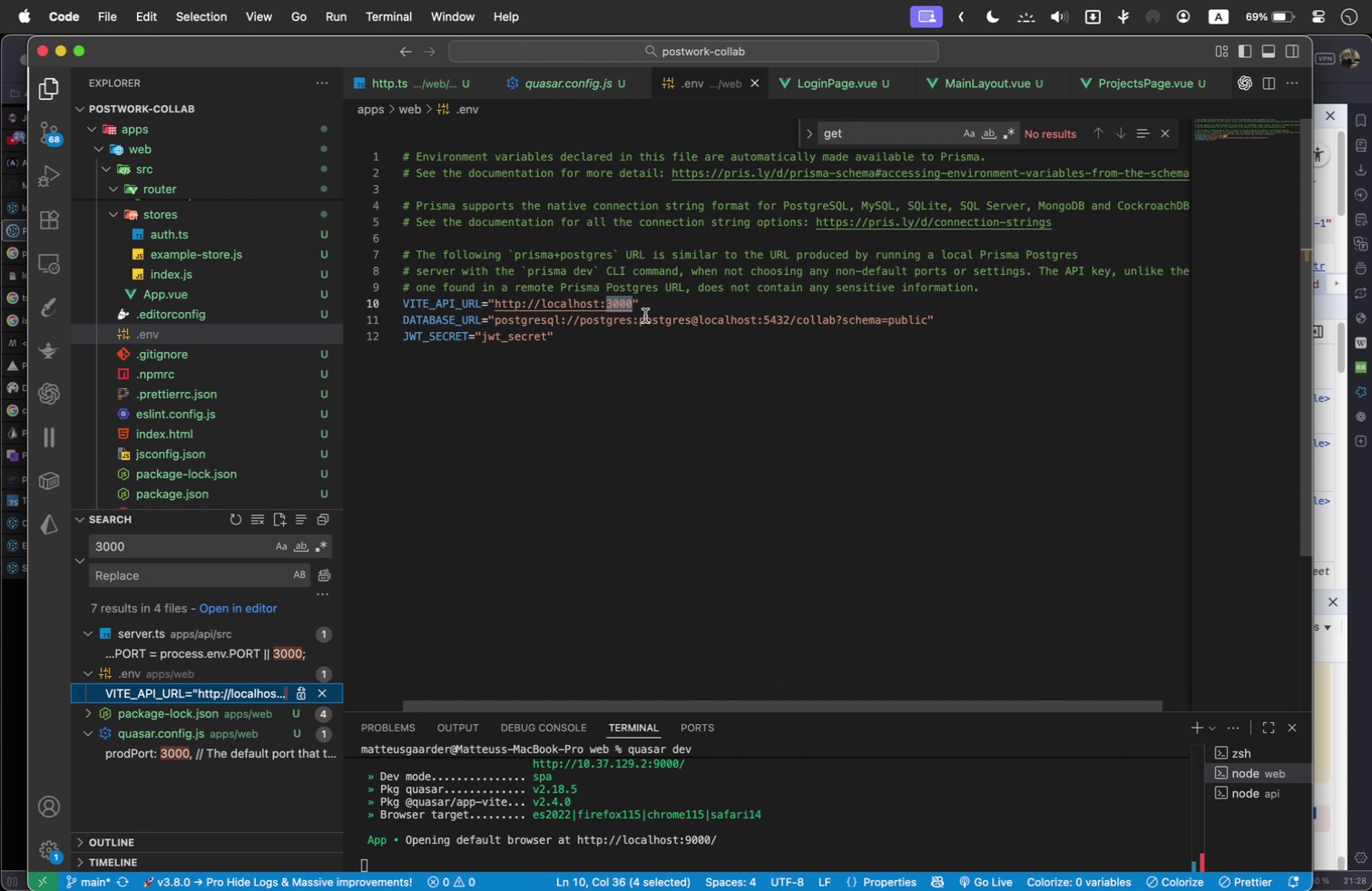 
left_click([624, 305])
 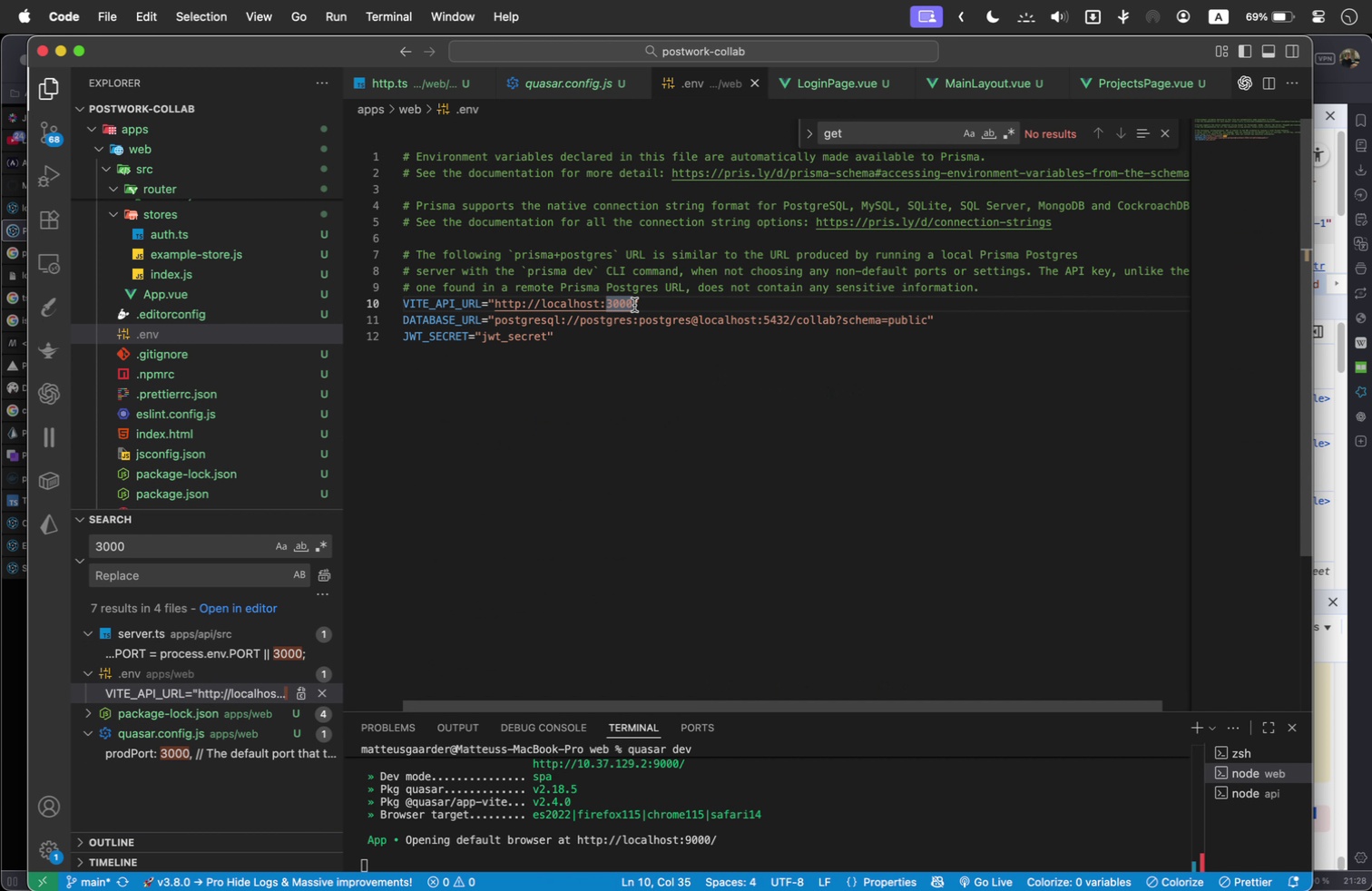 
double_click([634, 305])
 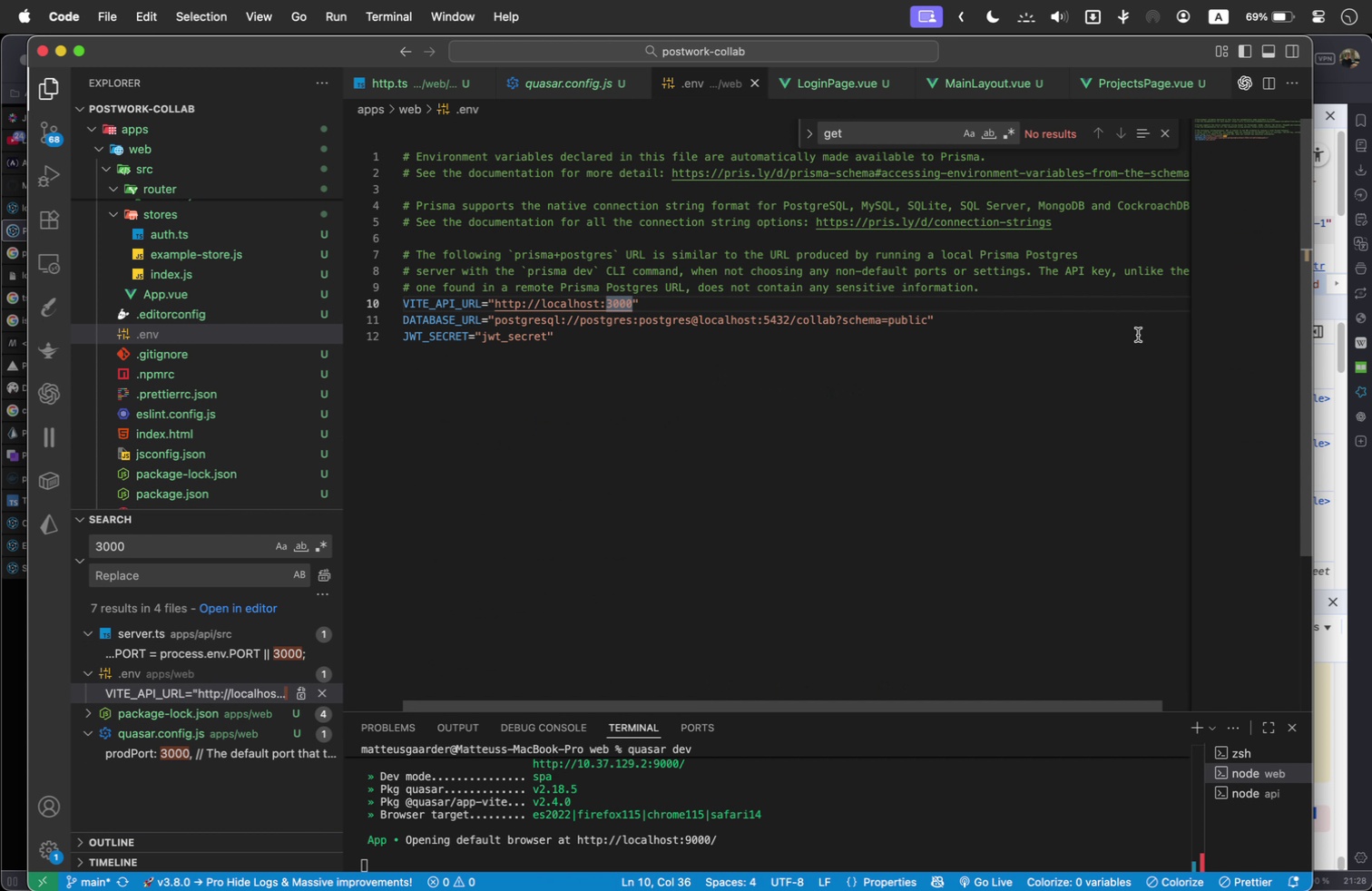 
key(Shift+ArrowLeft)
 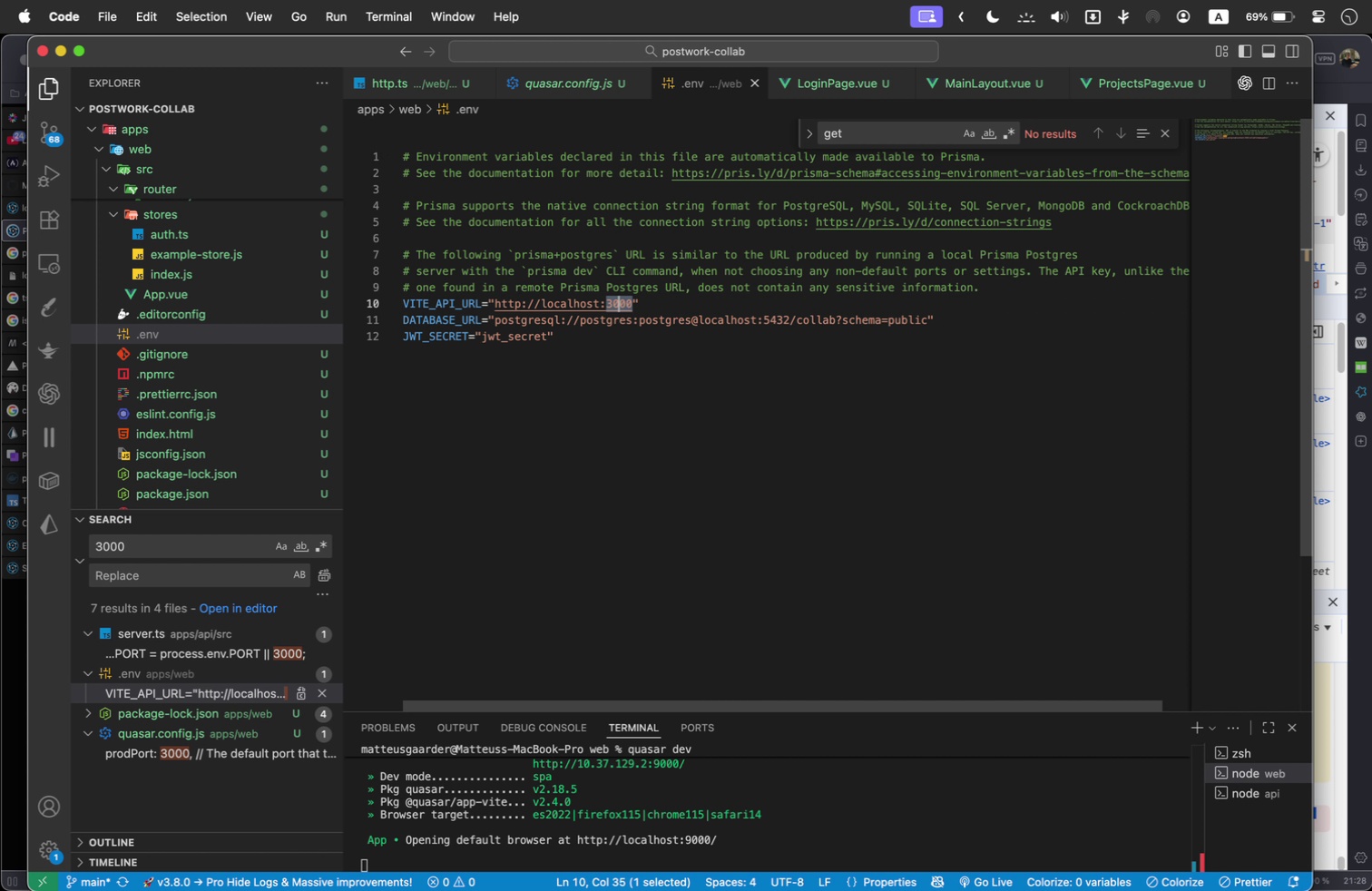 
key(Shift+ArrowLeft)
 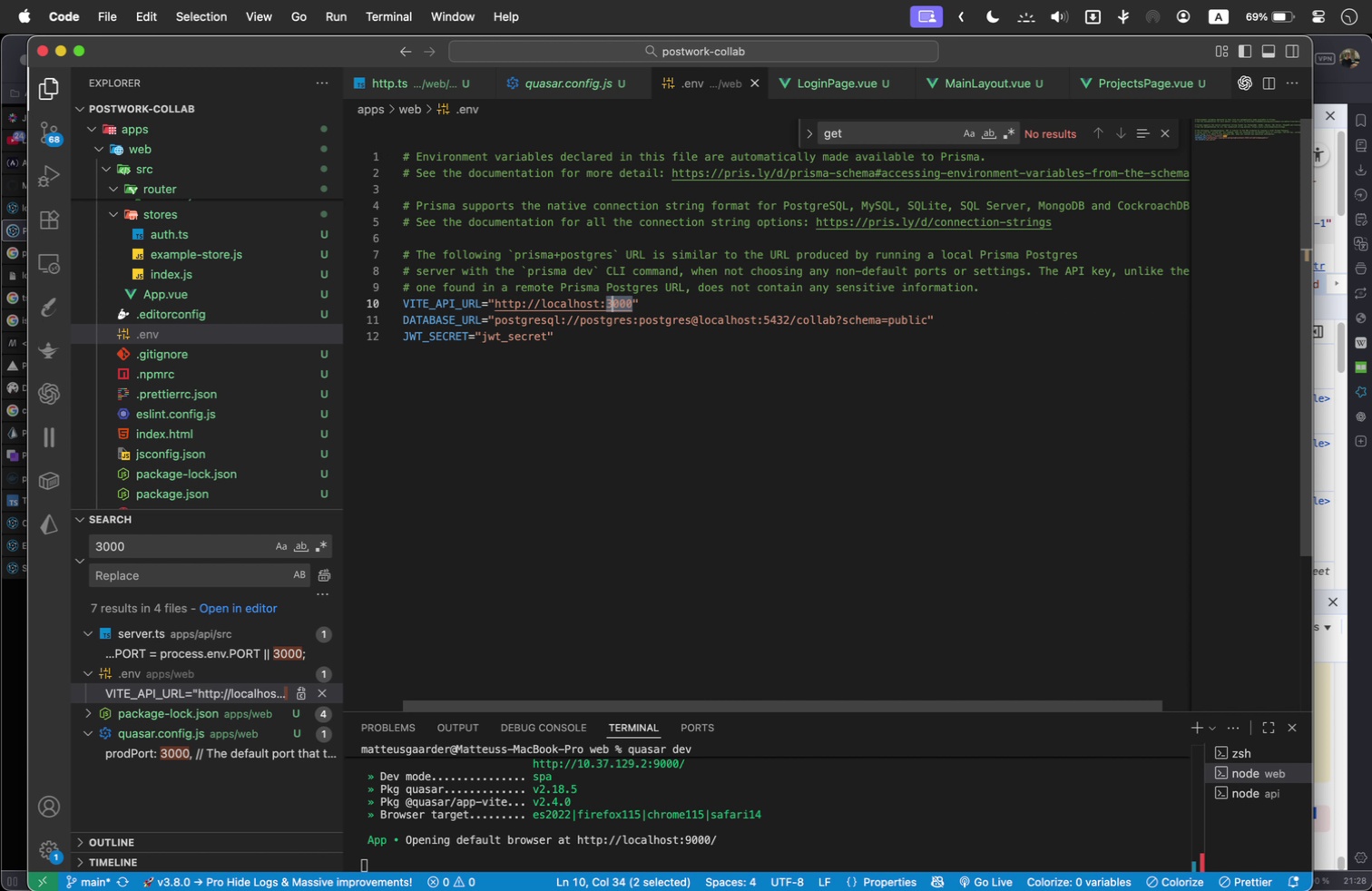 
key(Shift+ArrowLeft)
 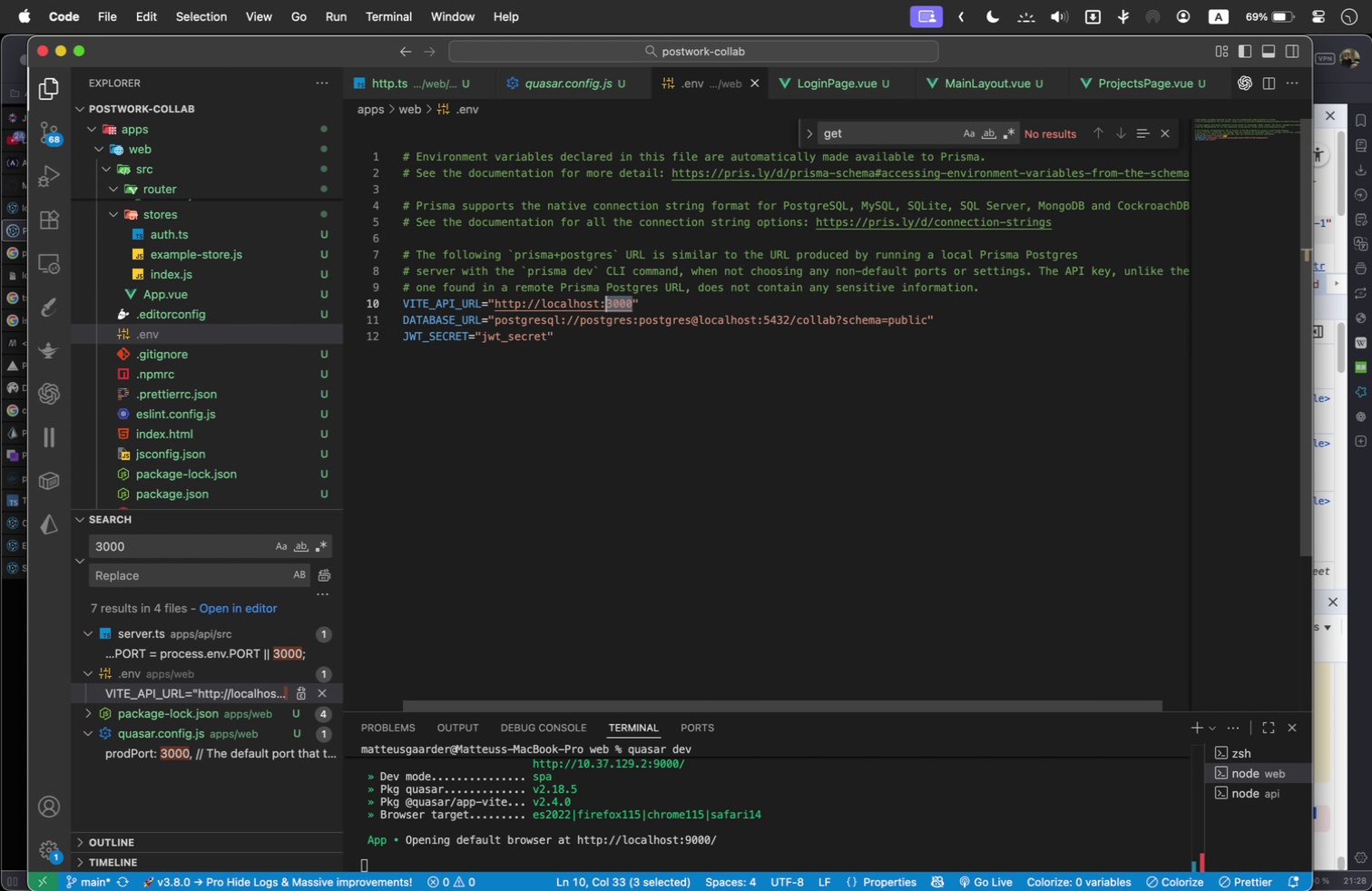 
key(Shift+ArrowLeft)
 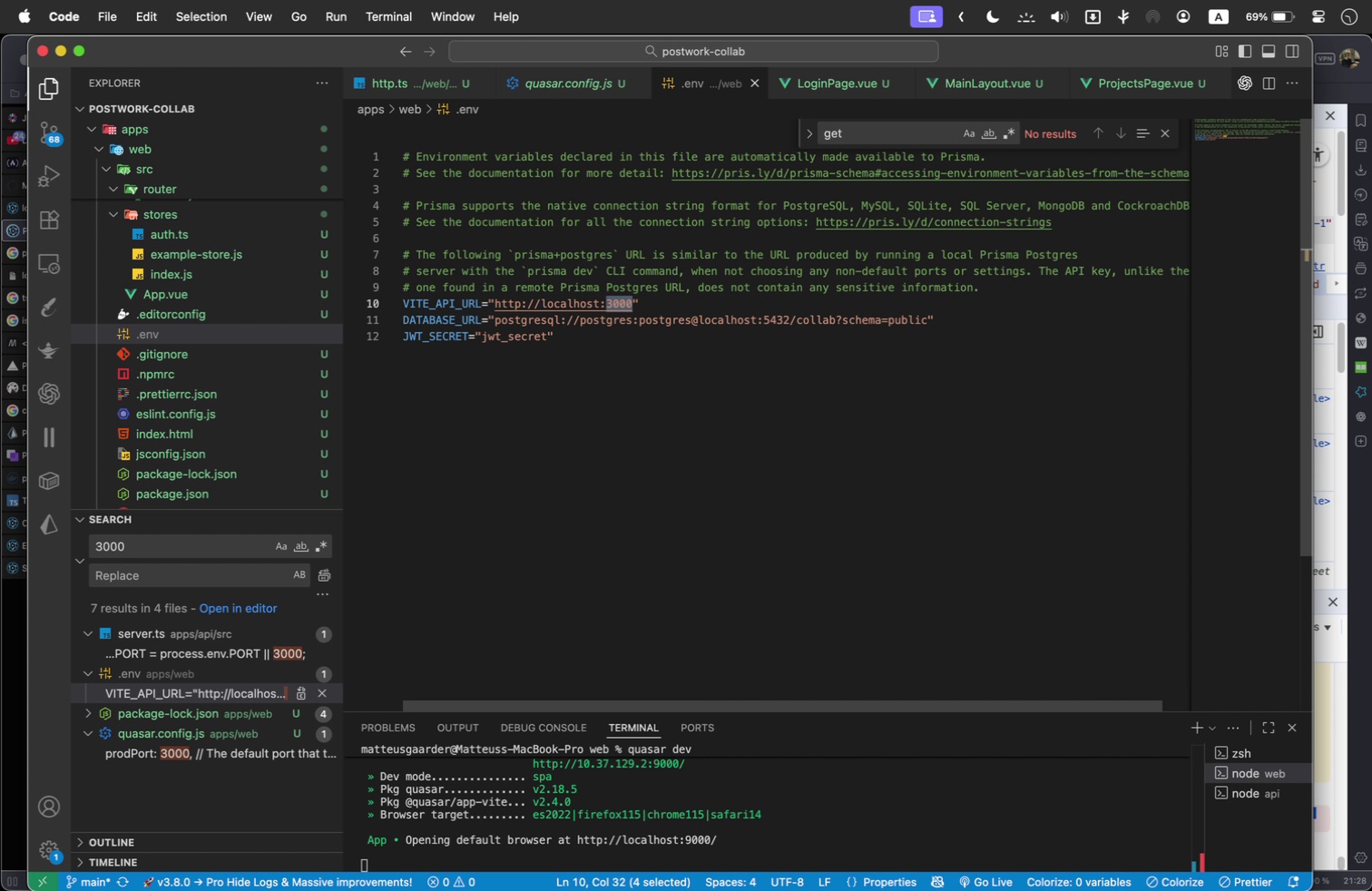 
type(9000)
 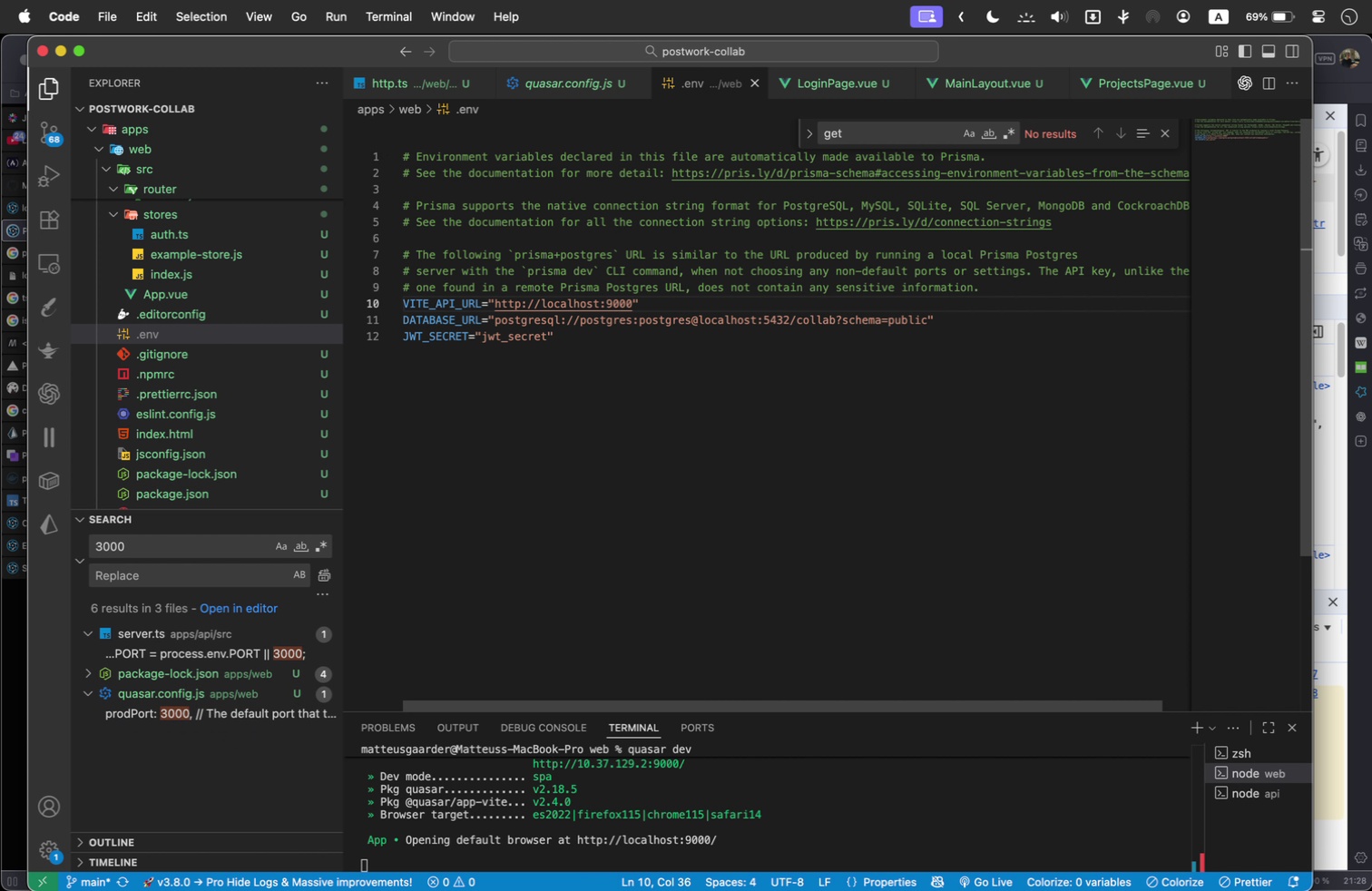 
key(Meta+Tab)
 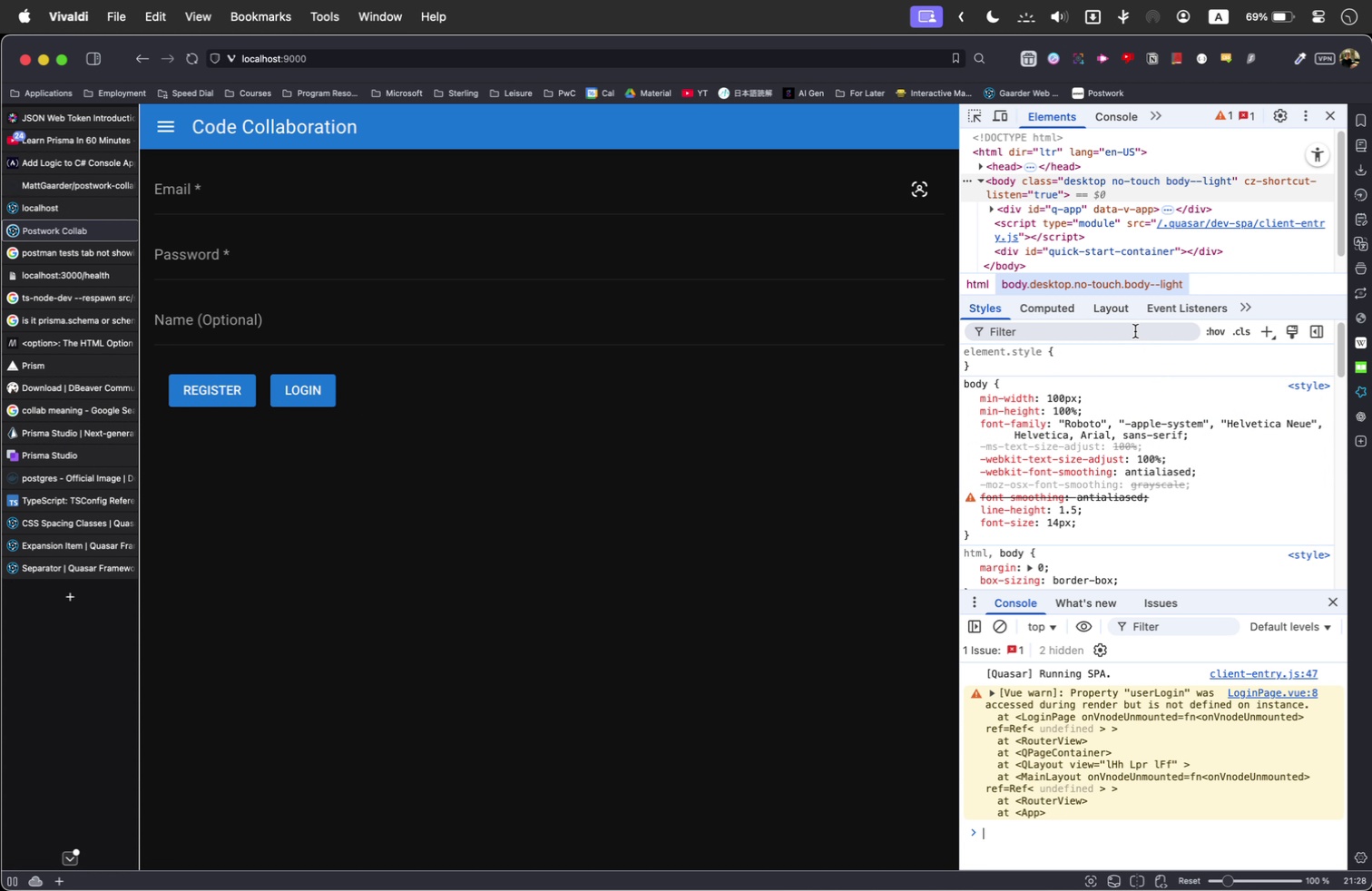 
left_click([360, 204])
 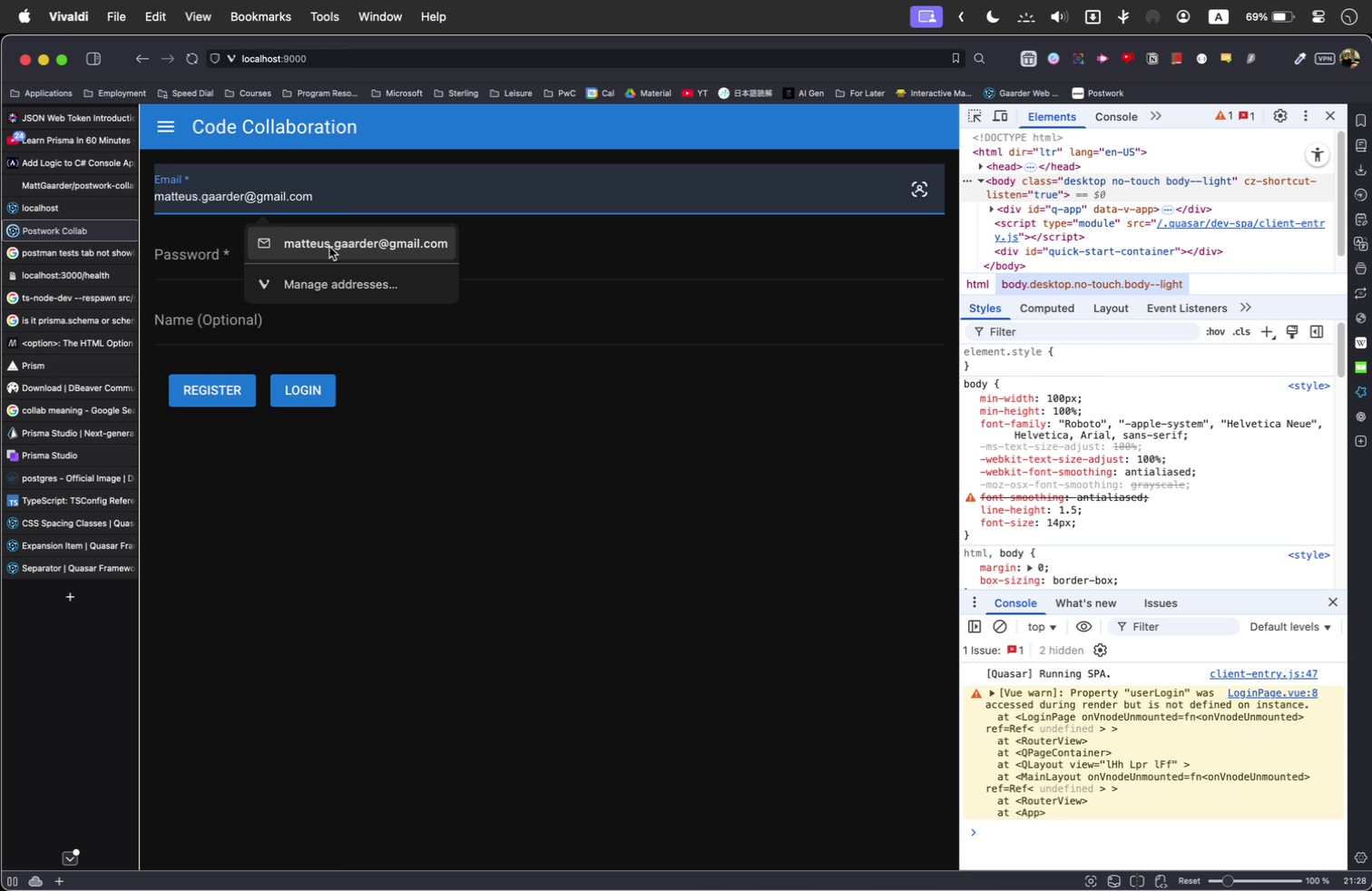 
double_click([295, 275])
 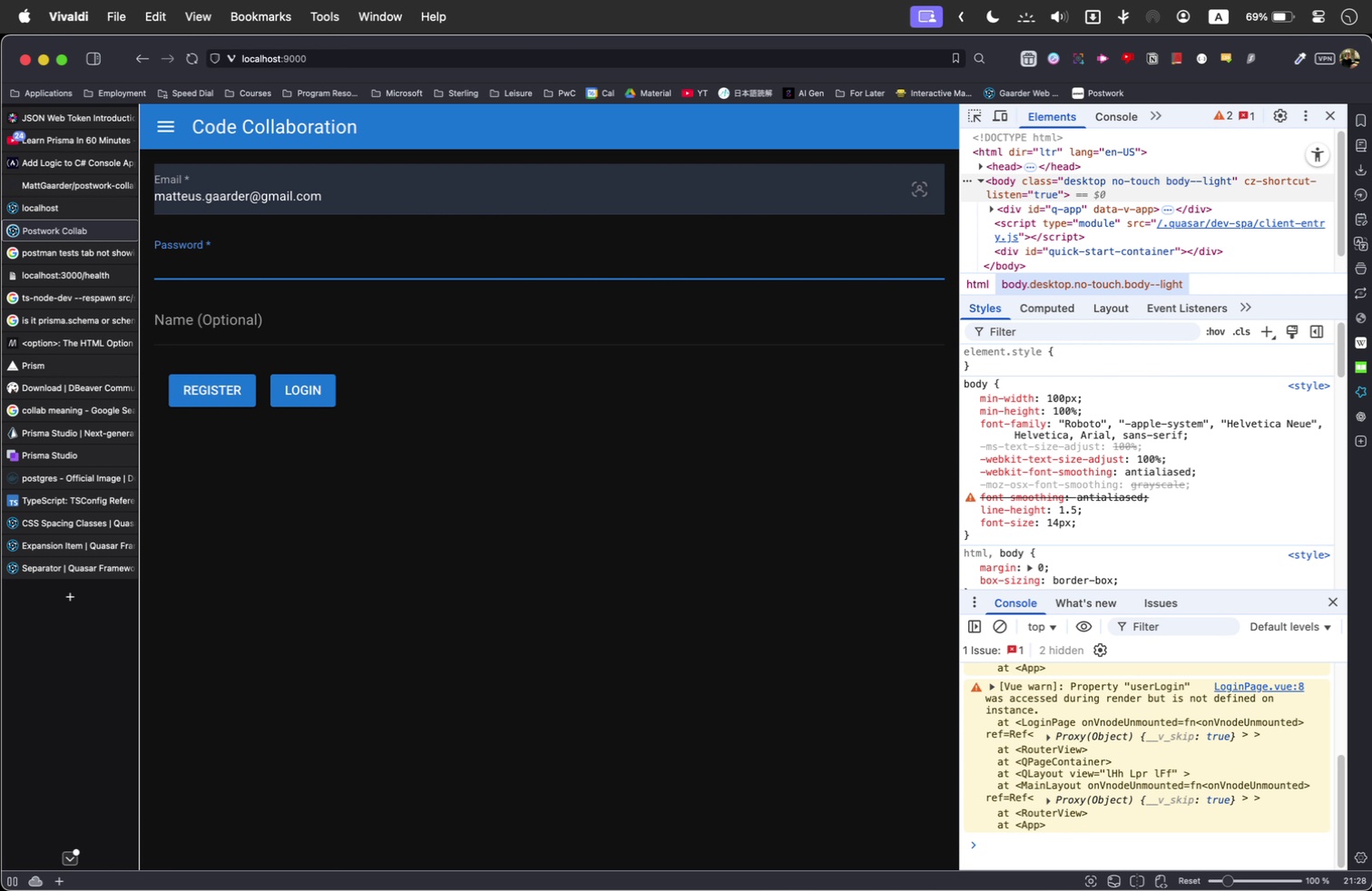 
type(password)
key(Tab)
type(name)
 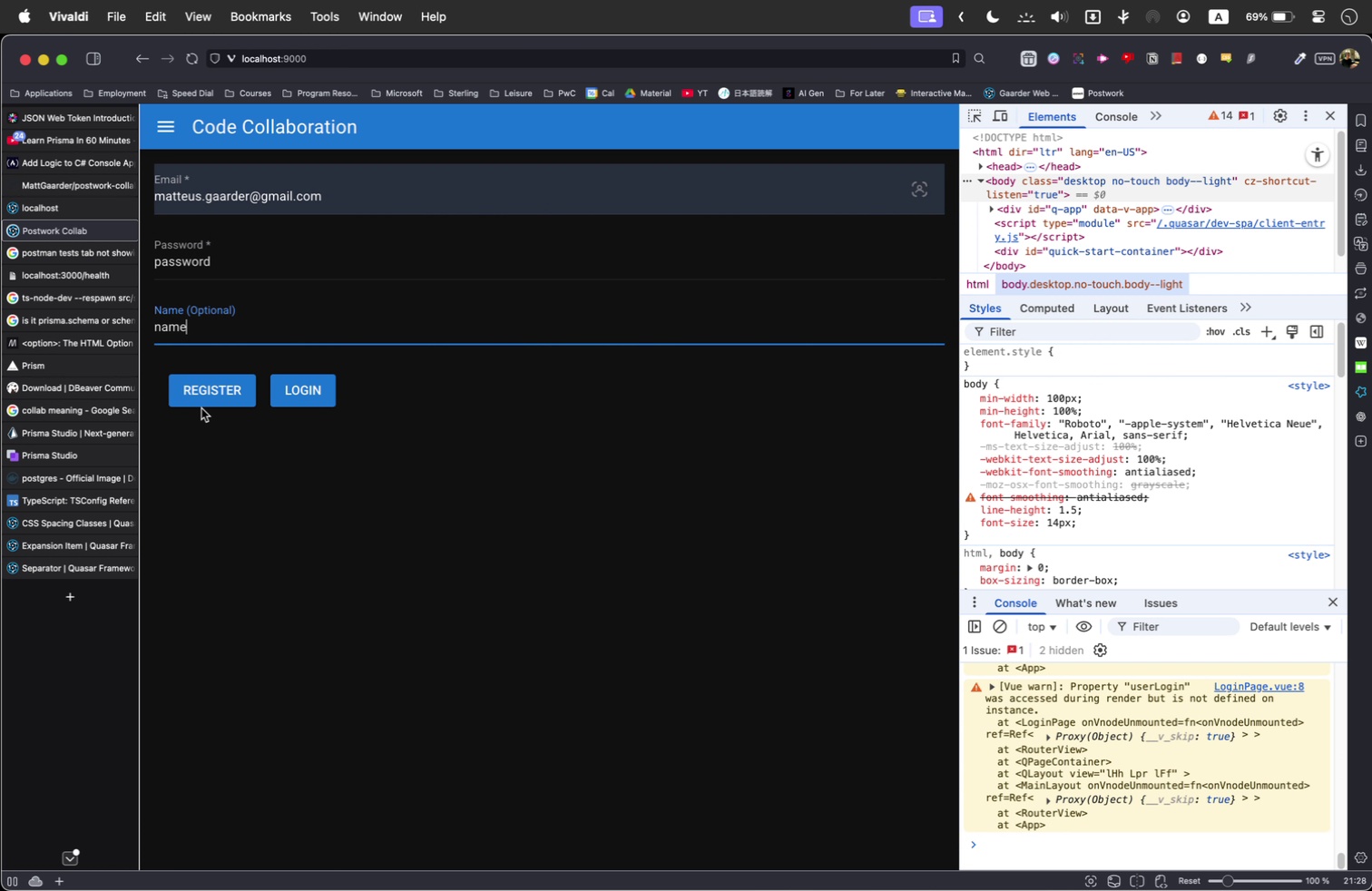 
left_click([210, 394])
 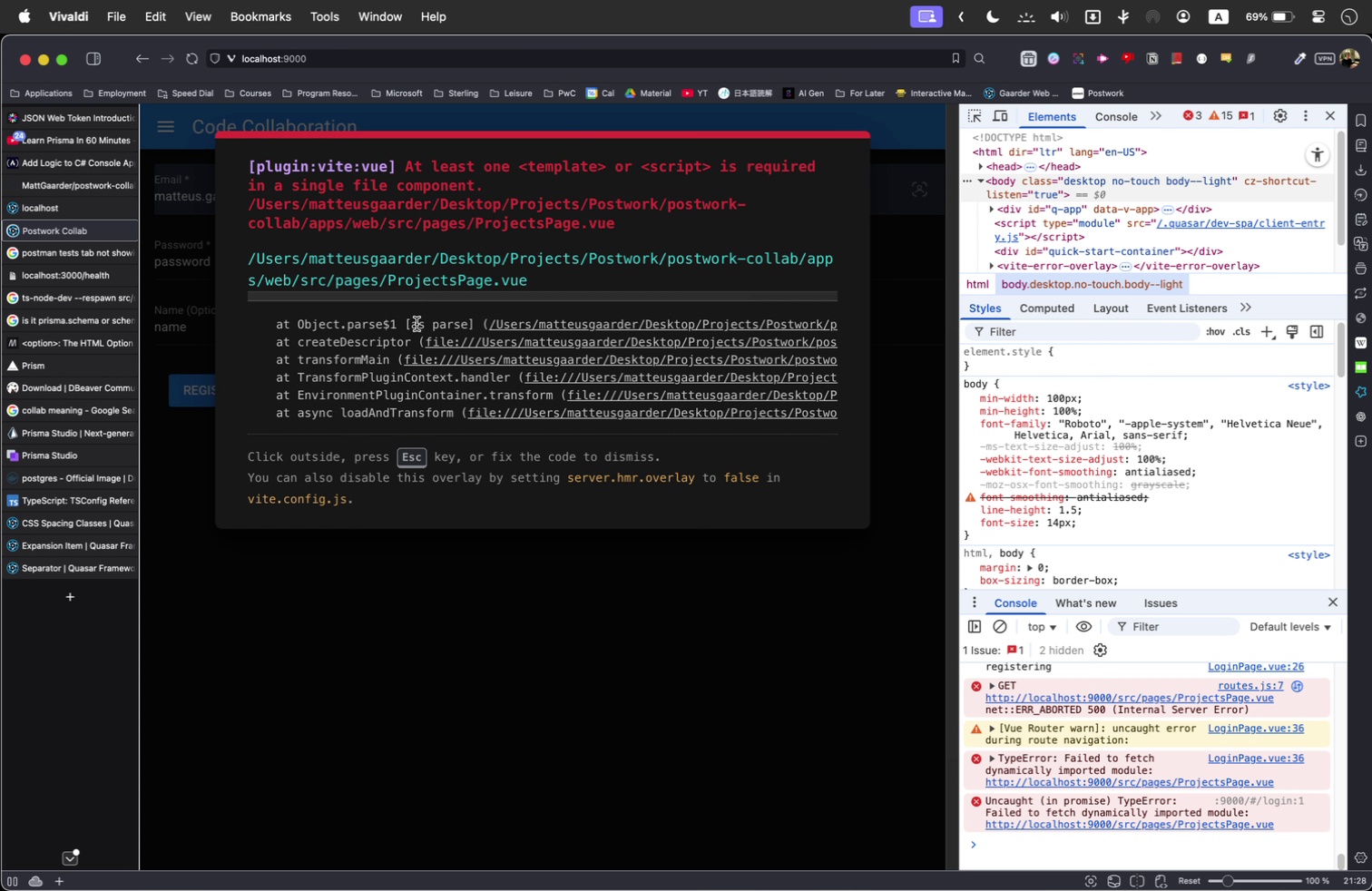 
wait(8.06)
 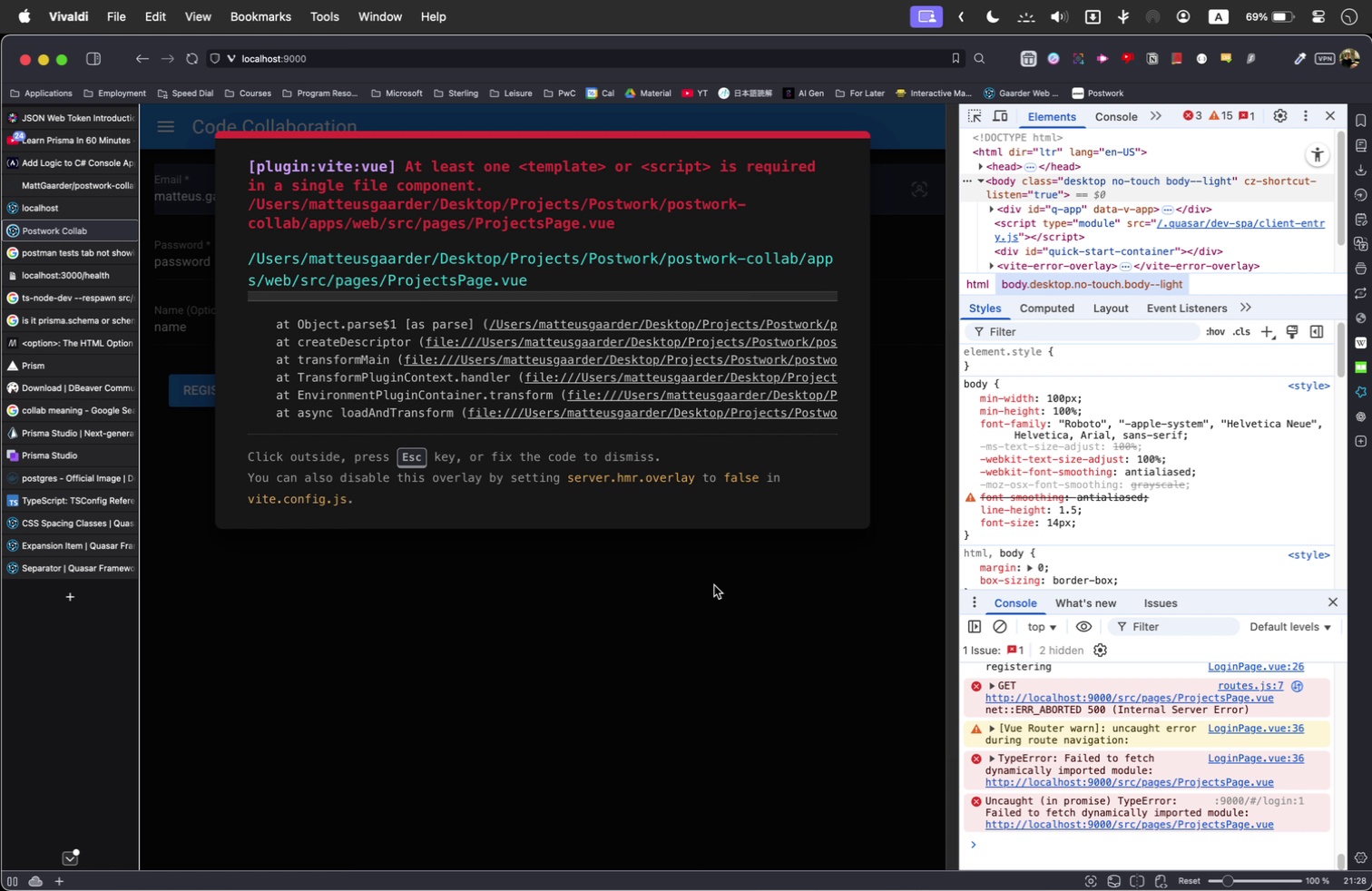 
key(Meta+Tab)
 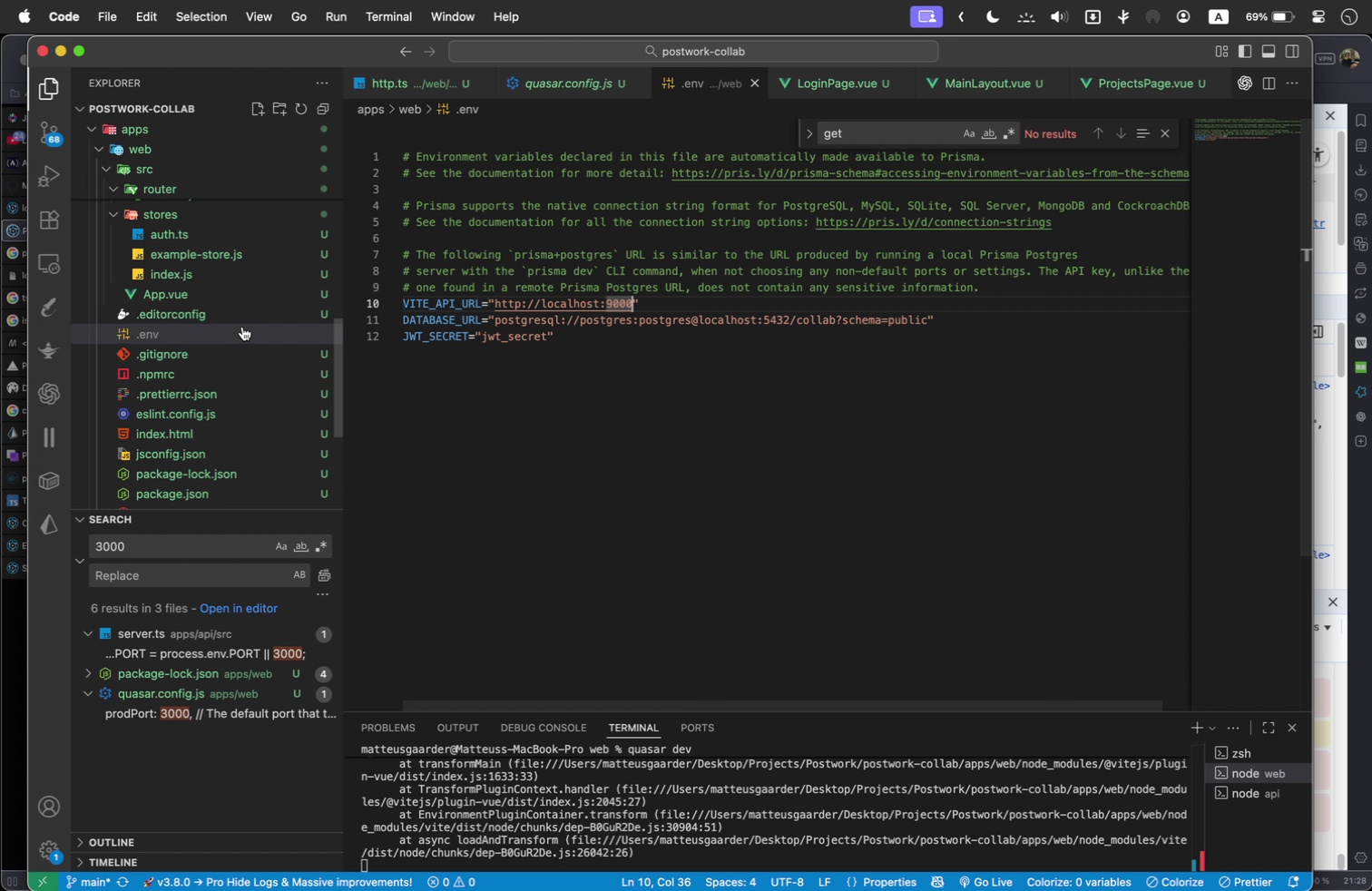 
scroll: coordinate [167, 331], scroll_direction: up, amount: 1.0
 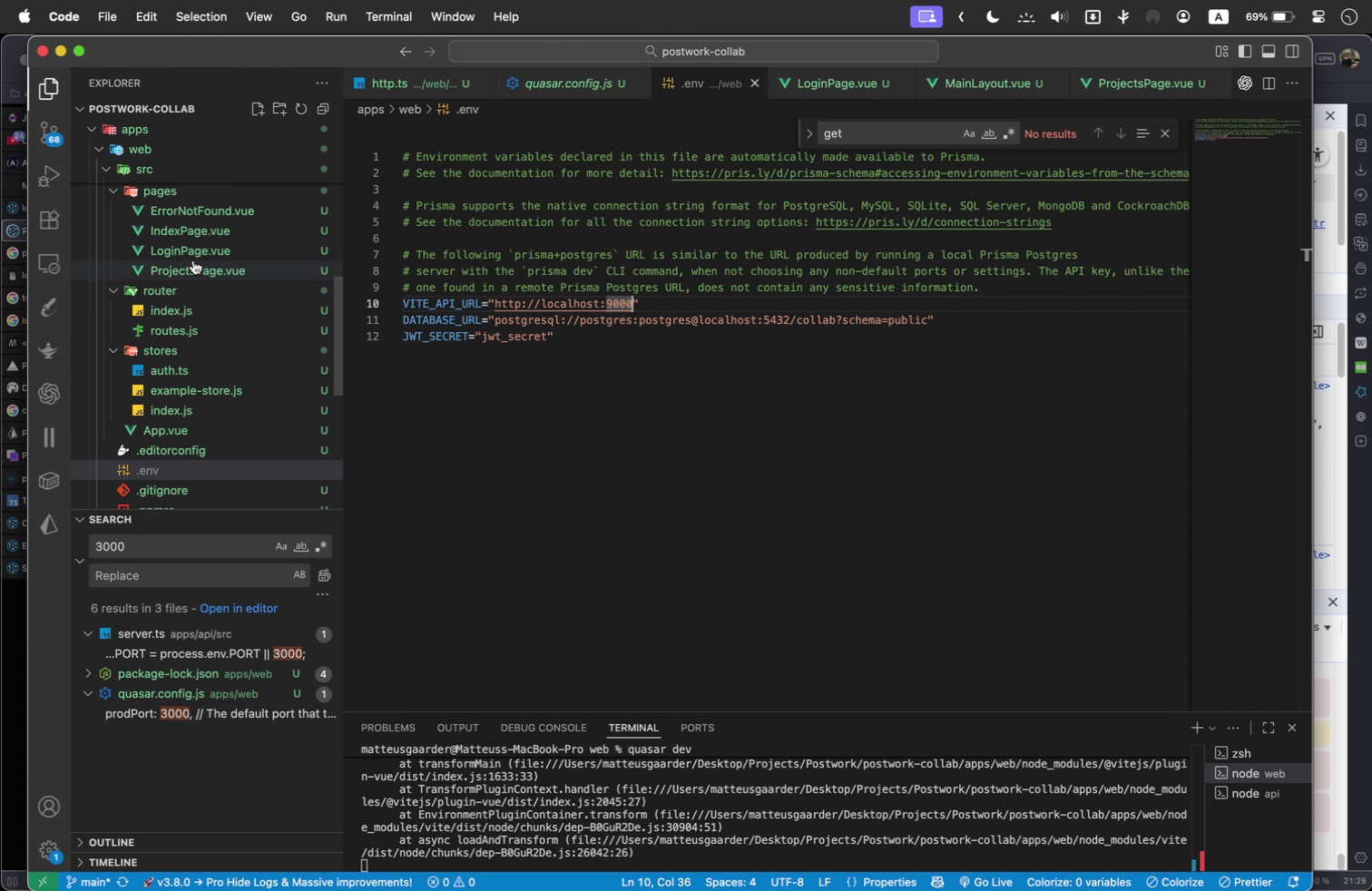 
left_click([196, 263])
 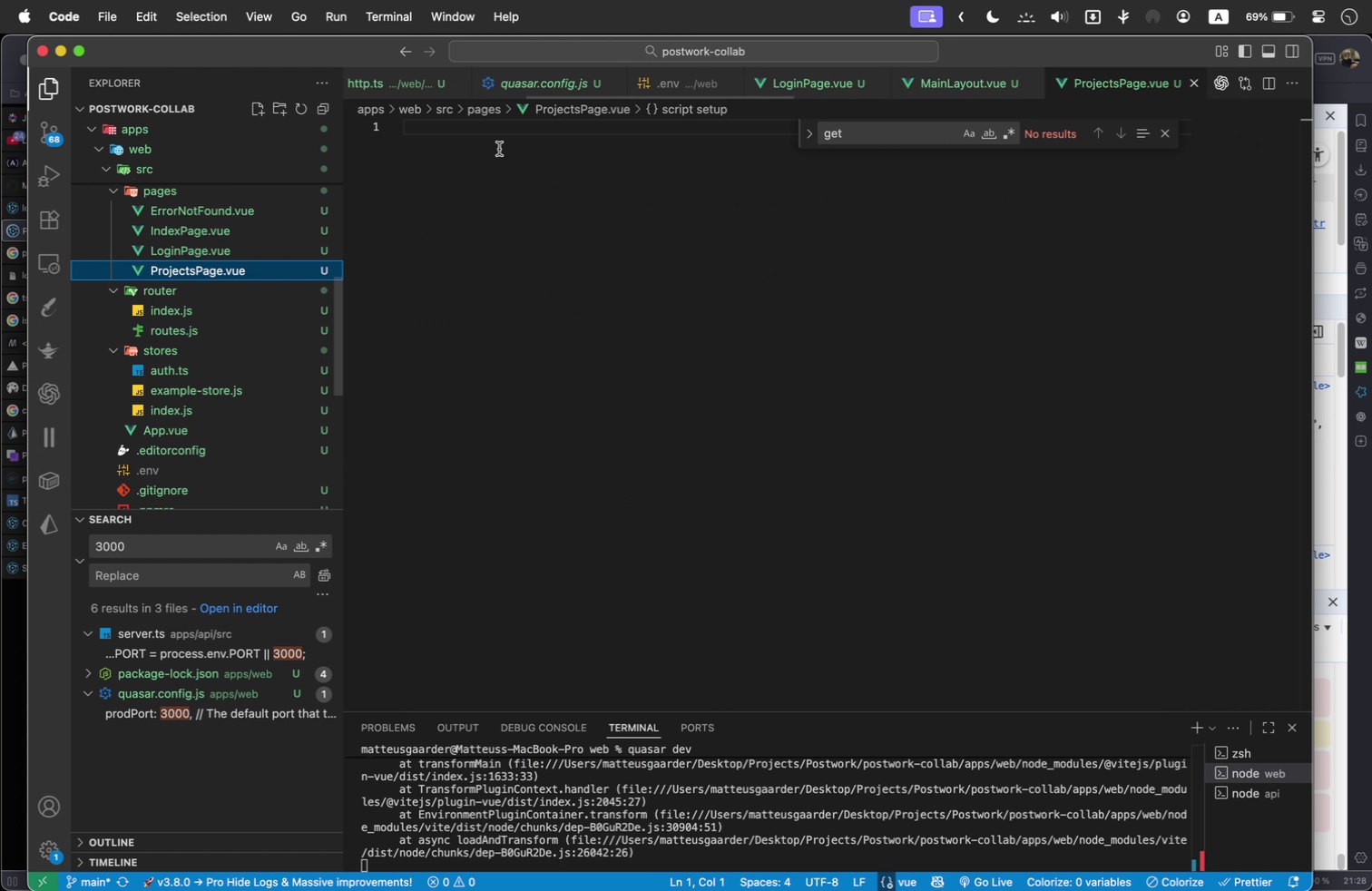 
double_click([499, 149])
 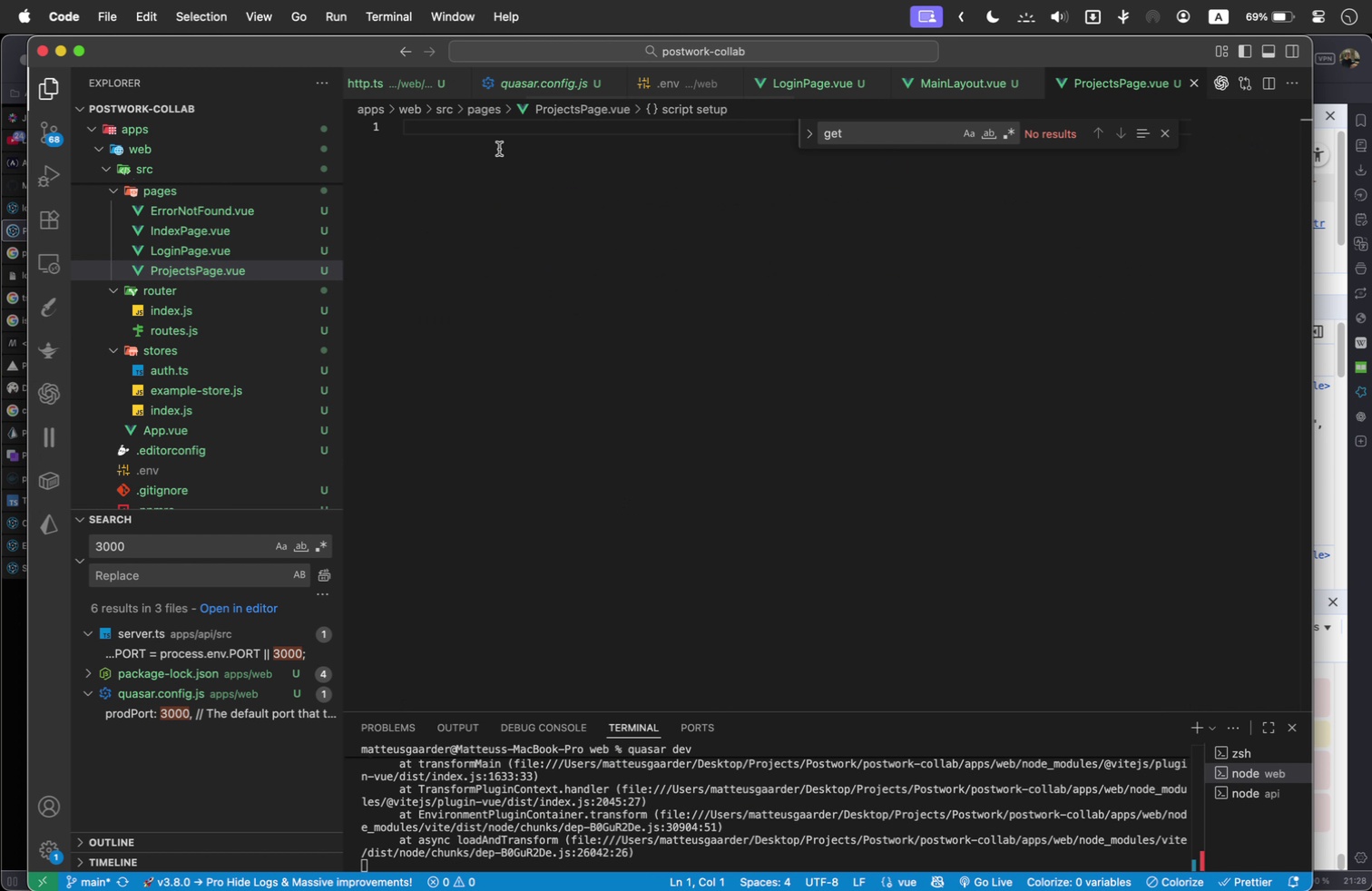 
type(<tem)
 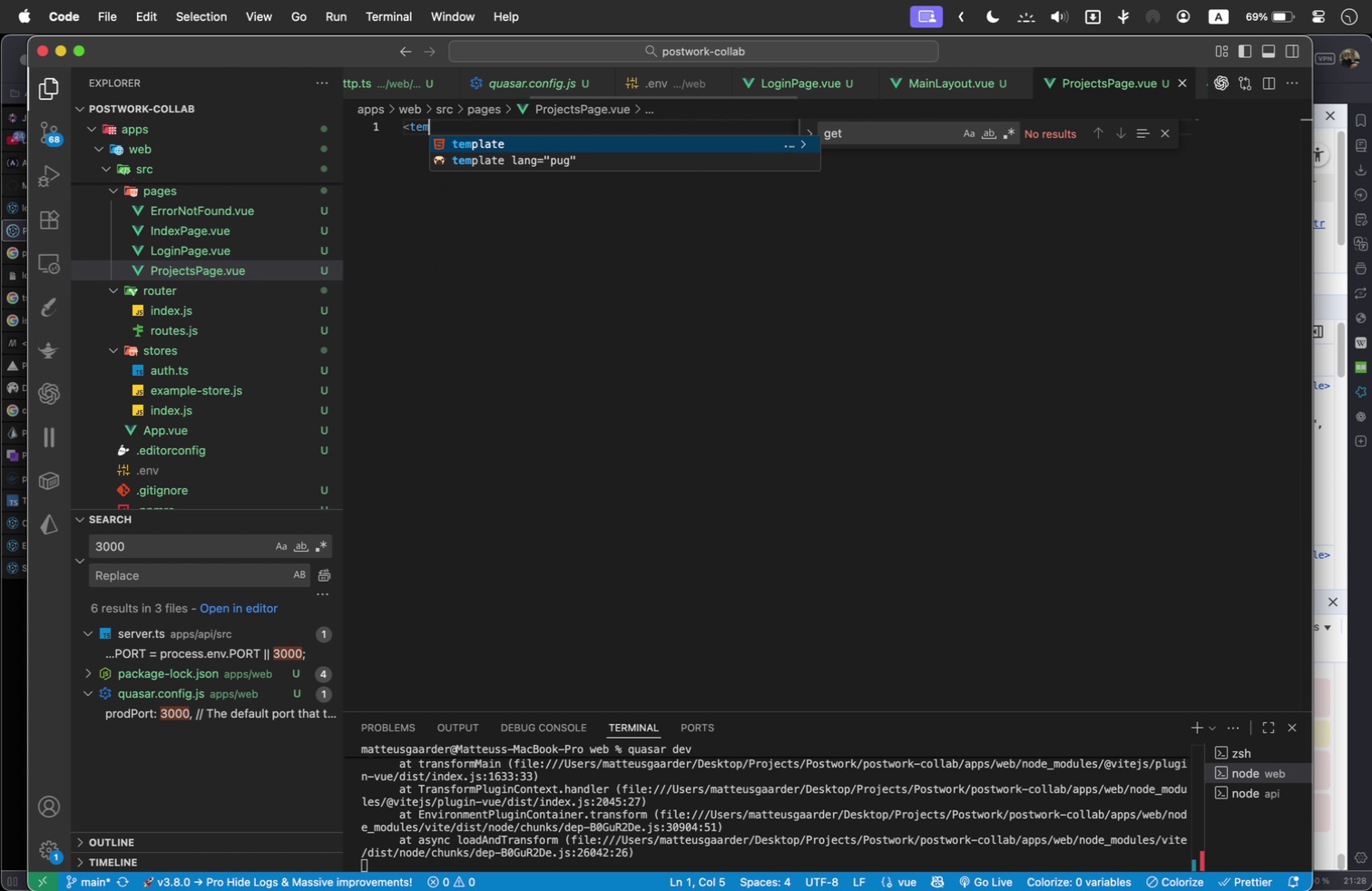 
key(Enter)
 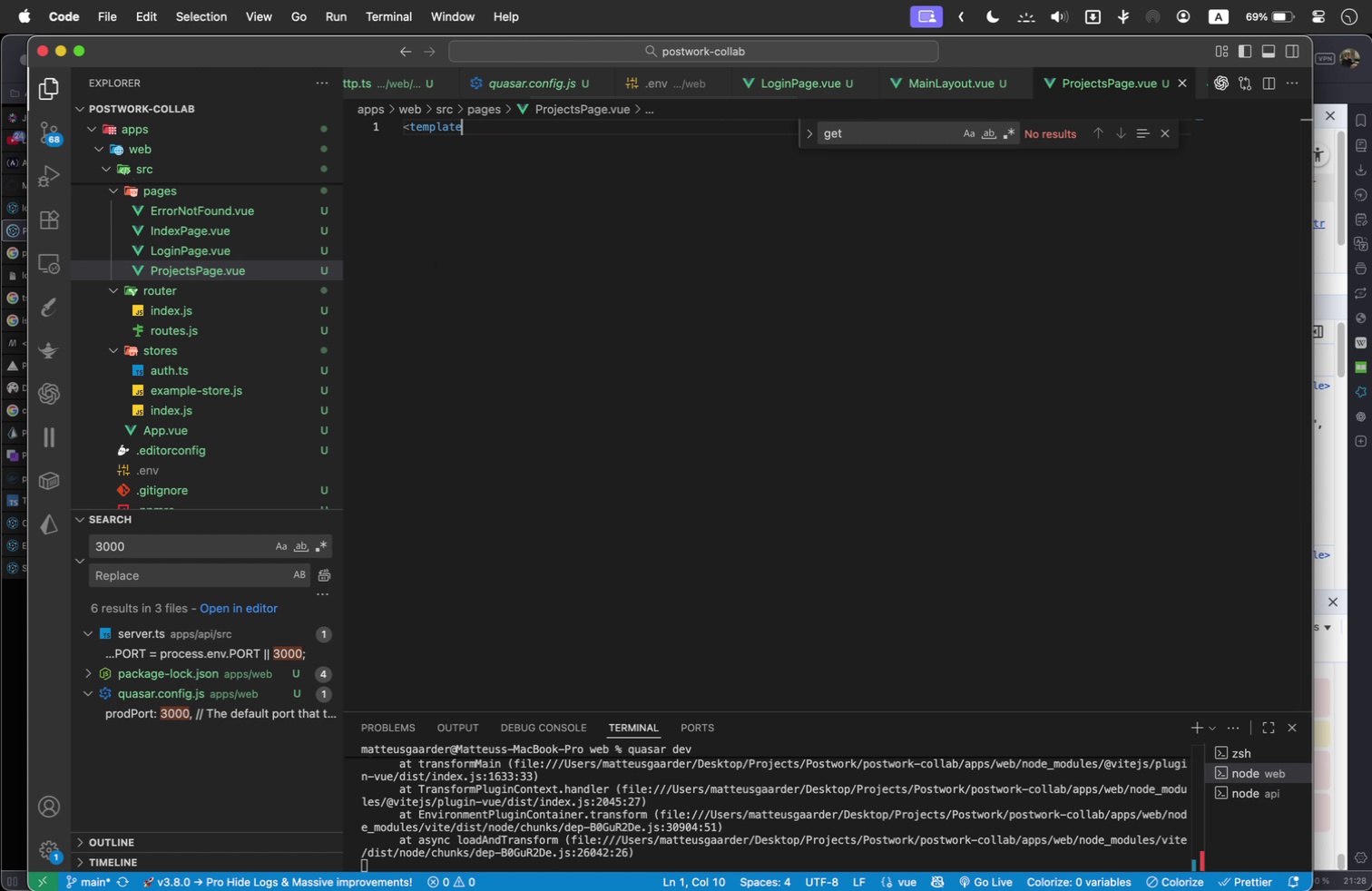 
key(Shift+Period)
 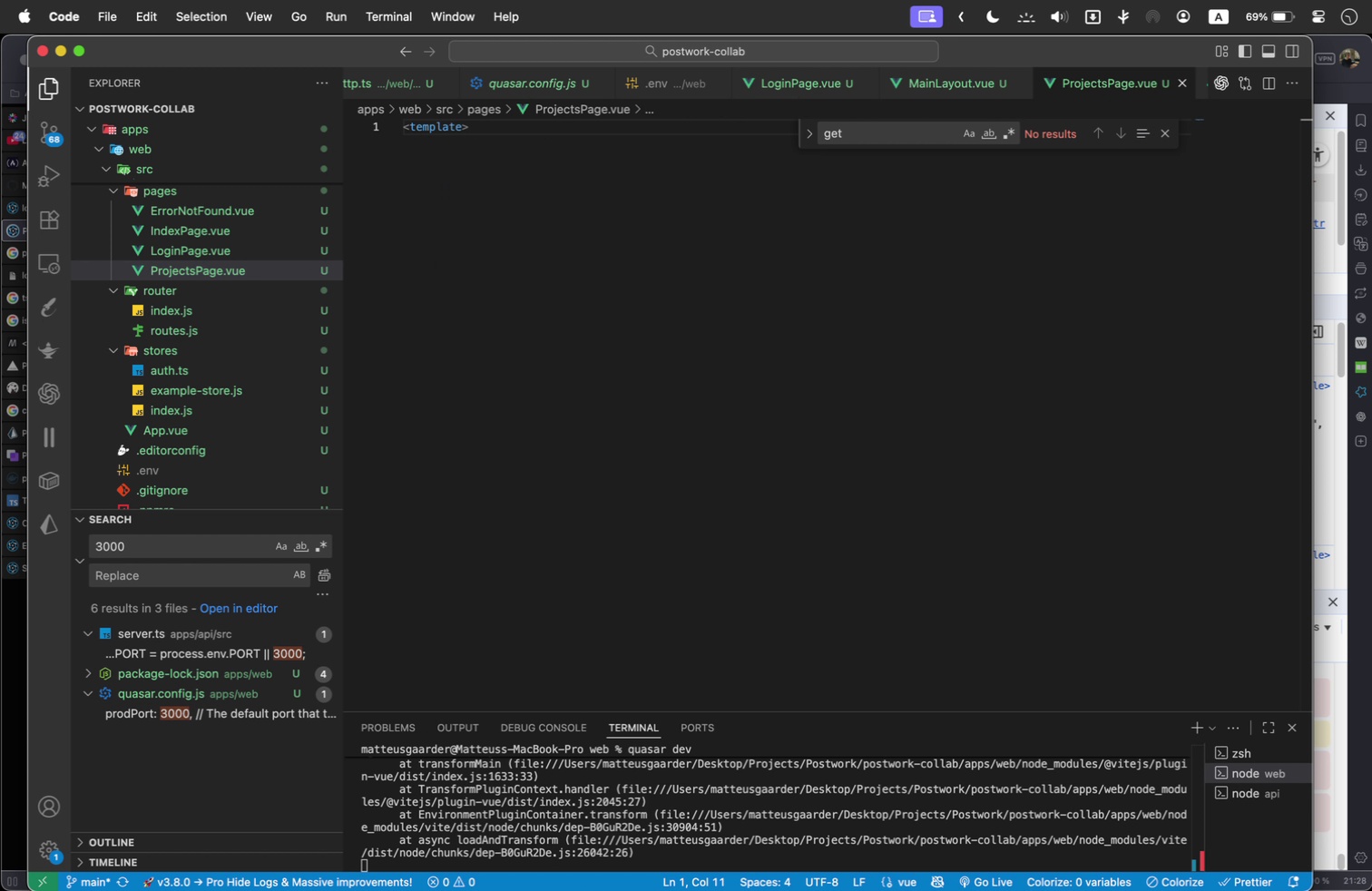 
key(Shift+Comma)
 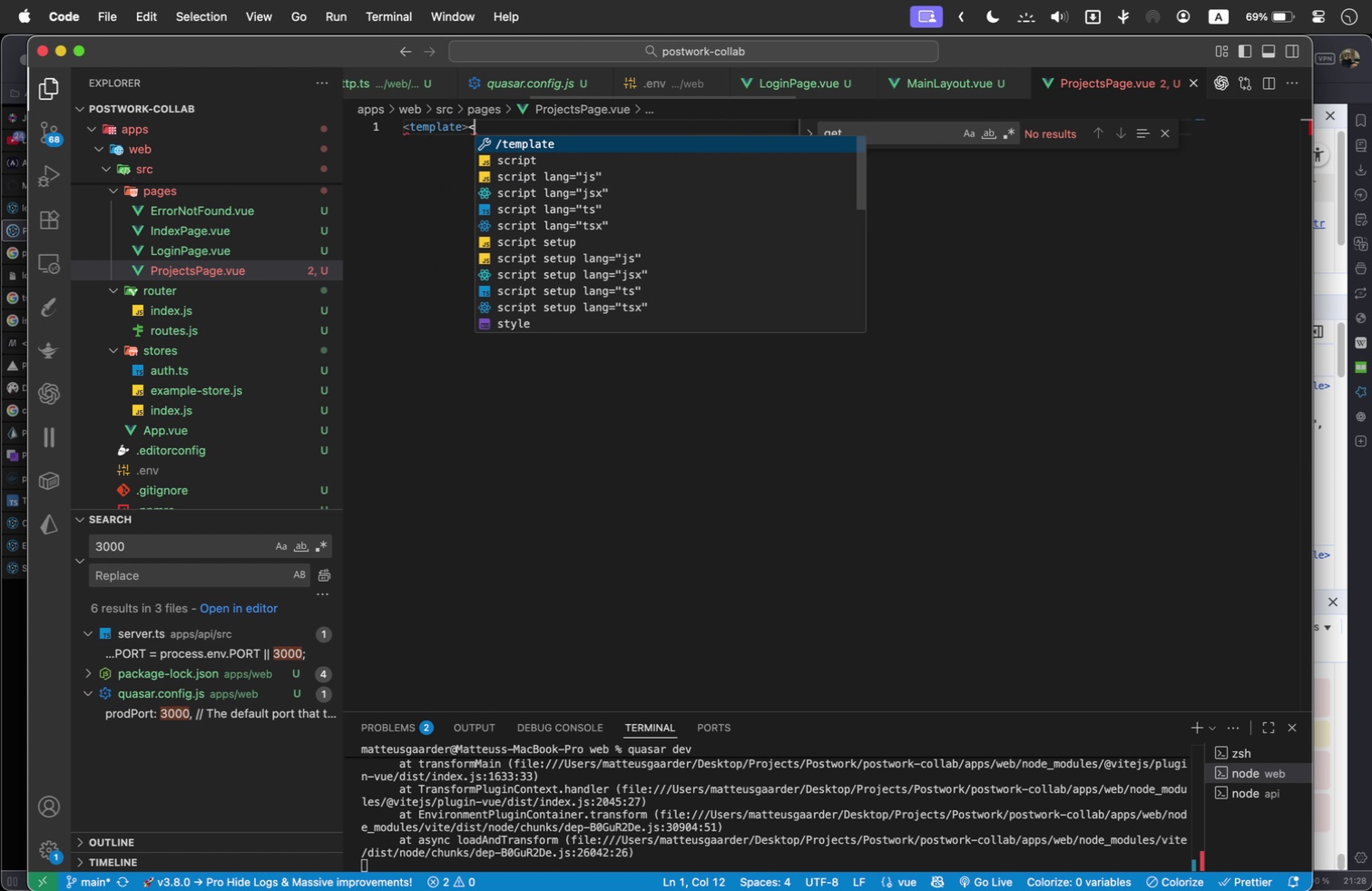 
key(Enter)
 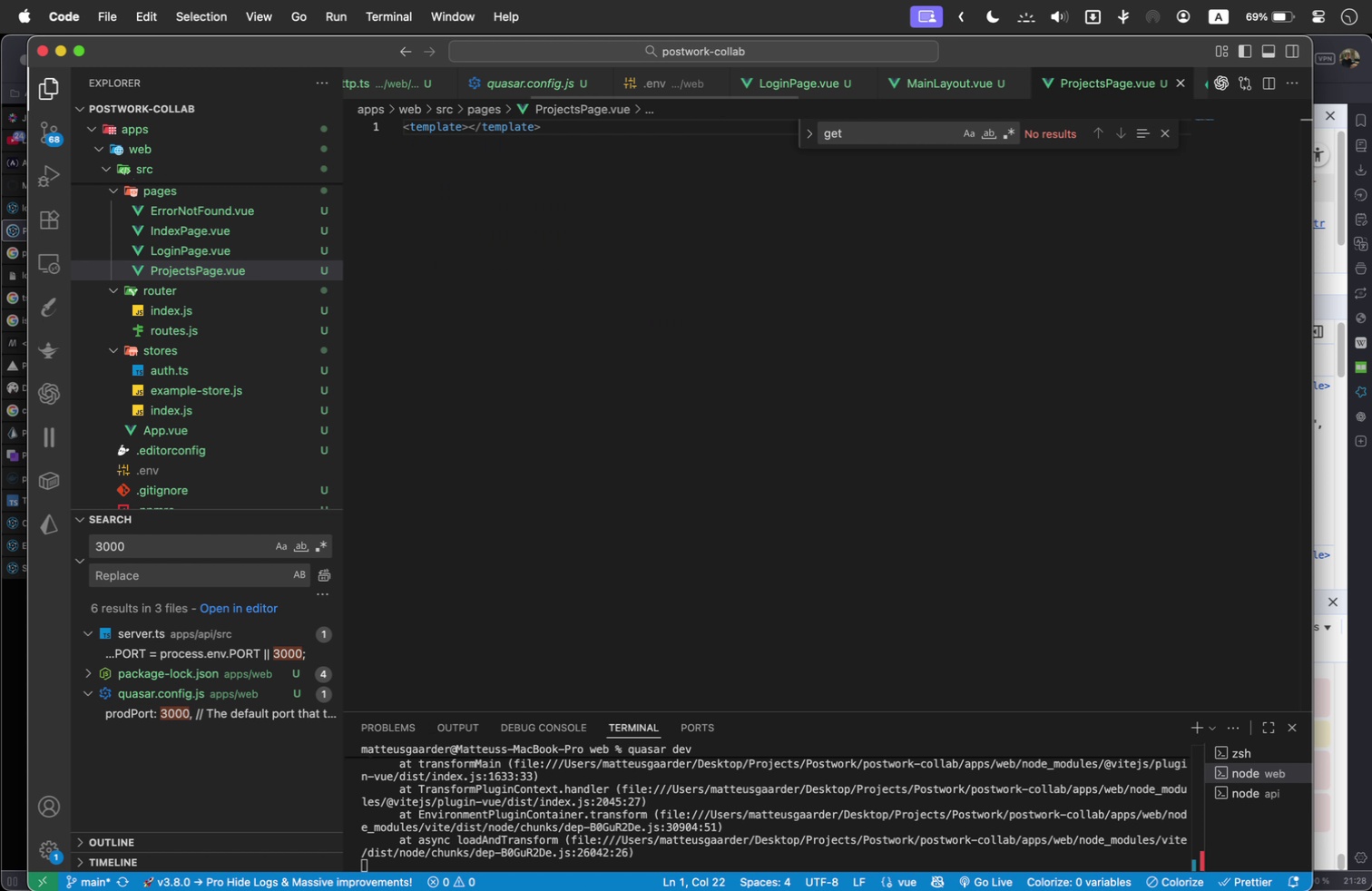 
hold_key(key=ArrowLeft, duration=1.29)
 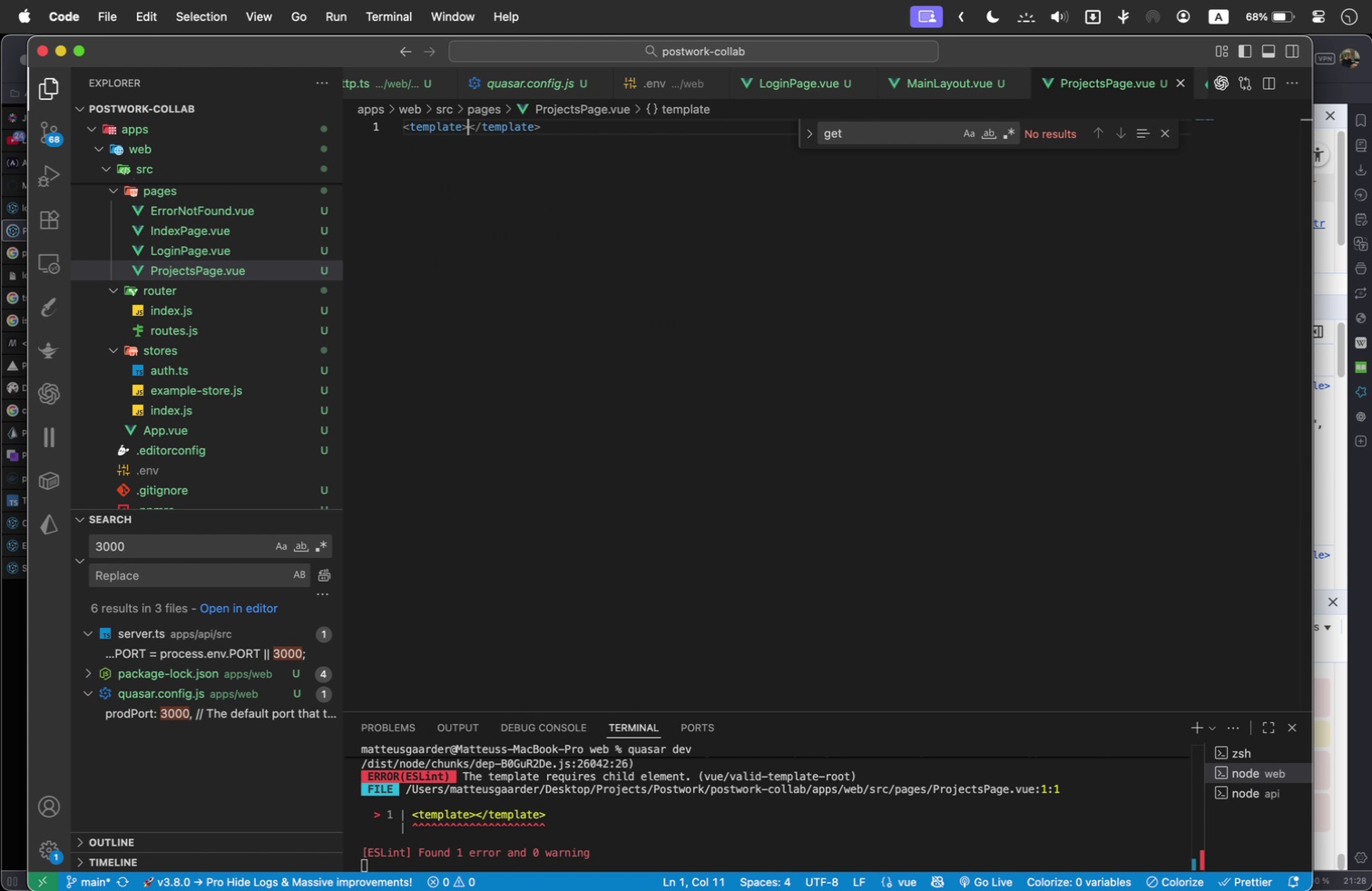 
key(Enter)
 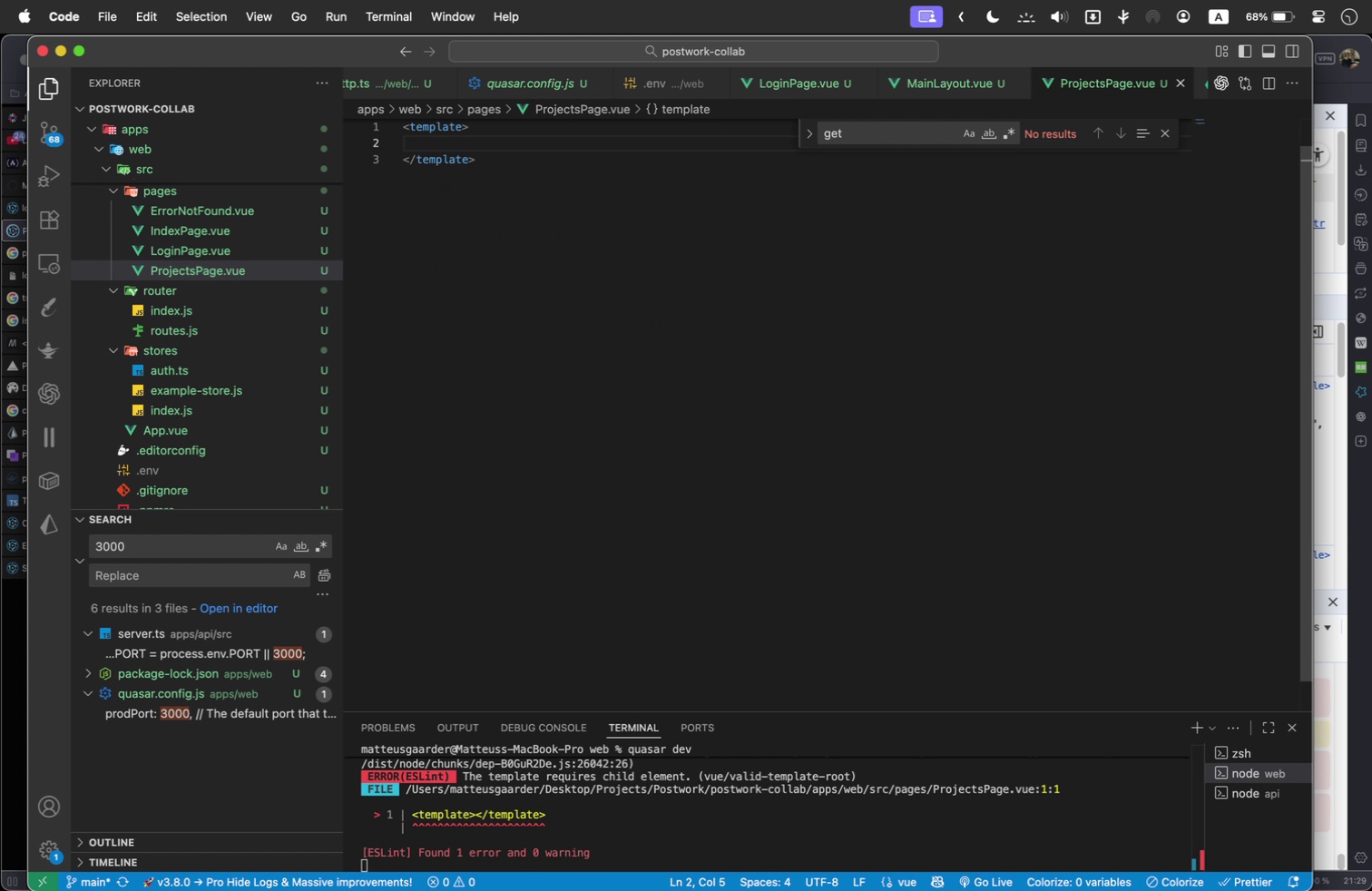 
type(<p>Projects Page)
 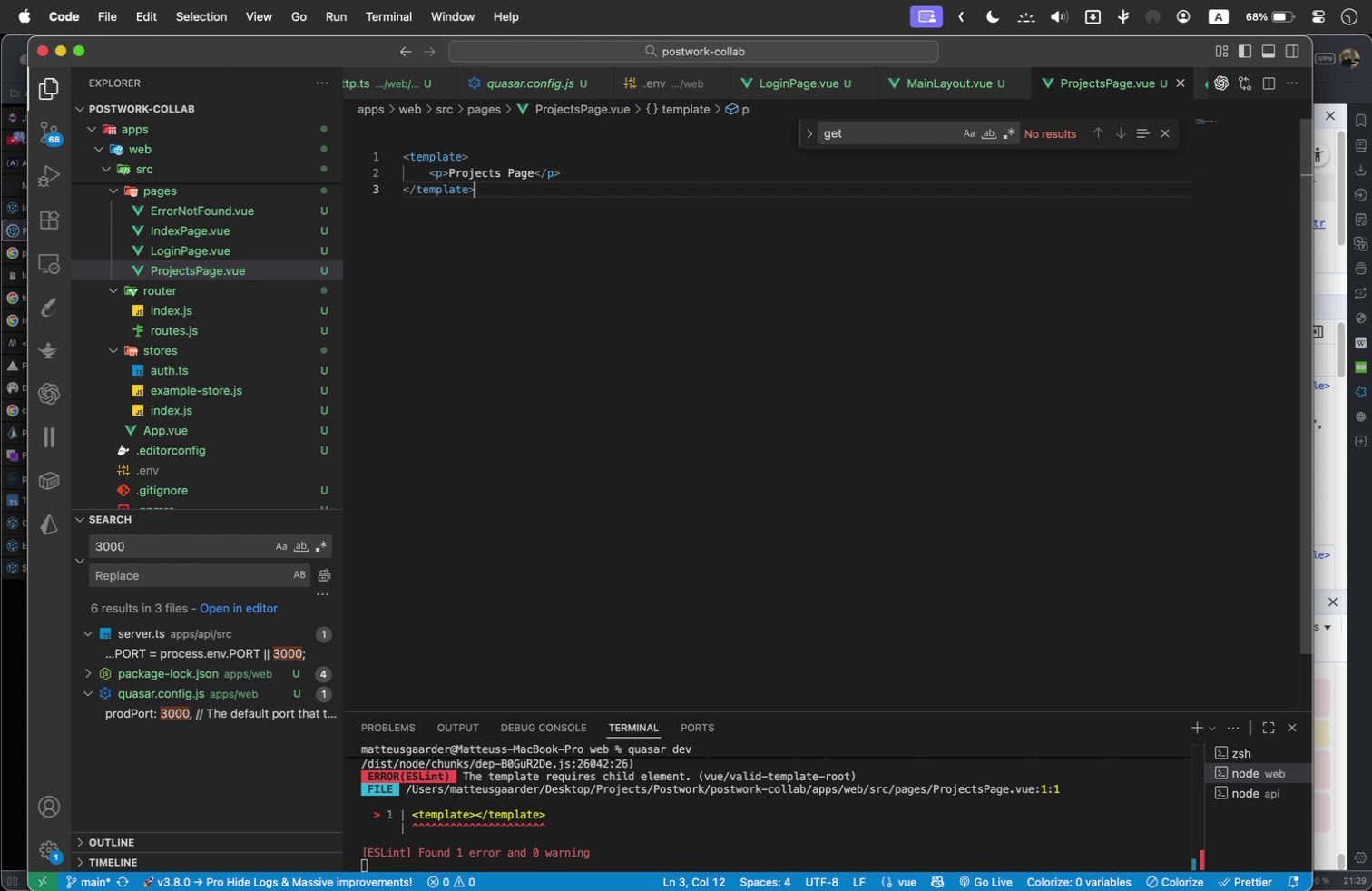 
 